 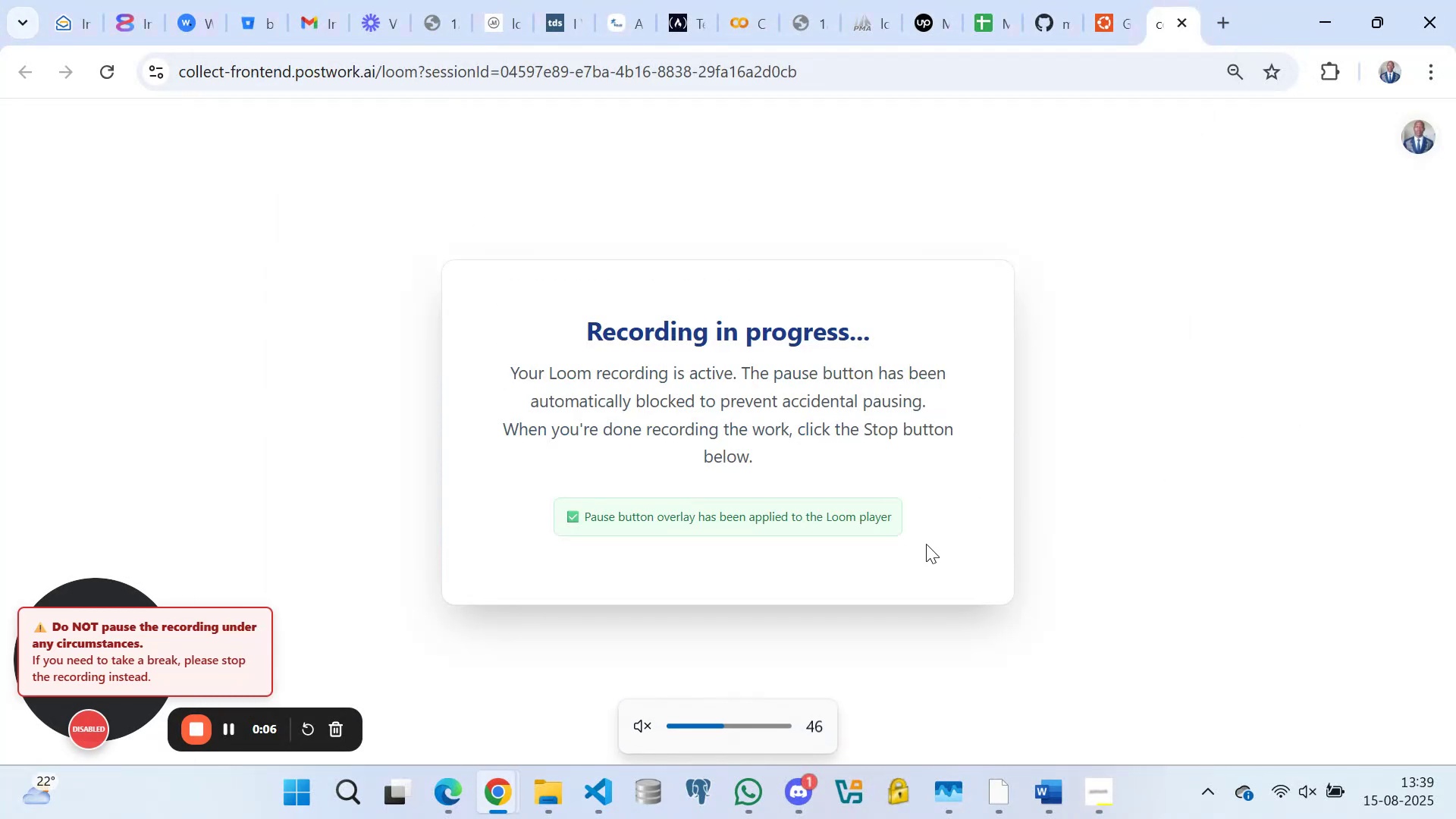 
left_click([593, 795])
 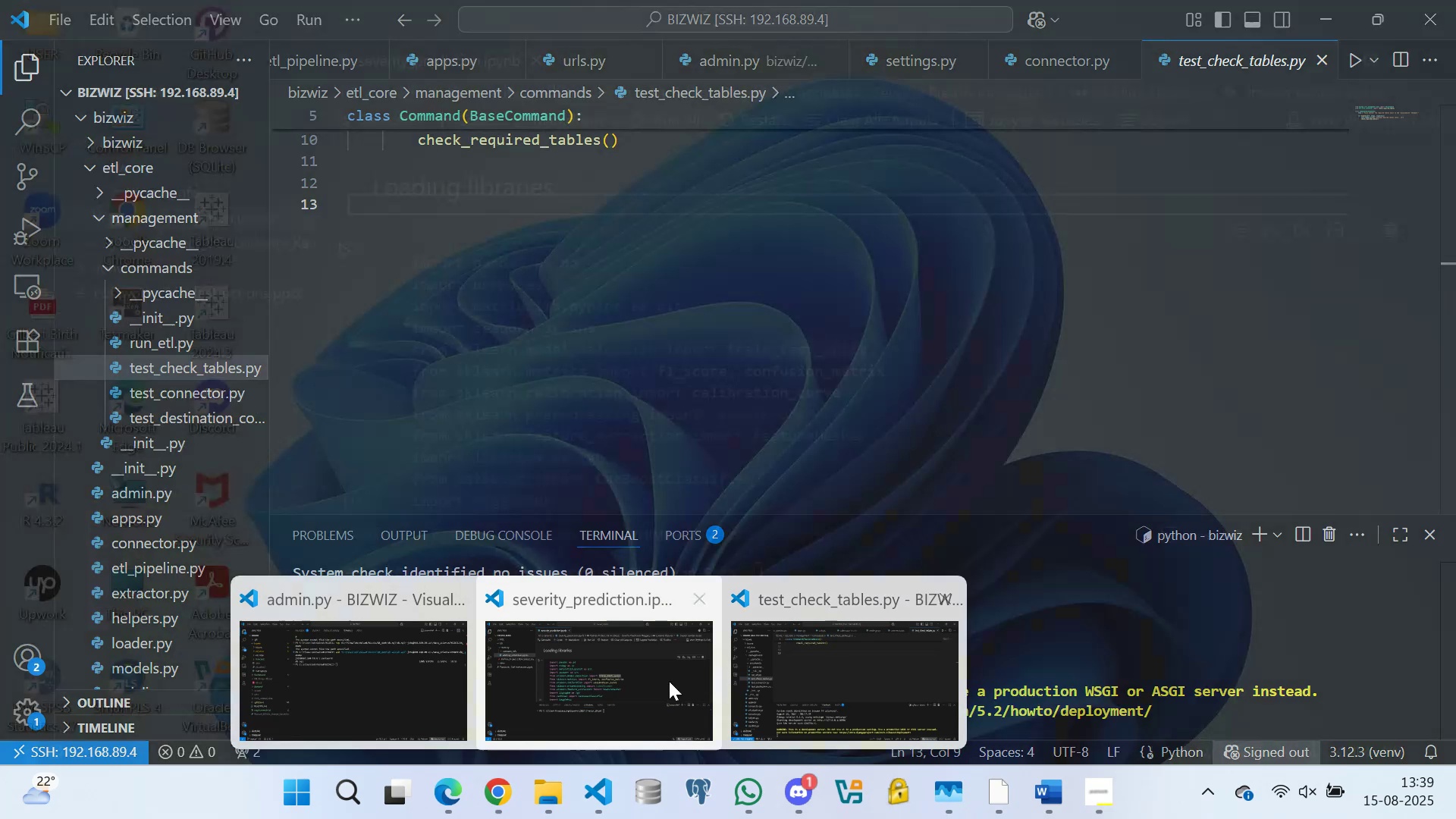 
left_click([610, 671])
 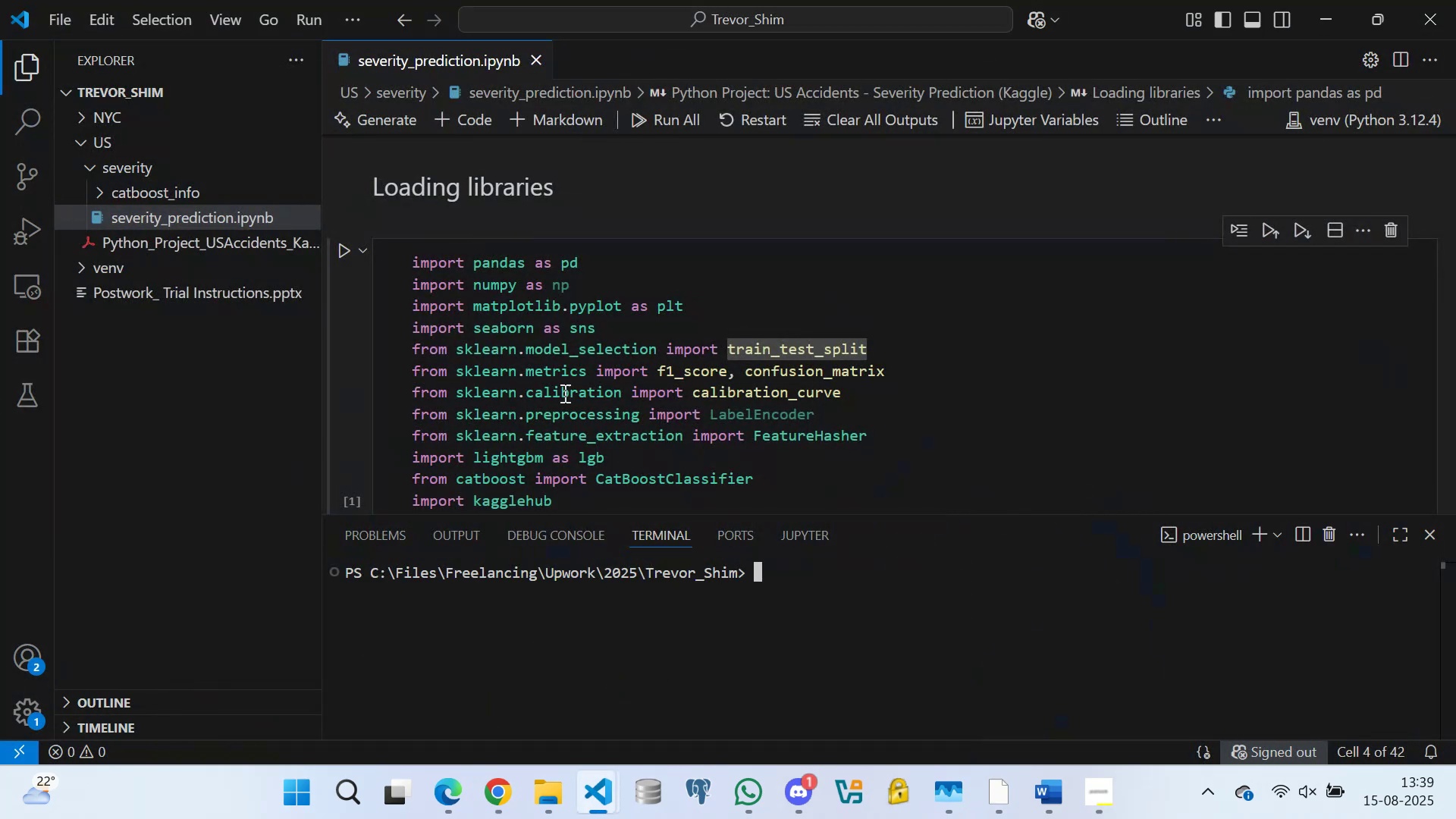 
scroll: coordinate [566, 368], scroll_direction: down, amount: 2.0
 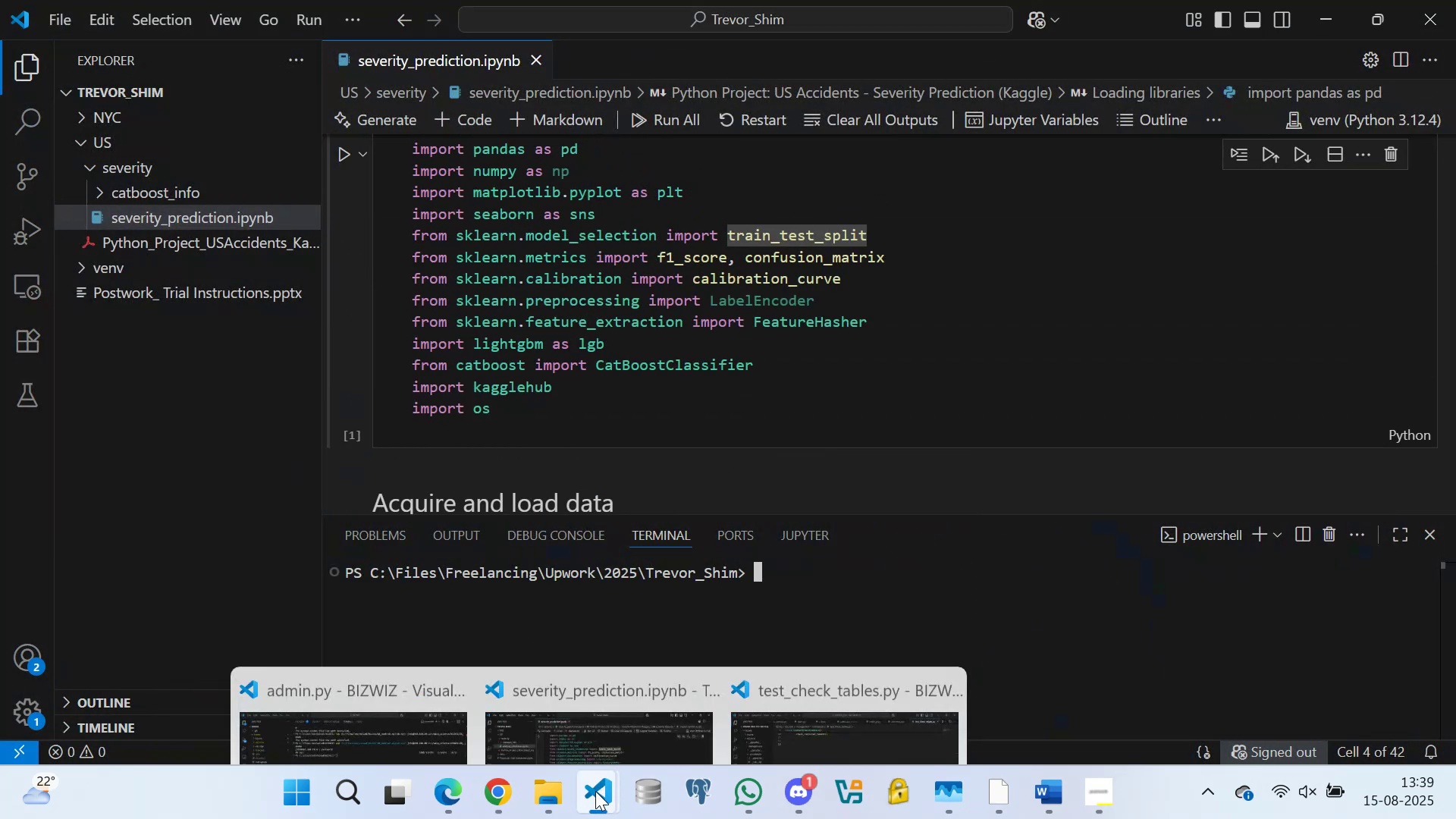 
left_click([861, 651])
 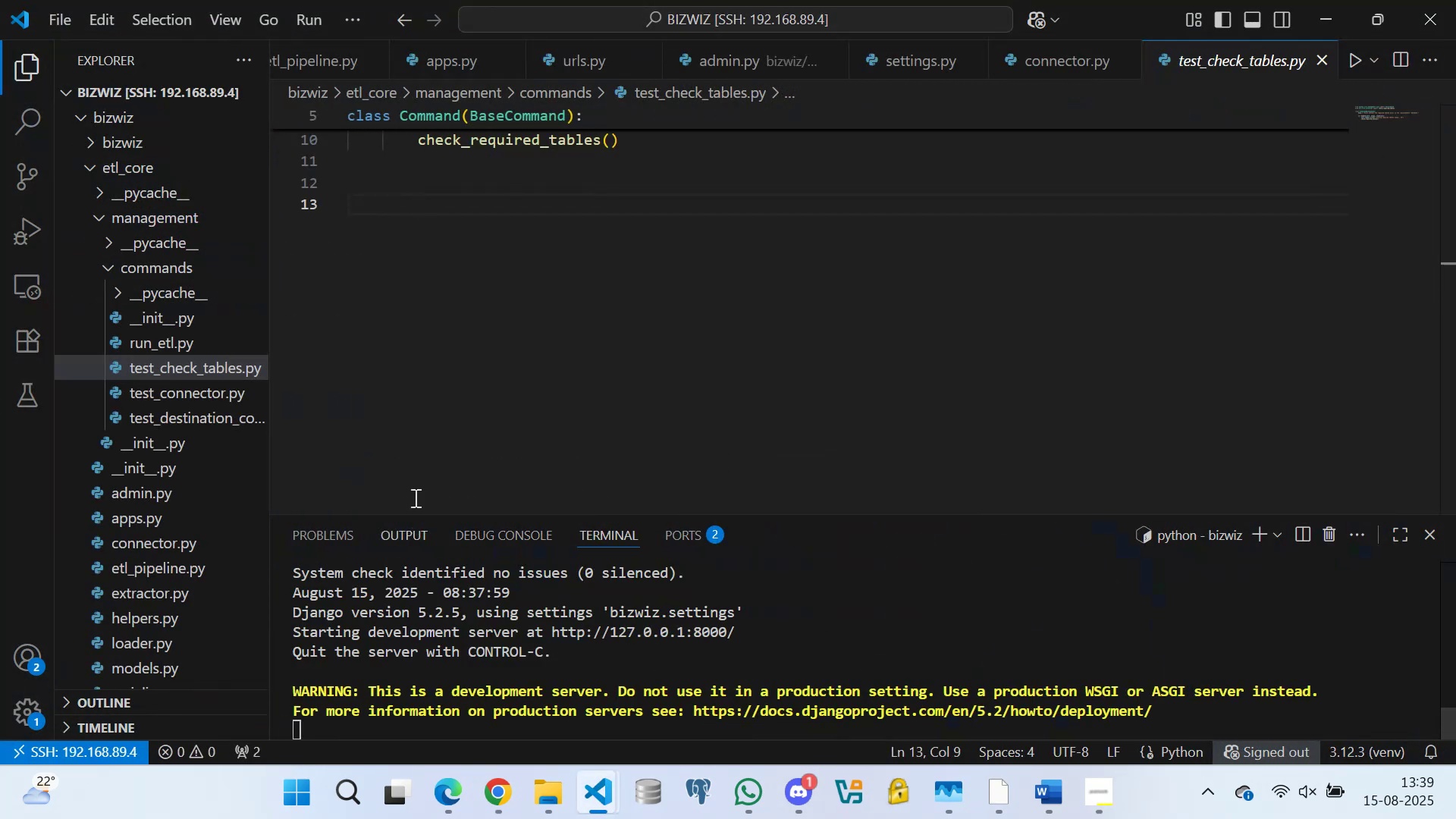 
scroll: coordinate [442, 383], scroll_direction: up, amount: 2.0
 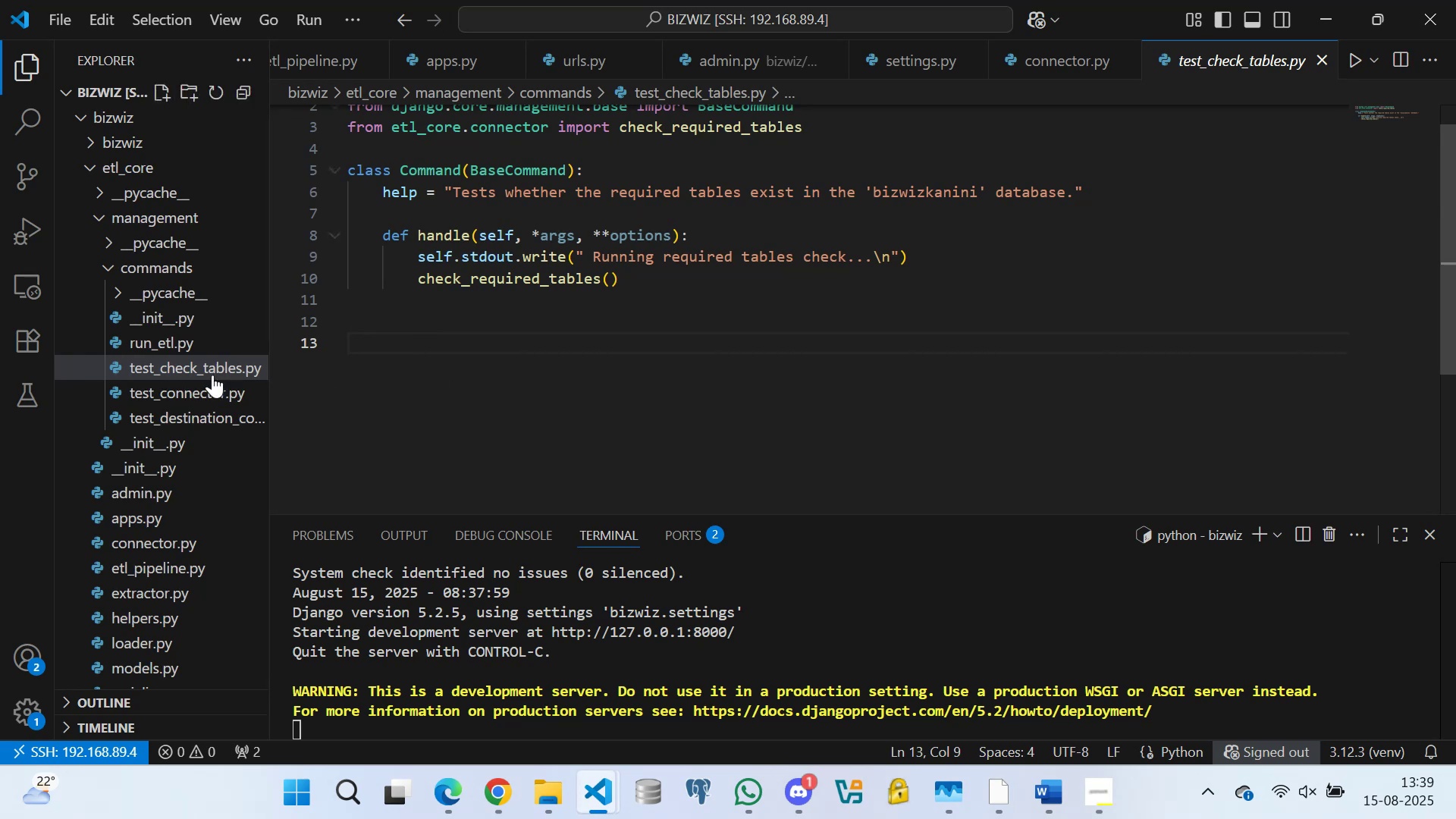 
left_click([177, 356])
 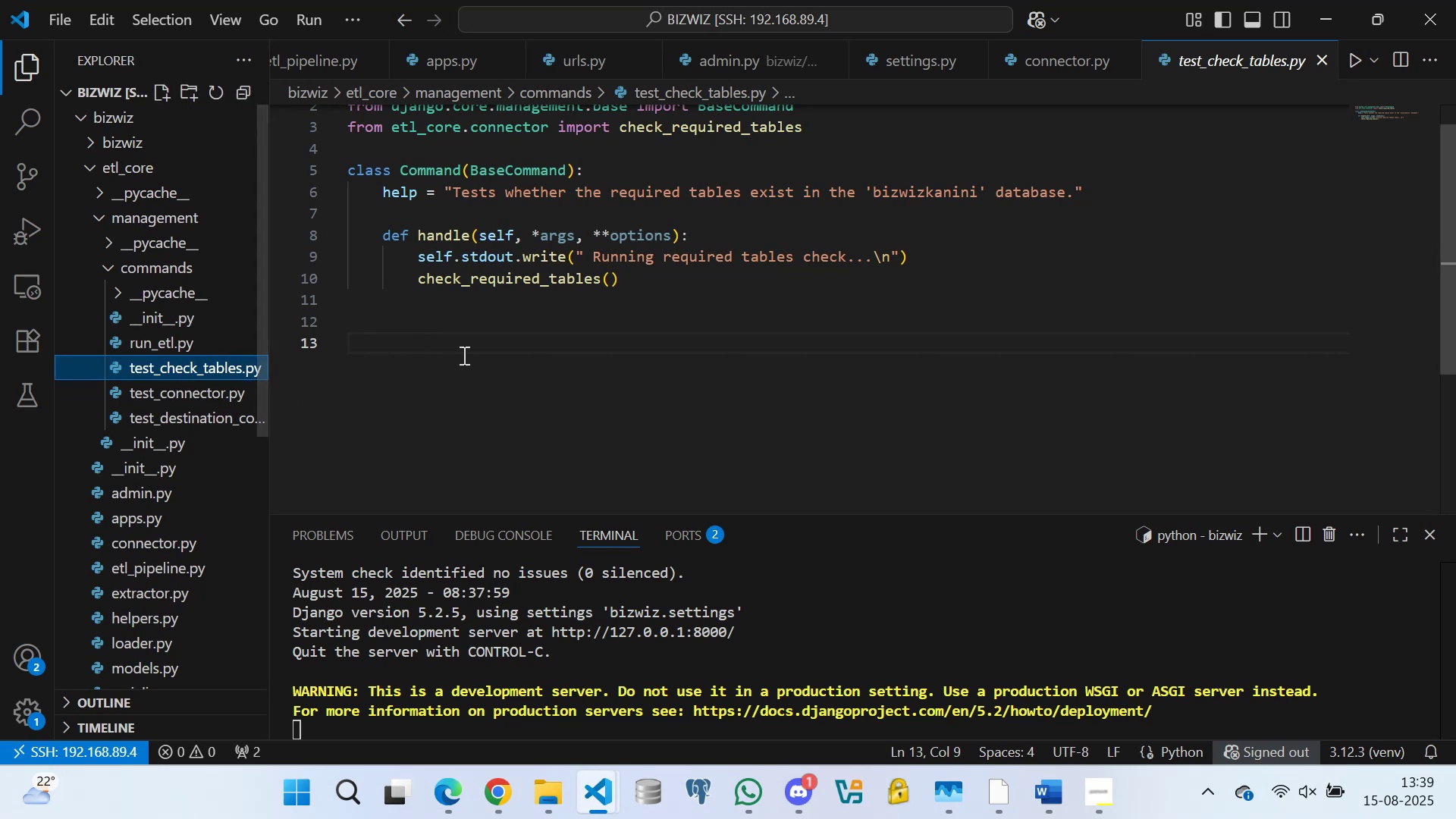 
left_click([464, 347])
 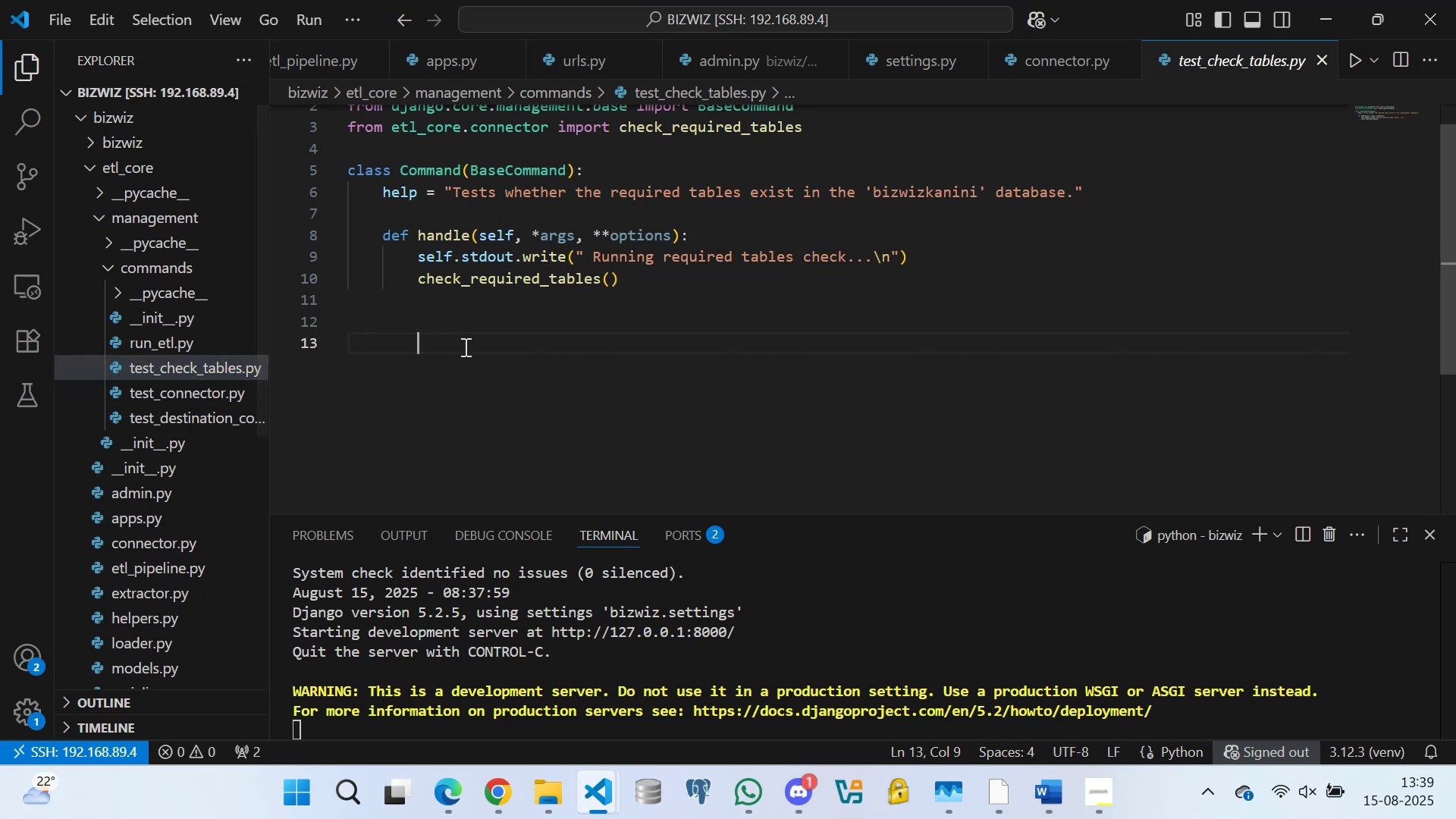 
key(Control+S)
 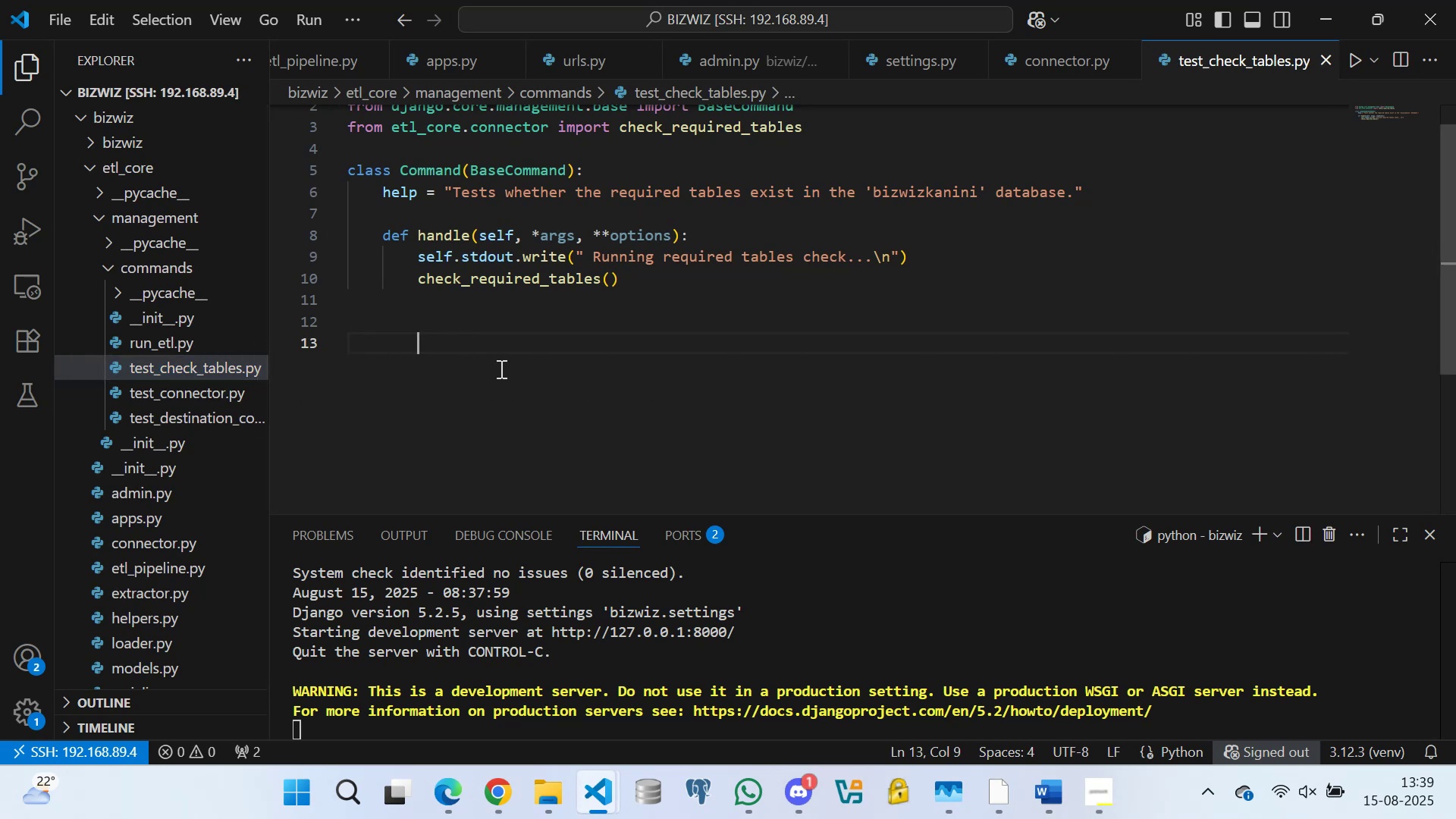 
scroll: coordinate [494, 378], scroll_direction: up, amount: 2.0
 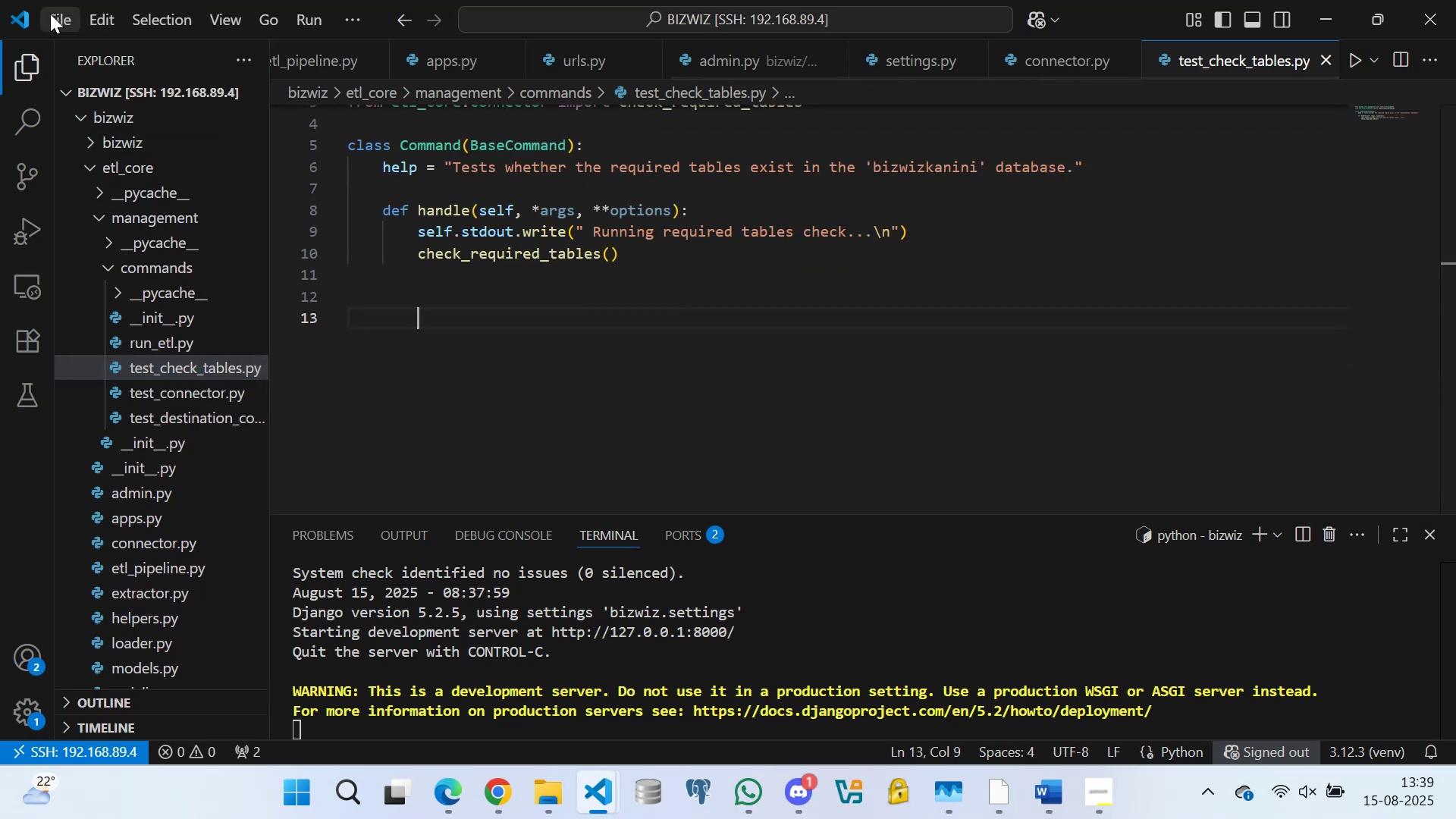 
left_click([56, 10])
 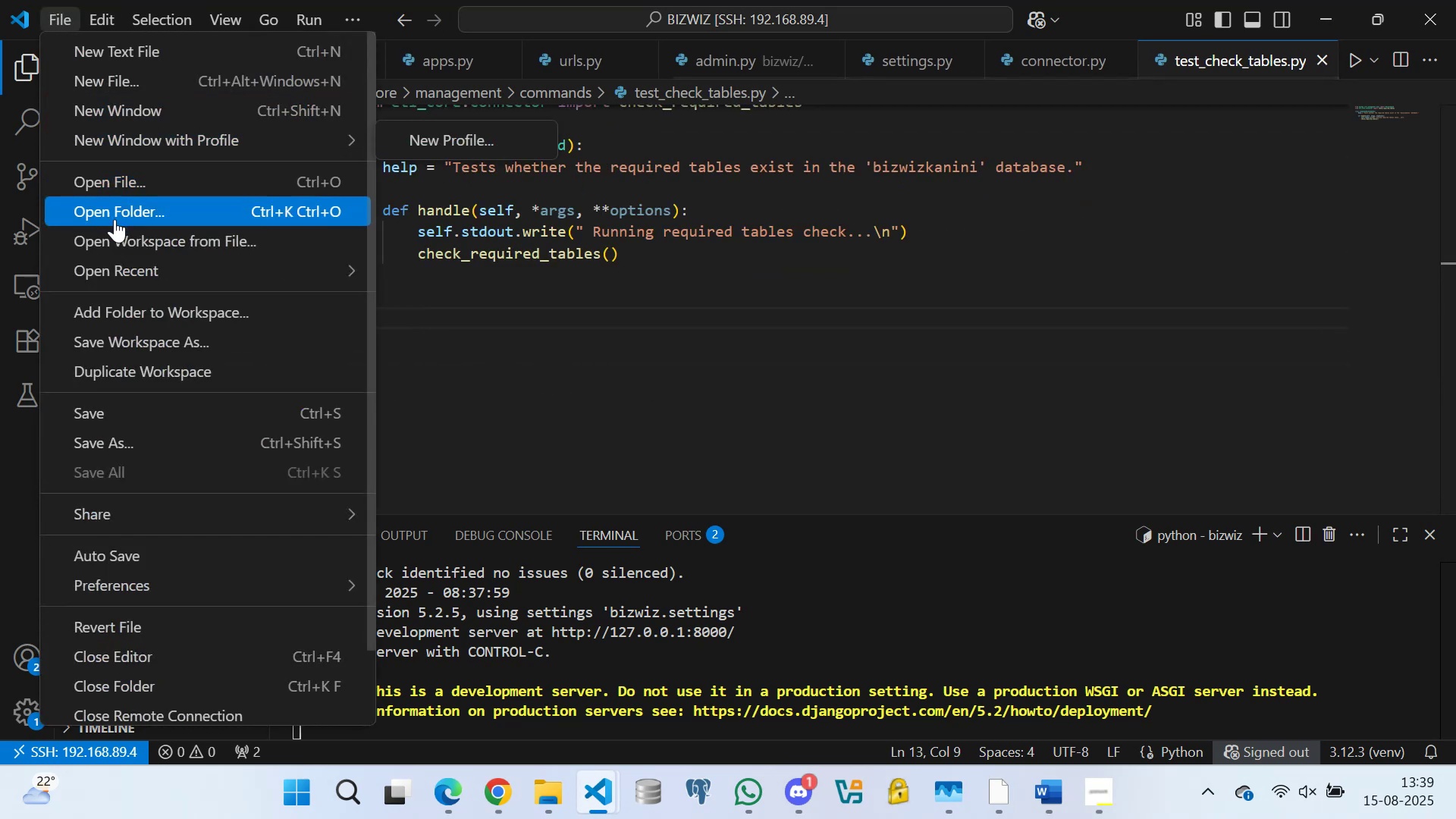 
left_click([115, 211])
 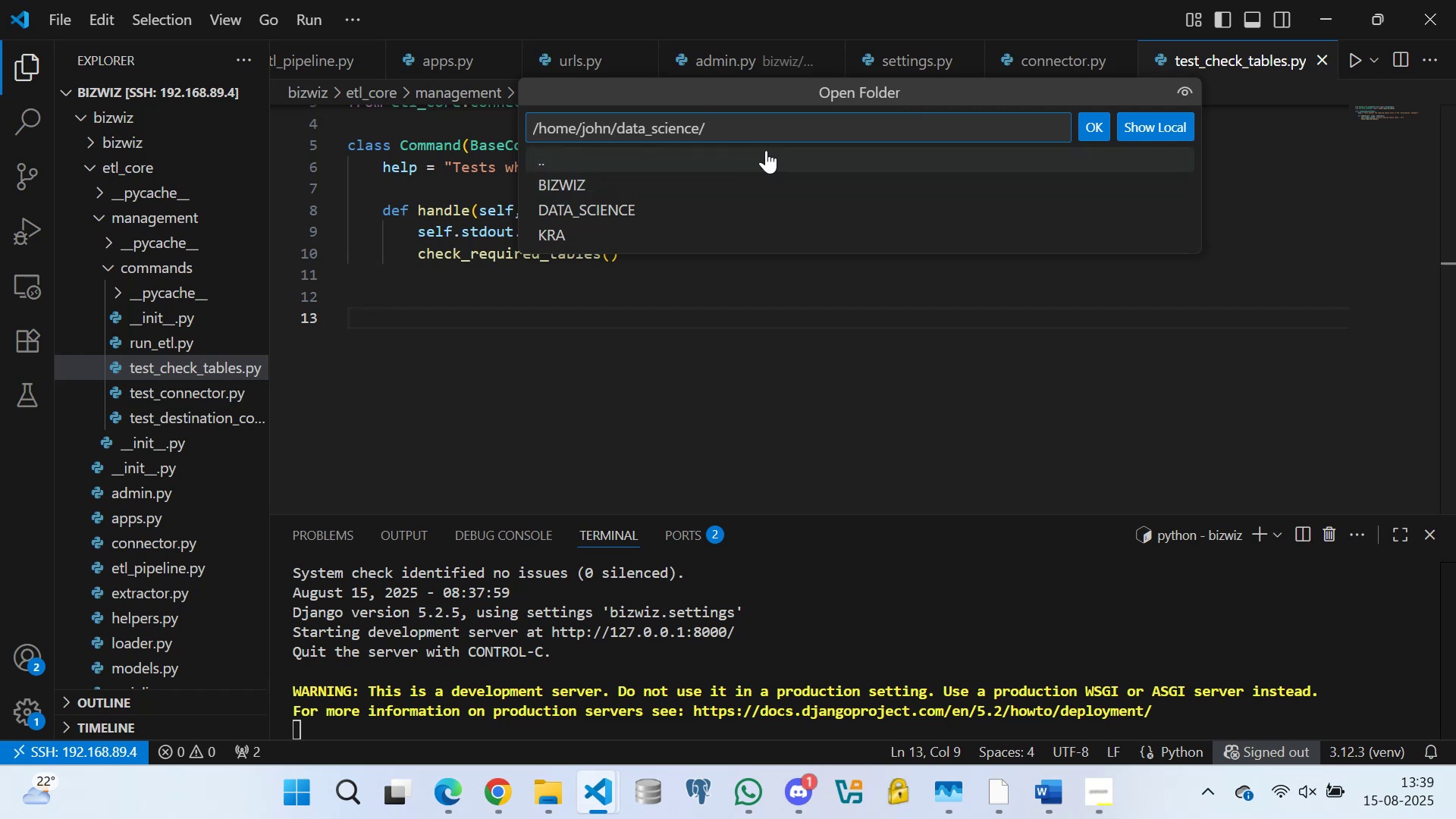 
key(Backspace)
 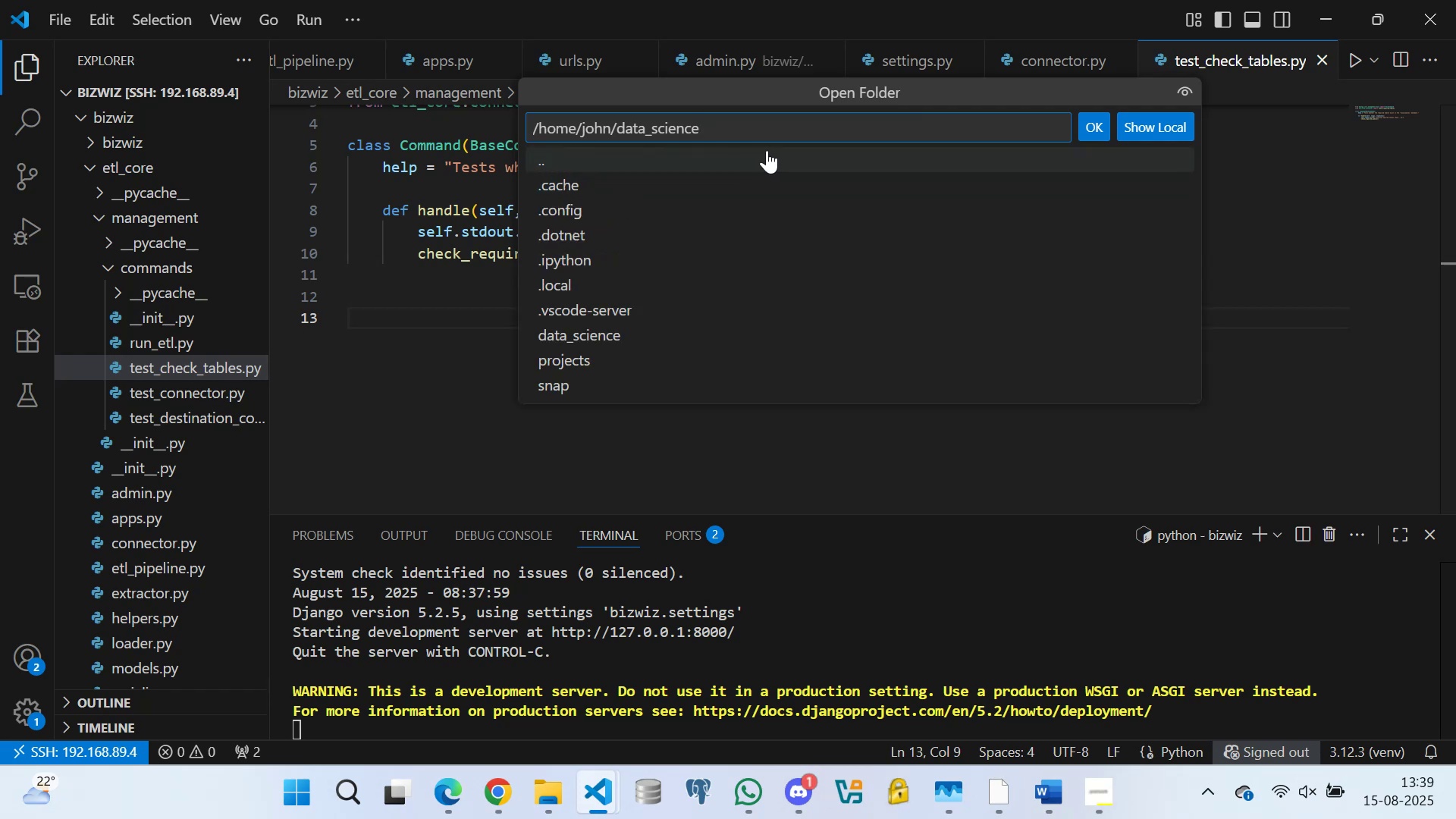 
key(Backspace)
 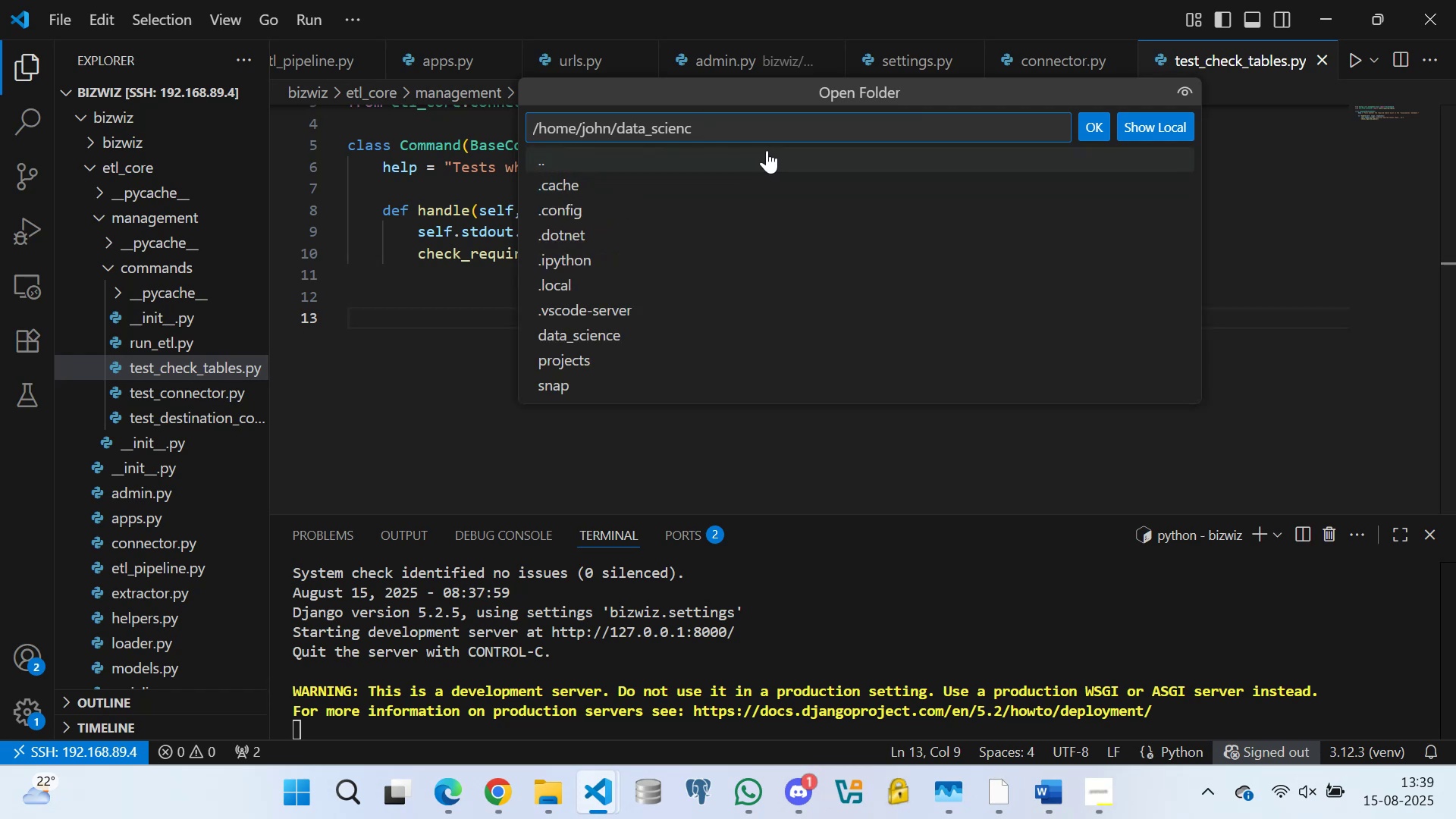 
key(Backspace)
 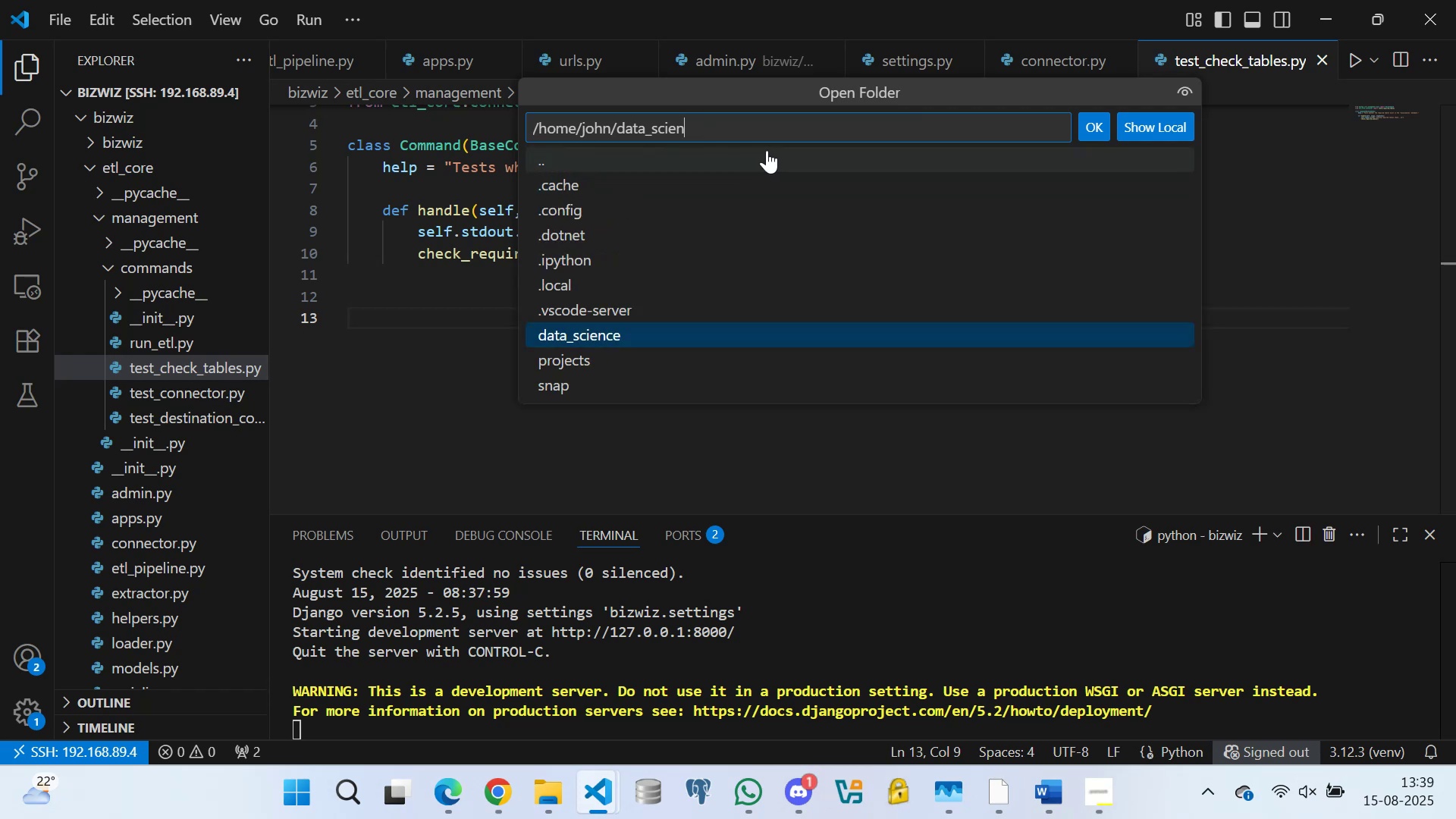 
key(Backspace)
 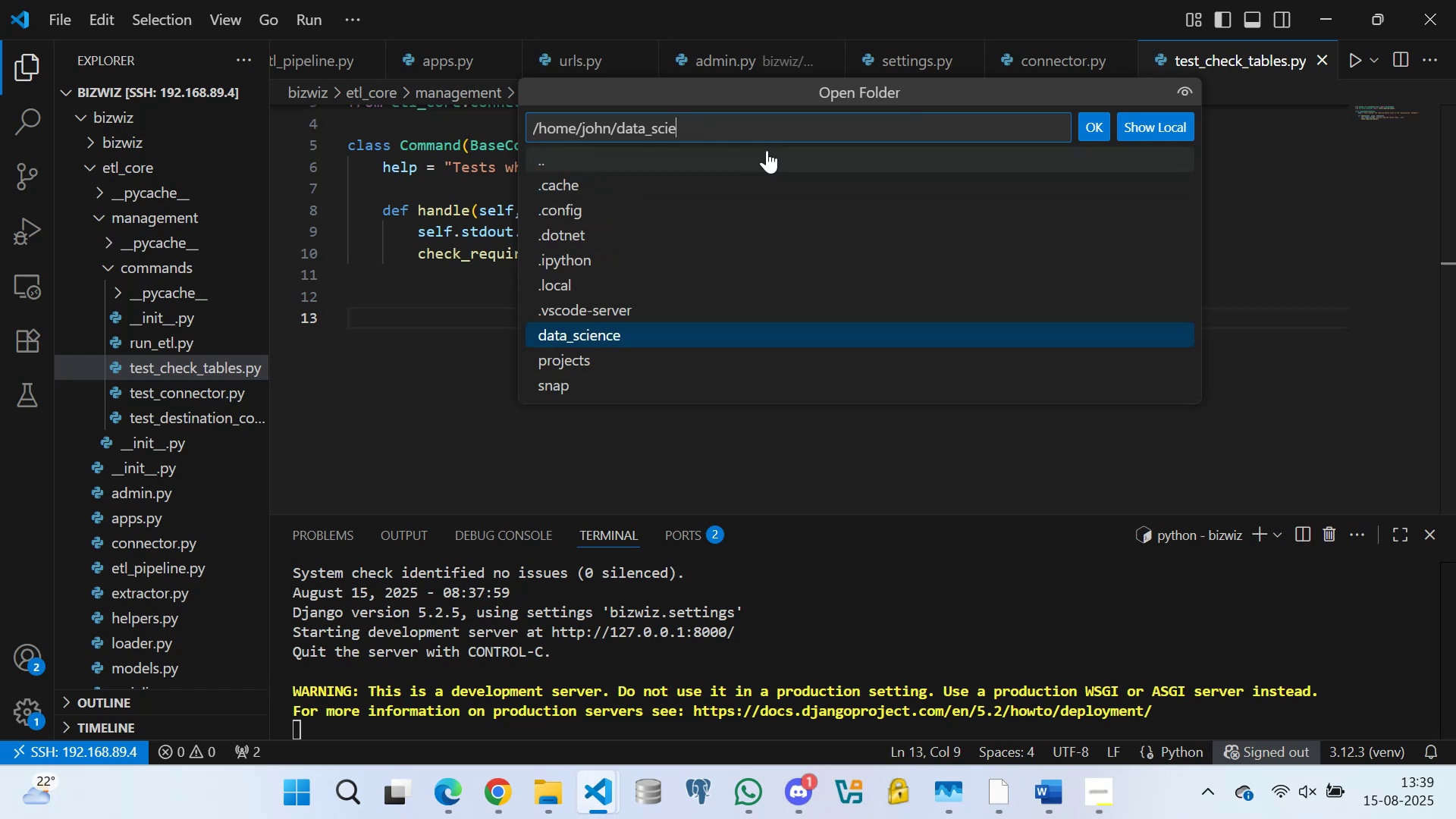 
key(Backspace)
 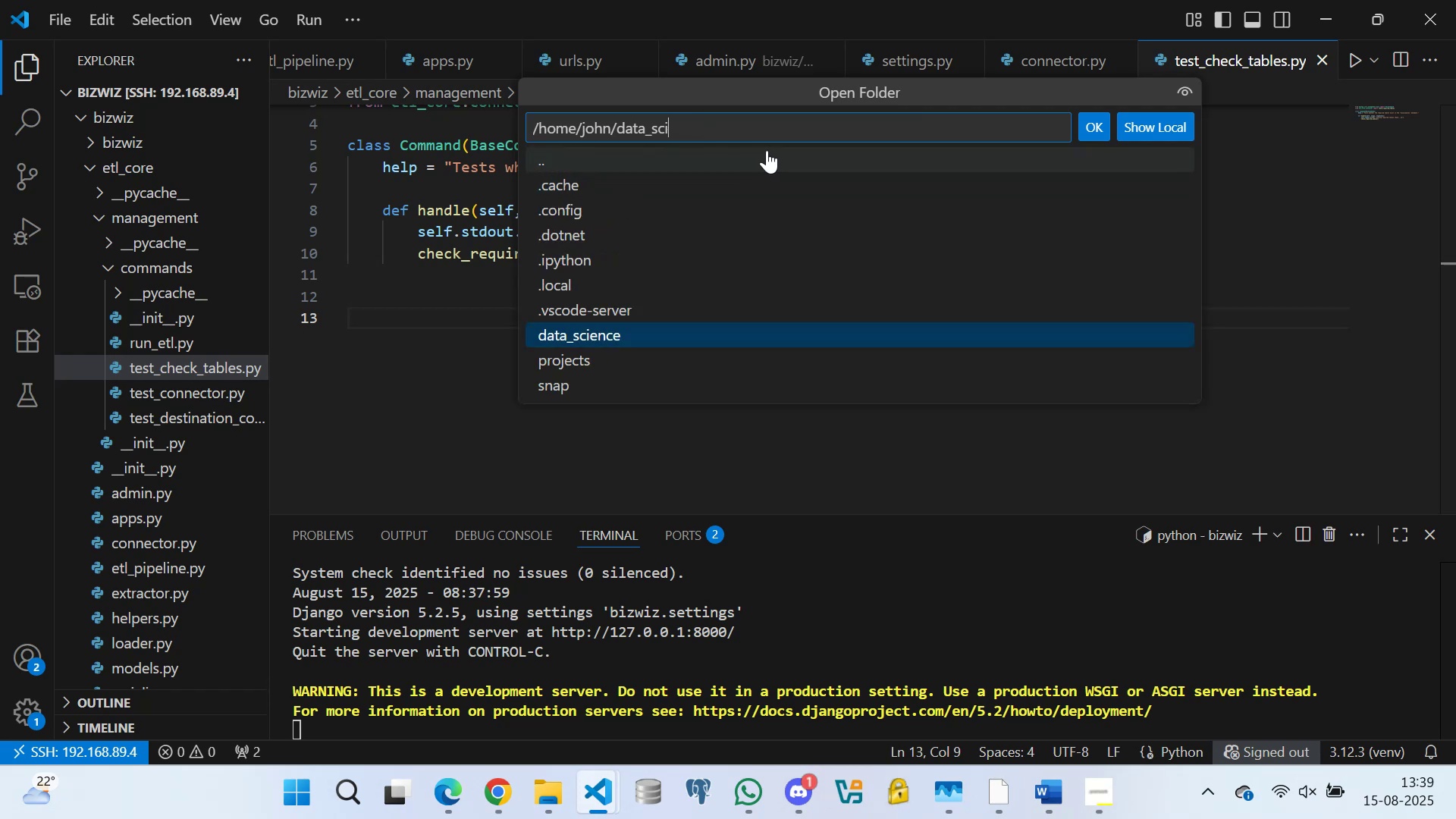 
key(Backspace)
 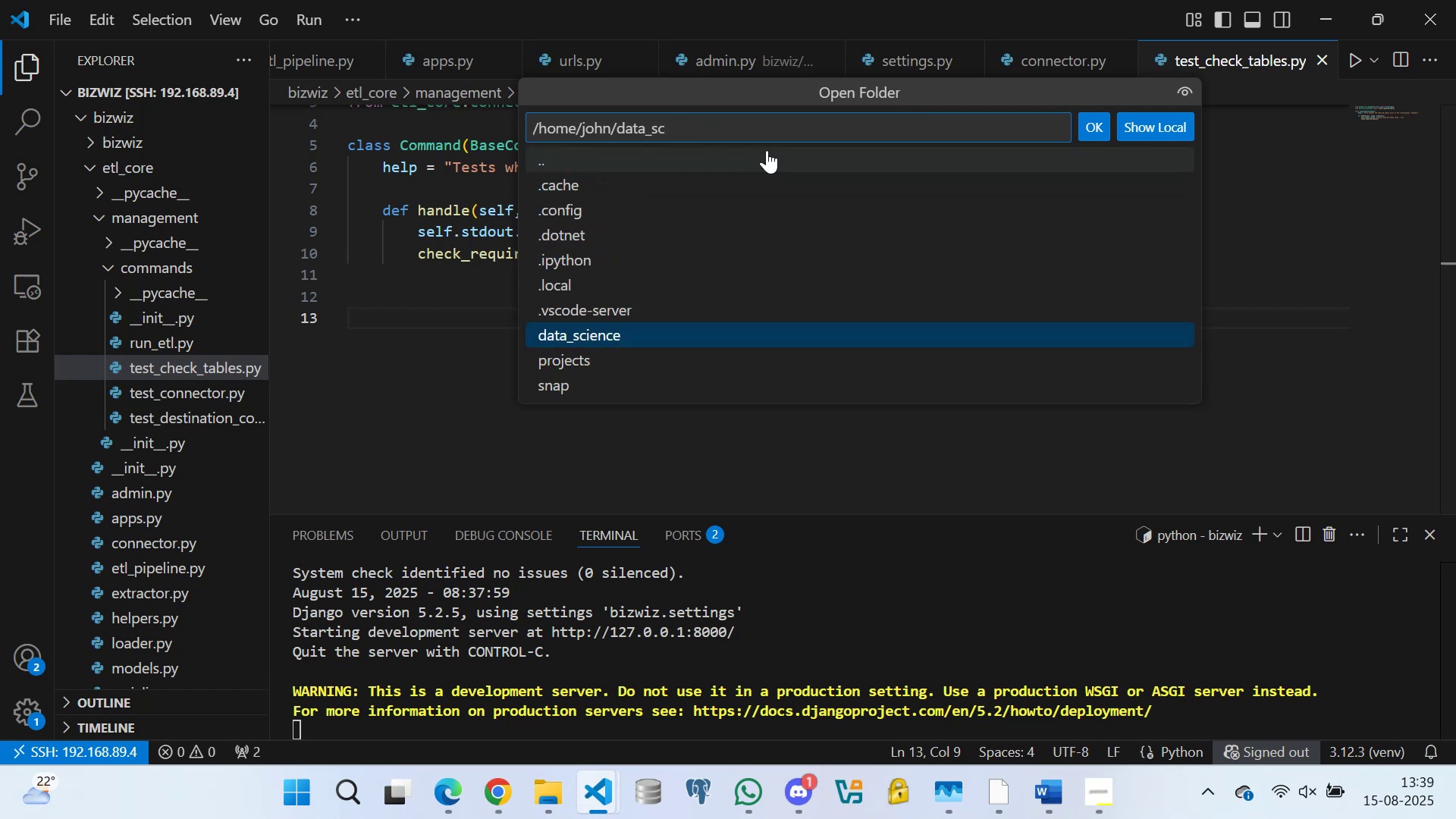 
key(Backspace)
 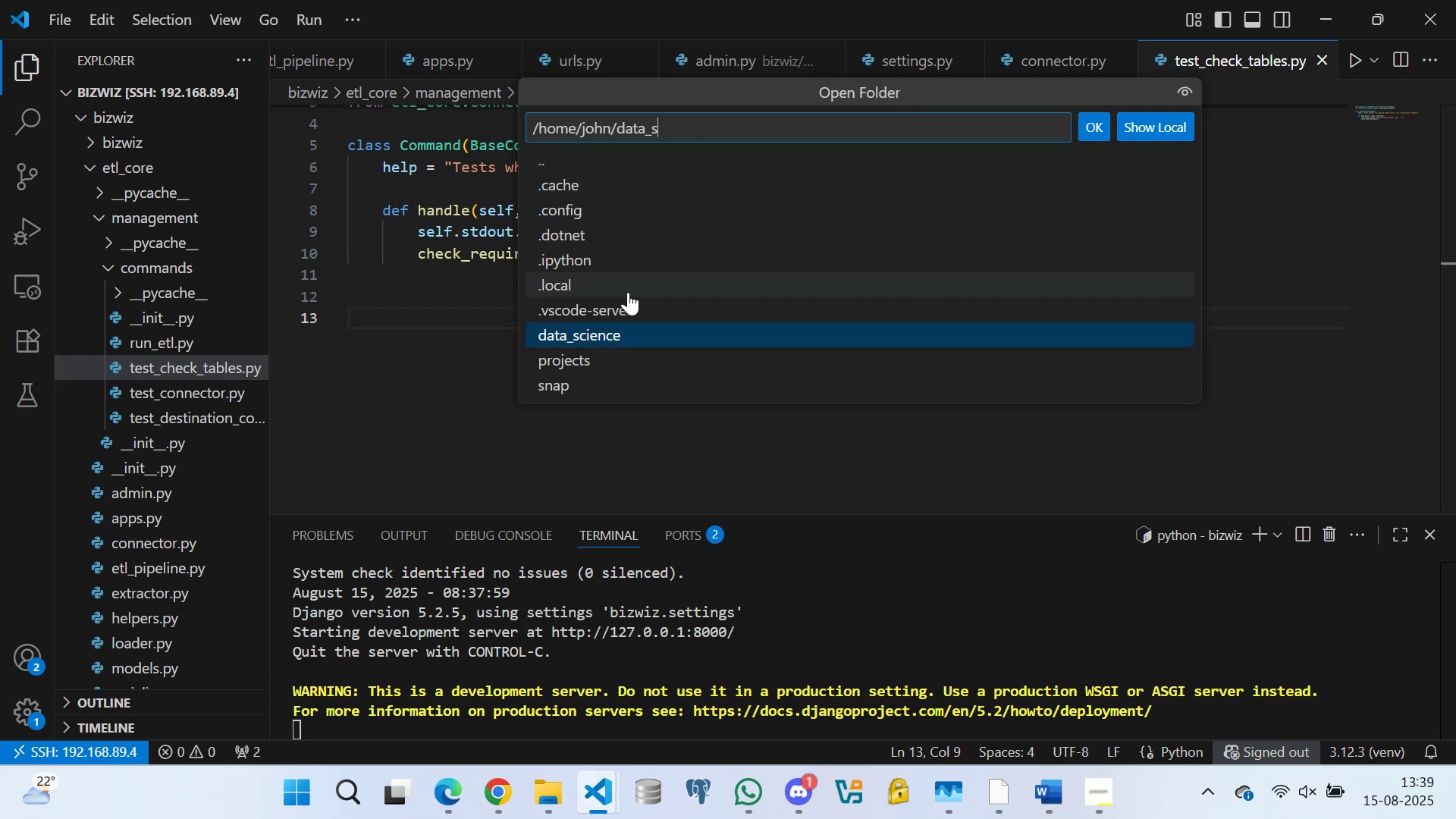 
left_click([569, 362])
 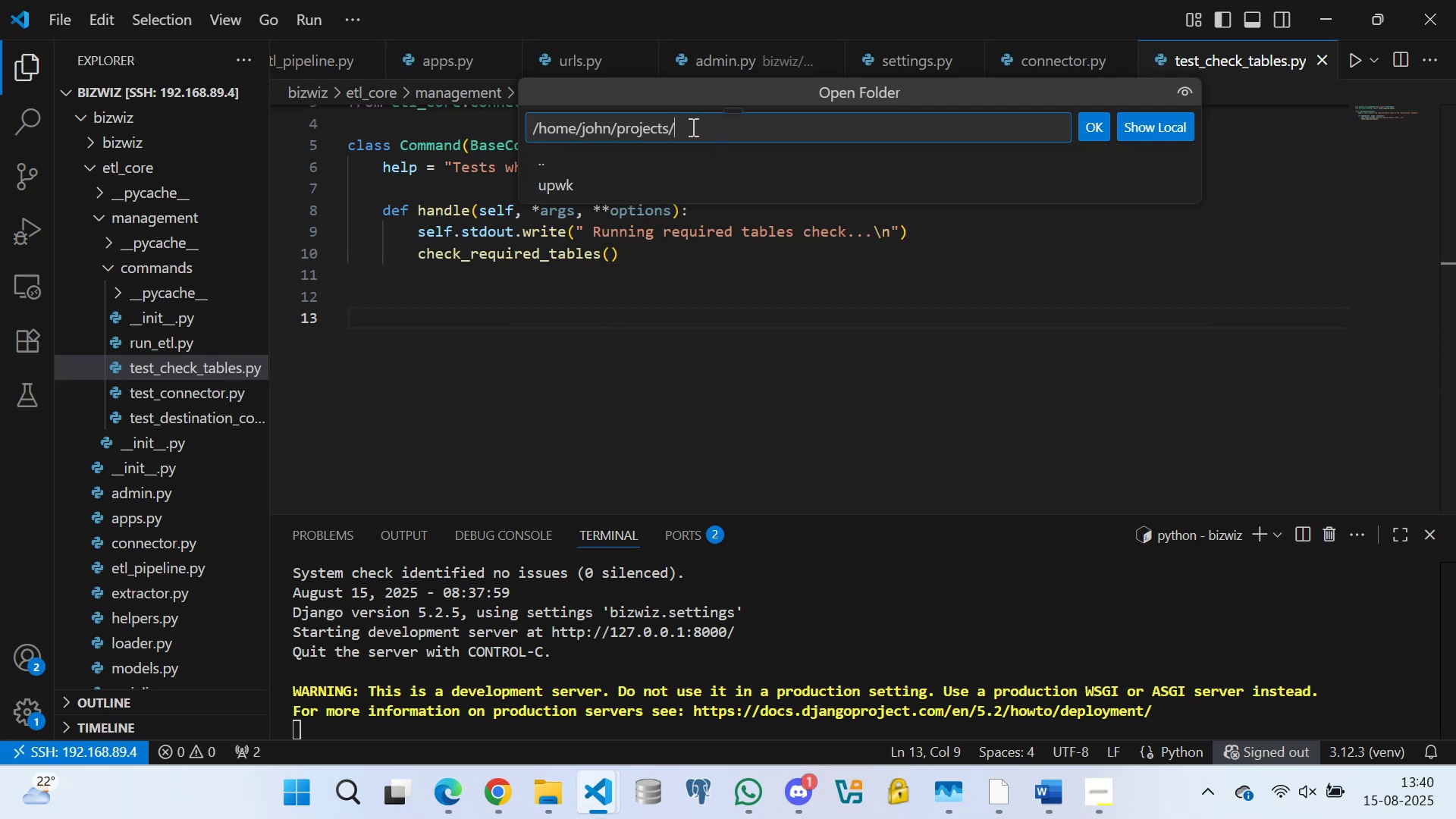 
key(U)
 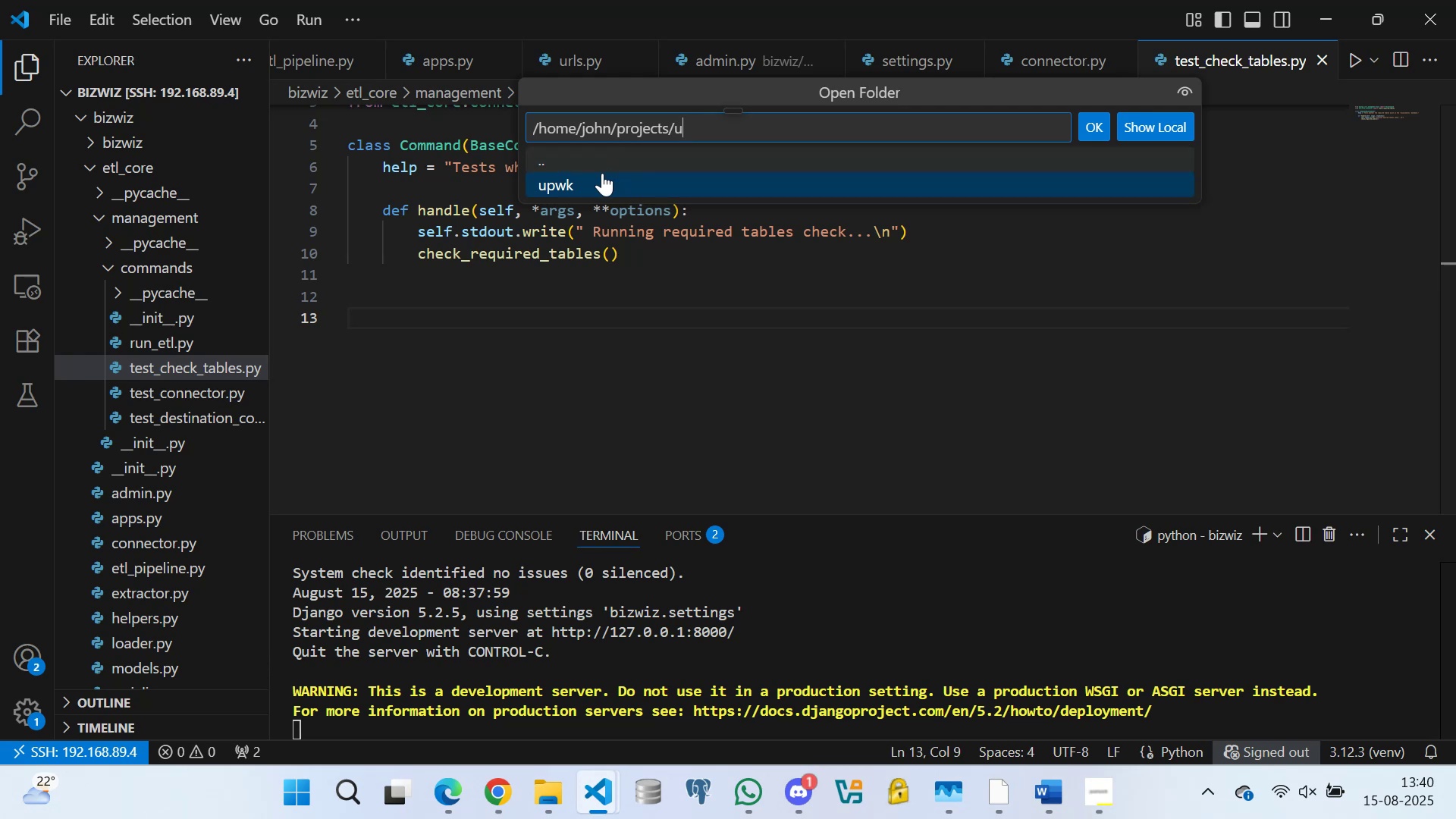 
left_click([569, 180])
 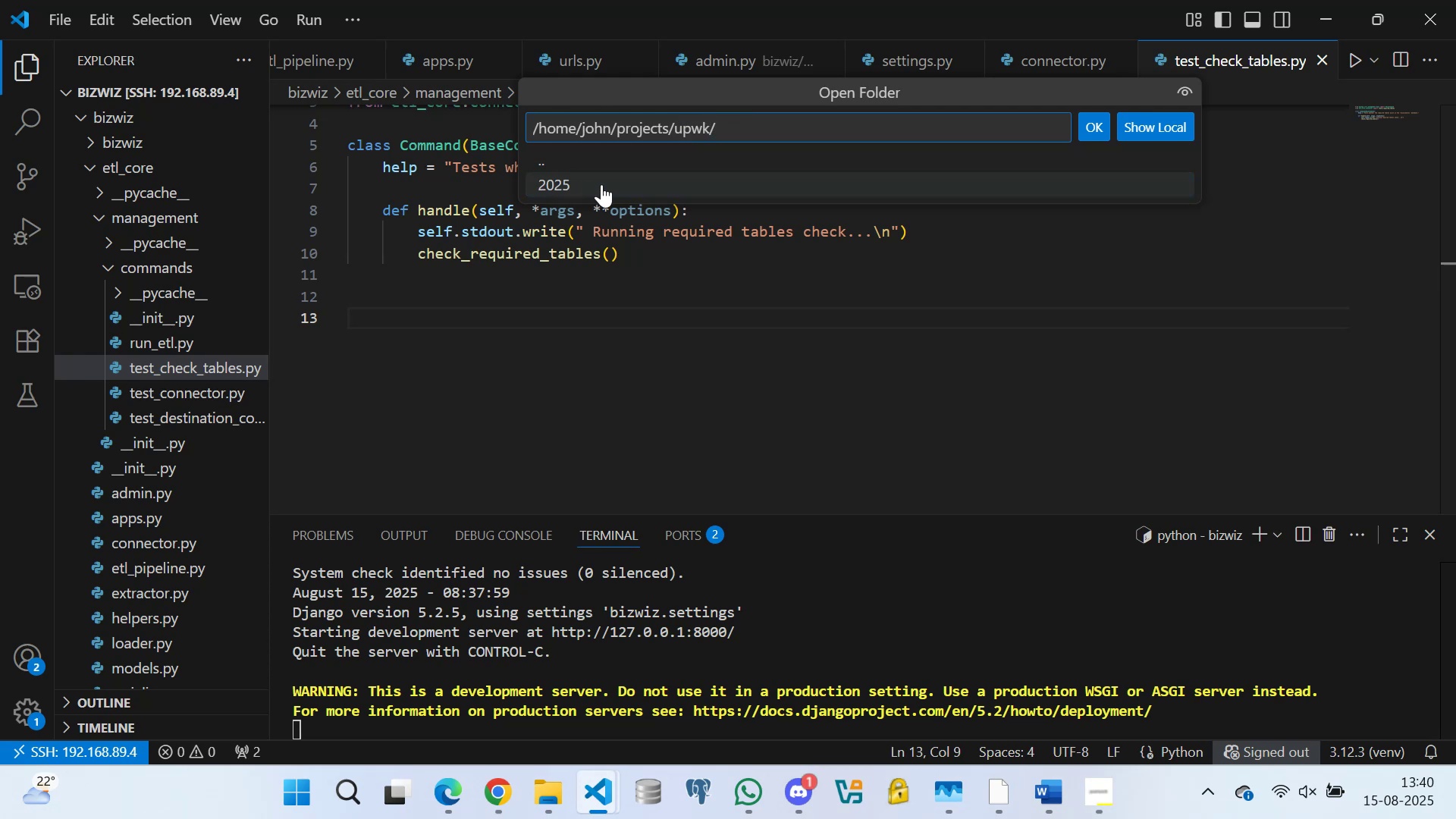 
key(2)
 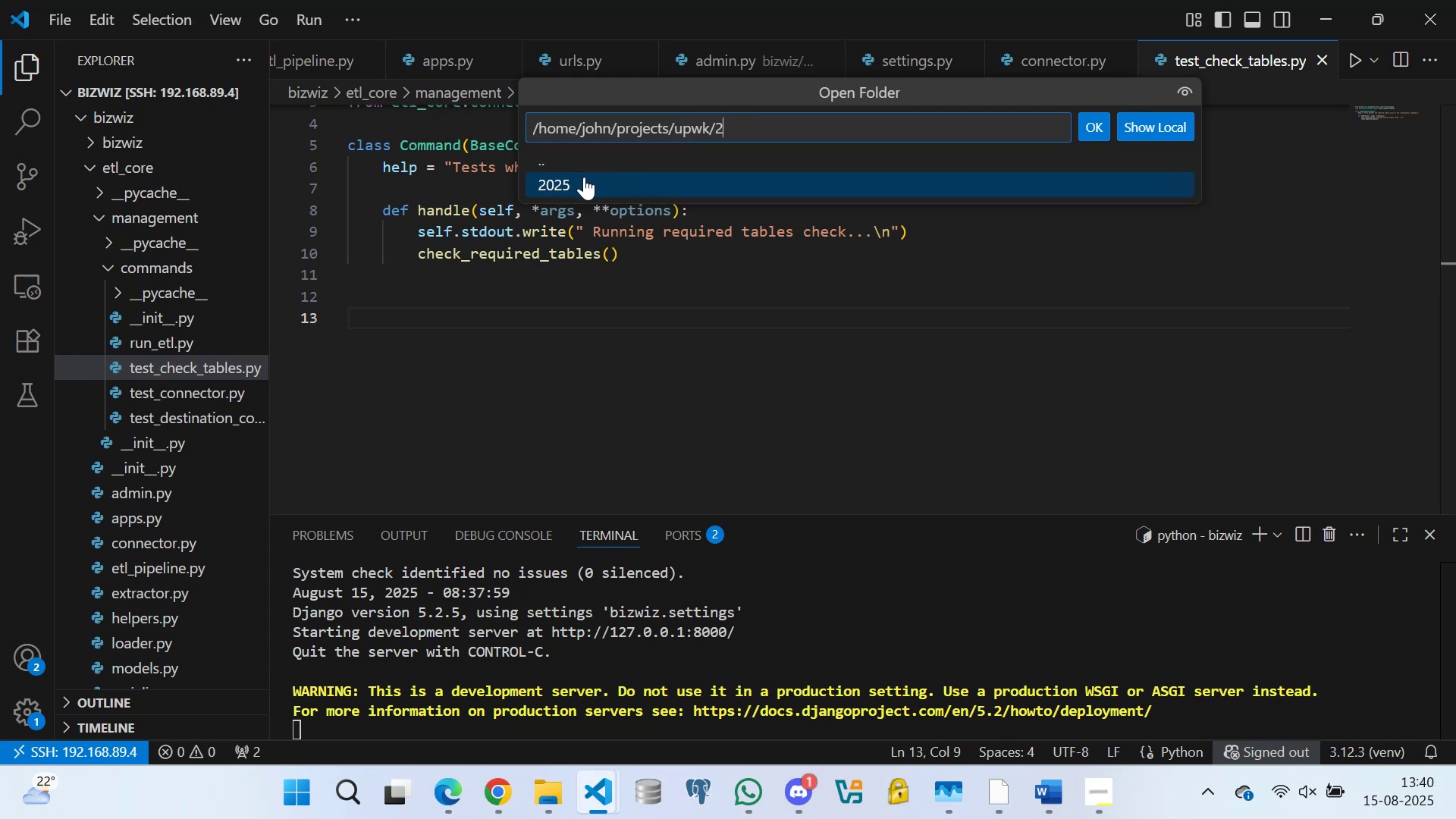 
left_click([561, 185])
 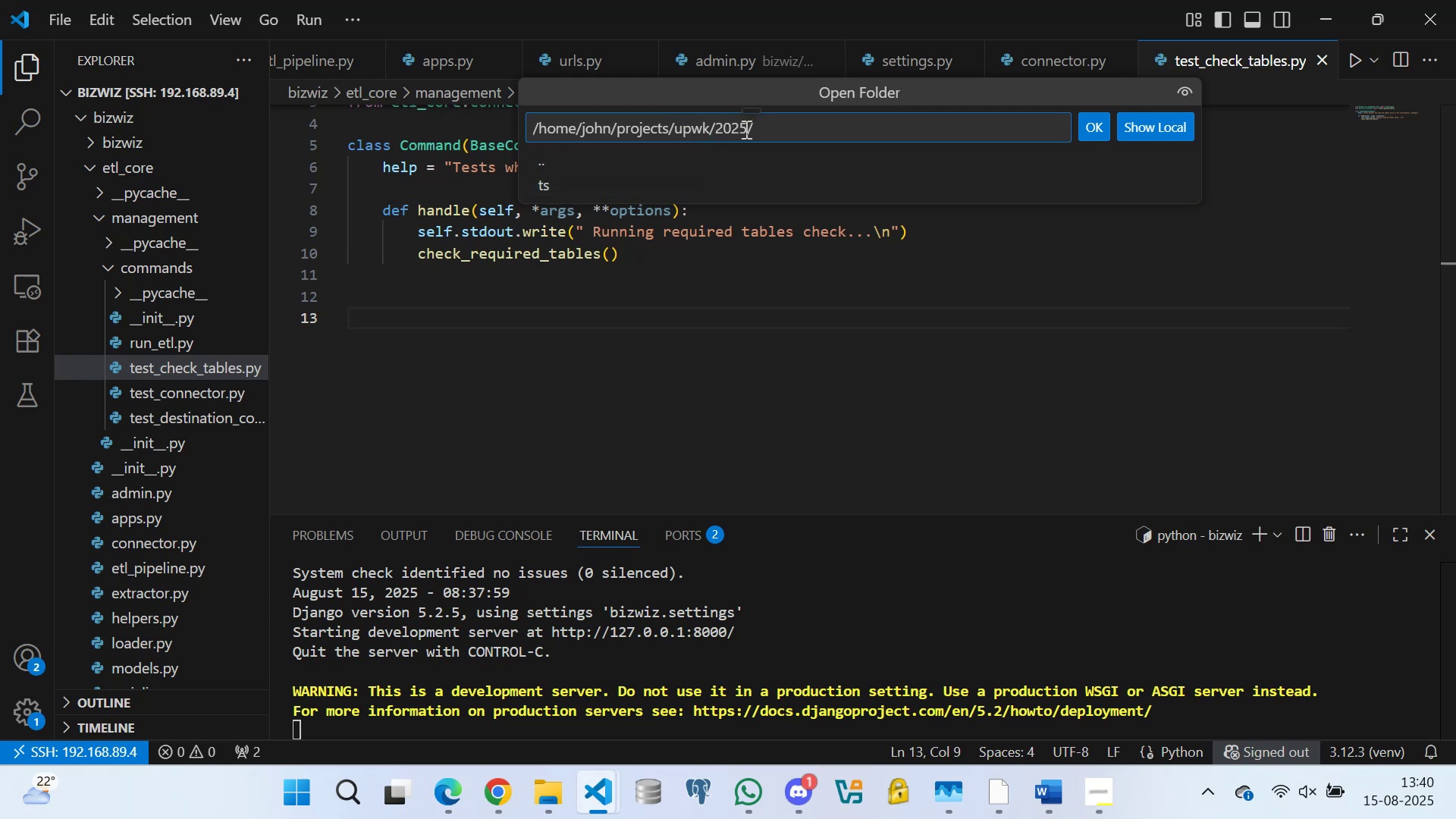 
key(T)
 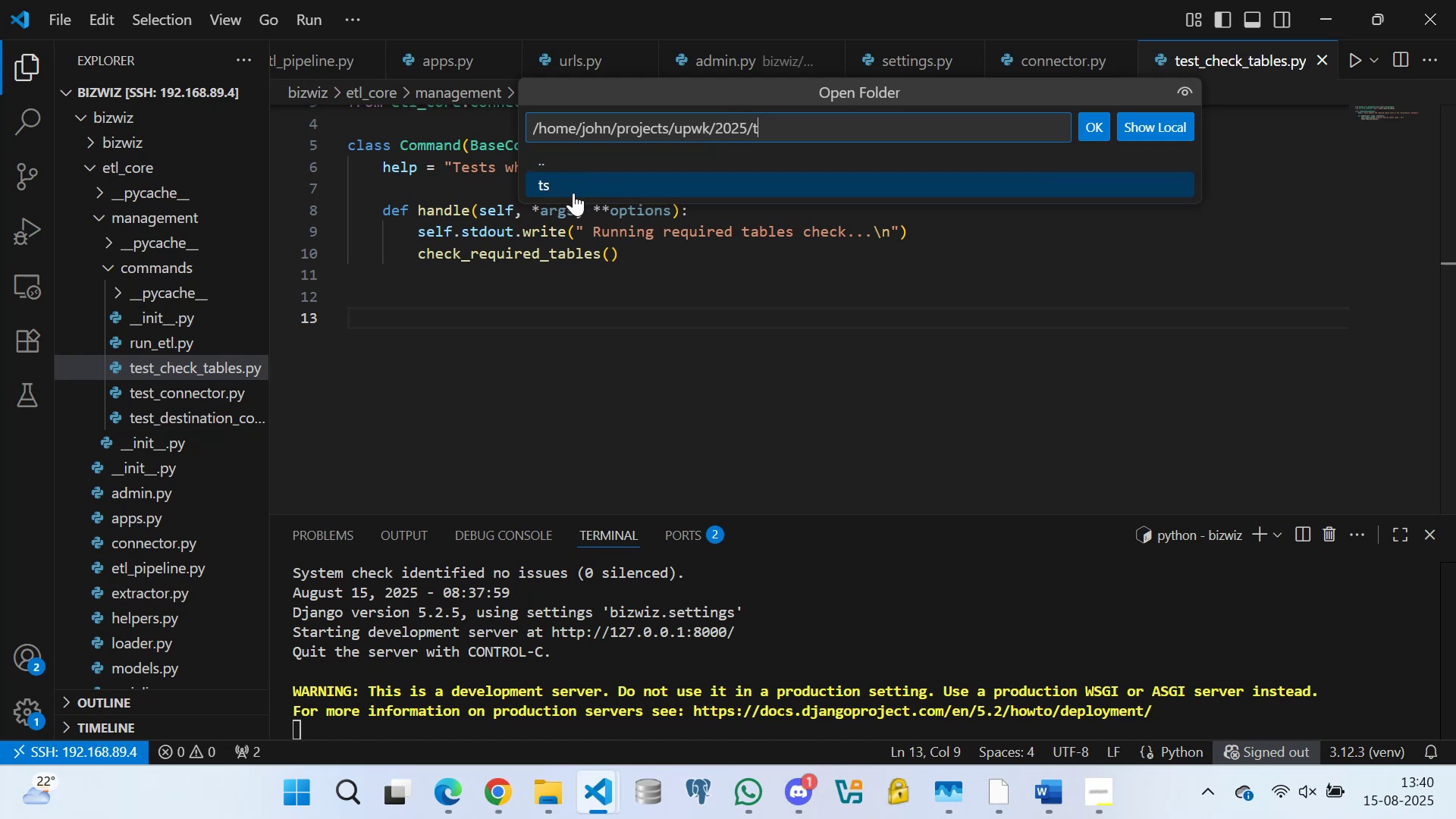 
left_click([566, 180])
 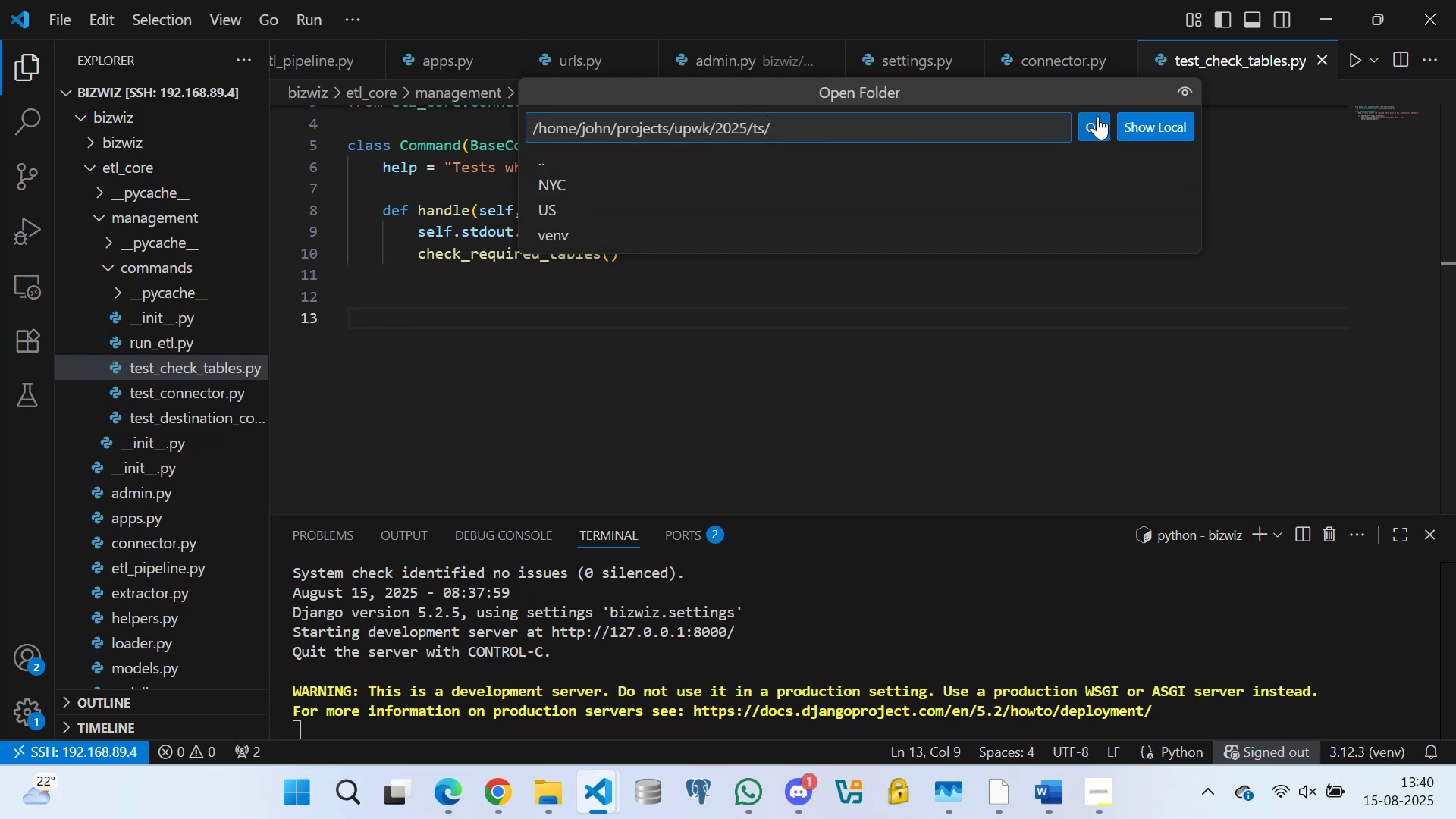 
left_click([1097, 119])
 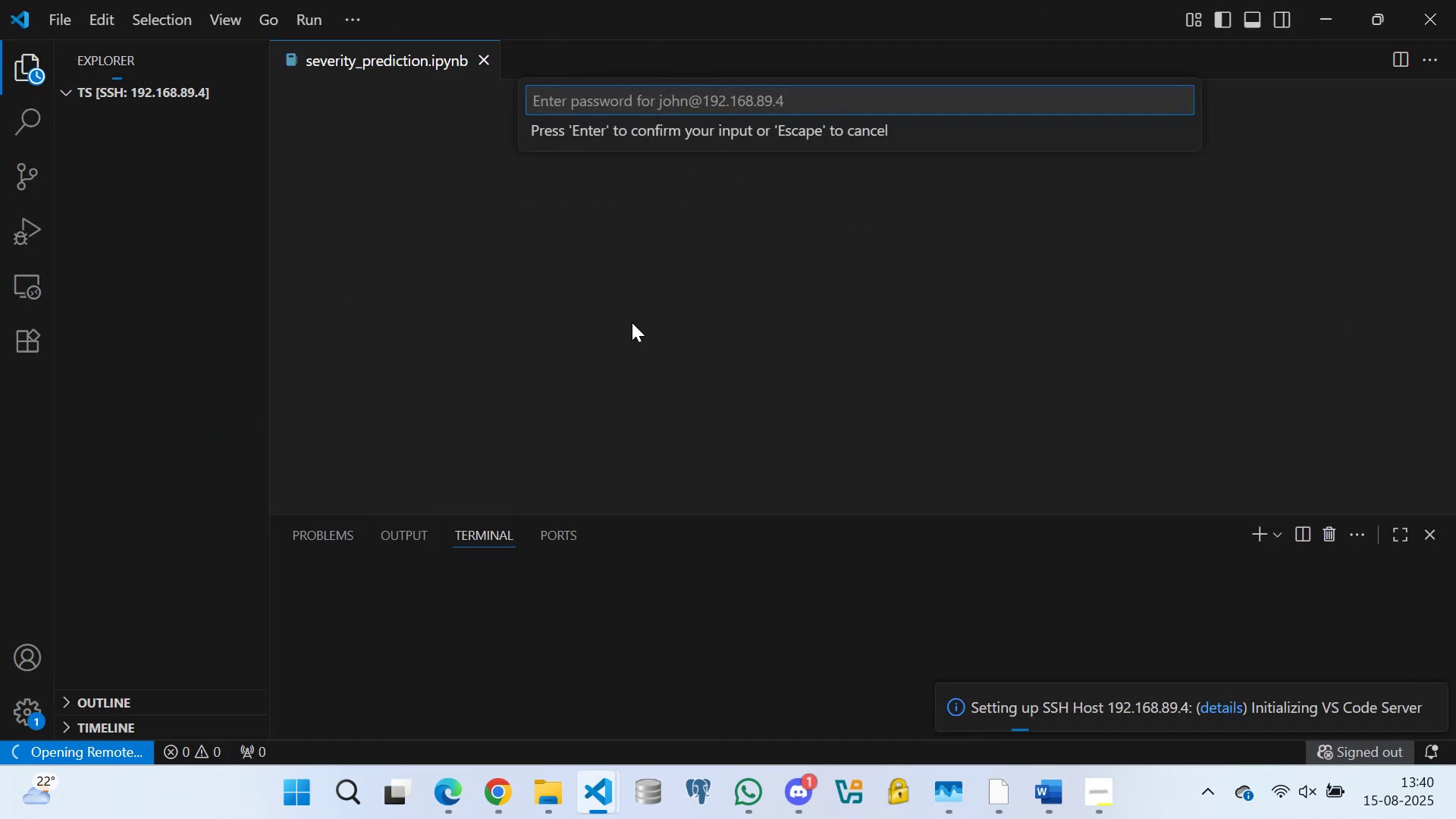 
wait(5.41)
 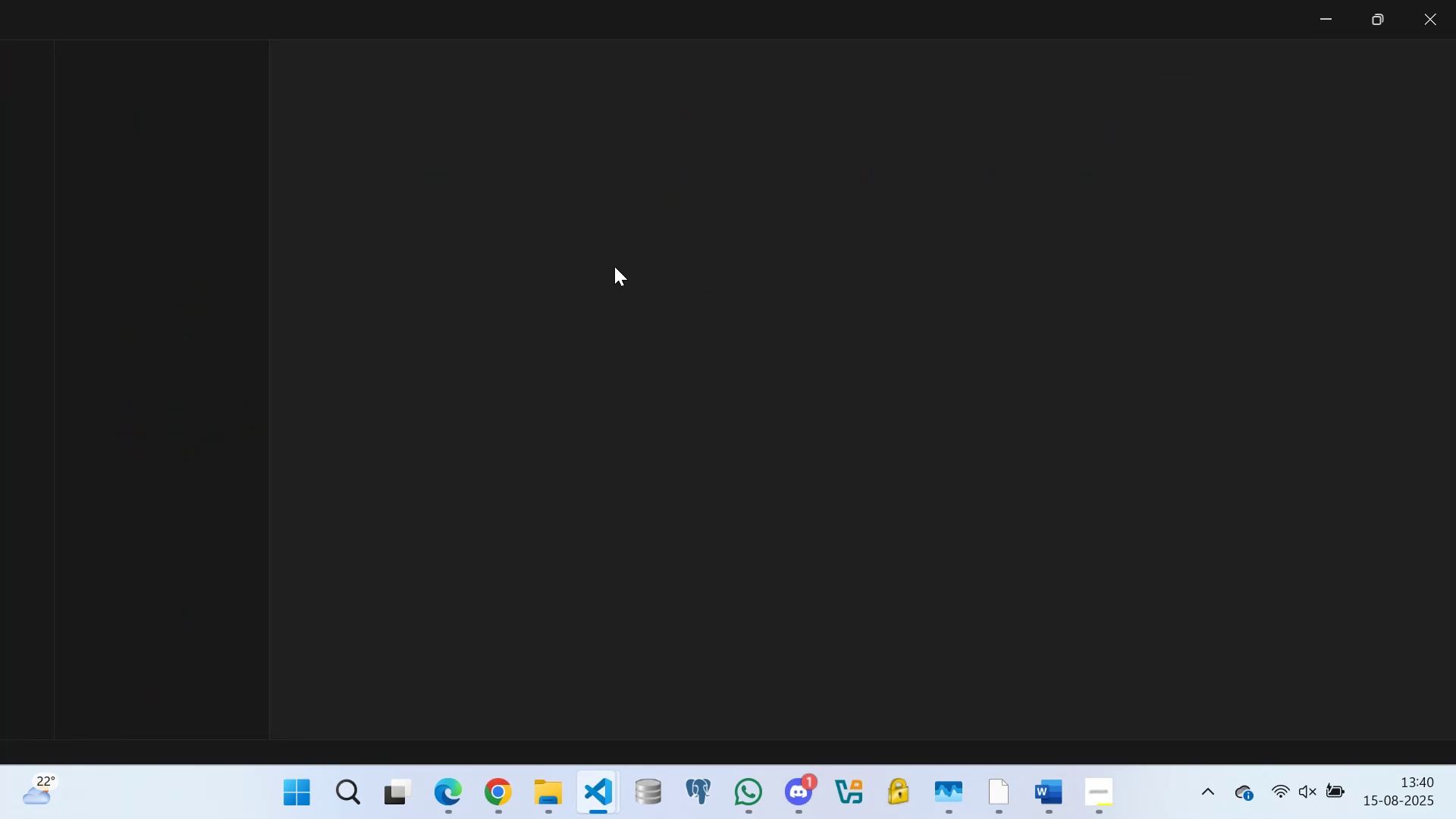 
left_click([558, 102])
 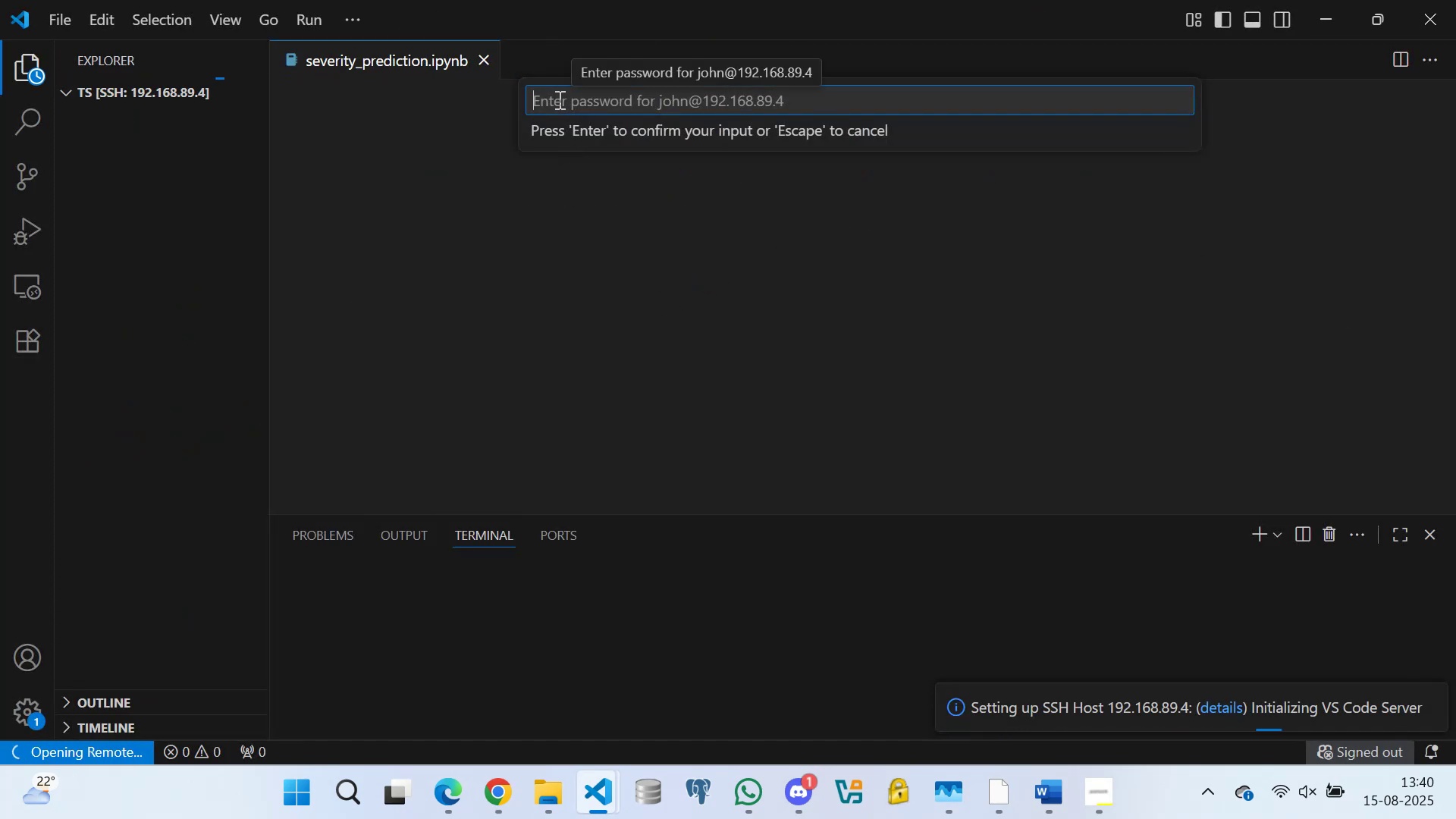 
type(!23@john)
 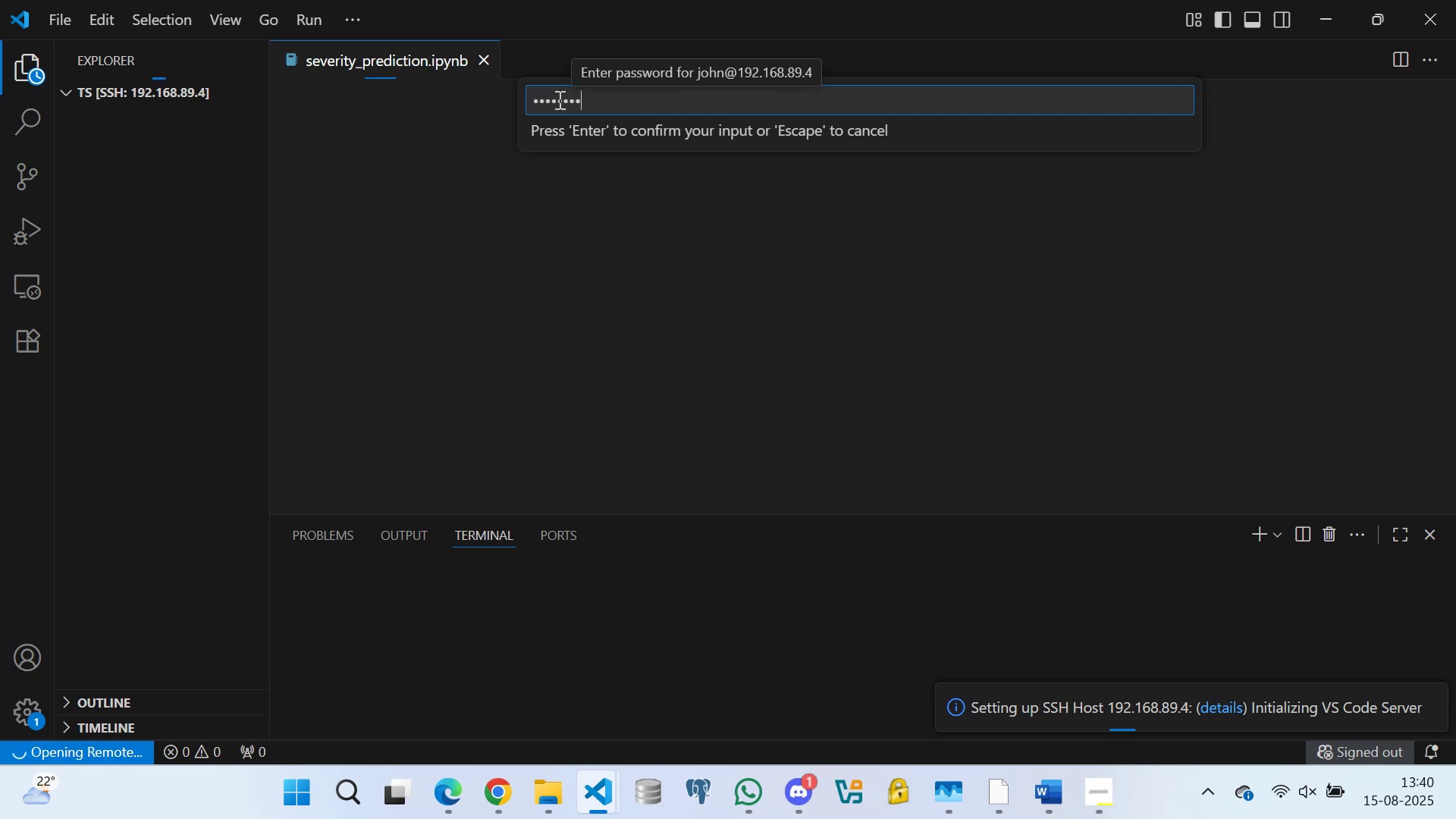 
type(@8/)
 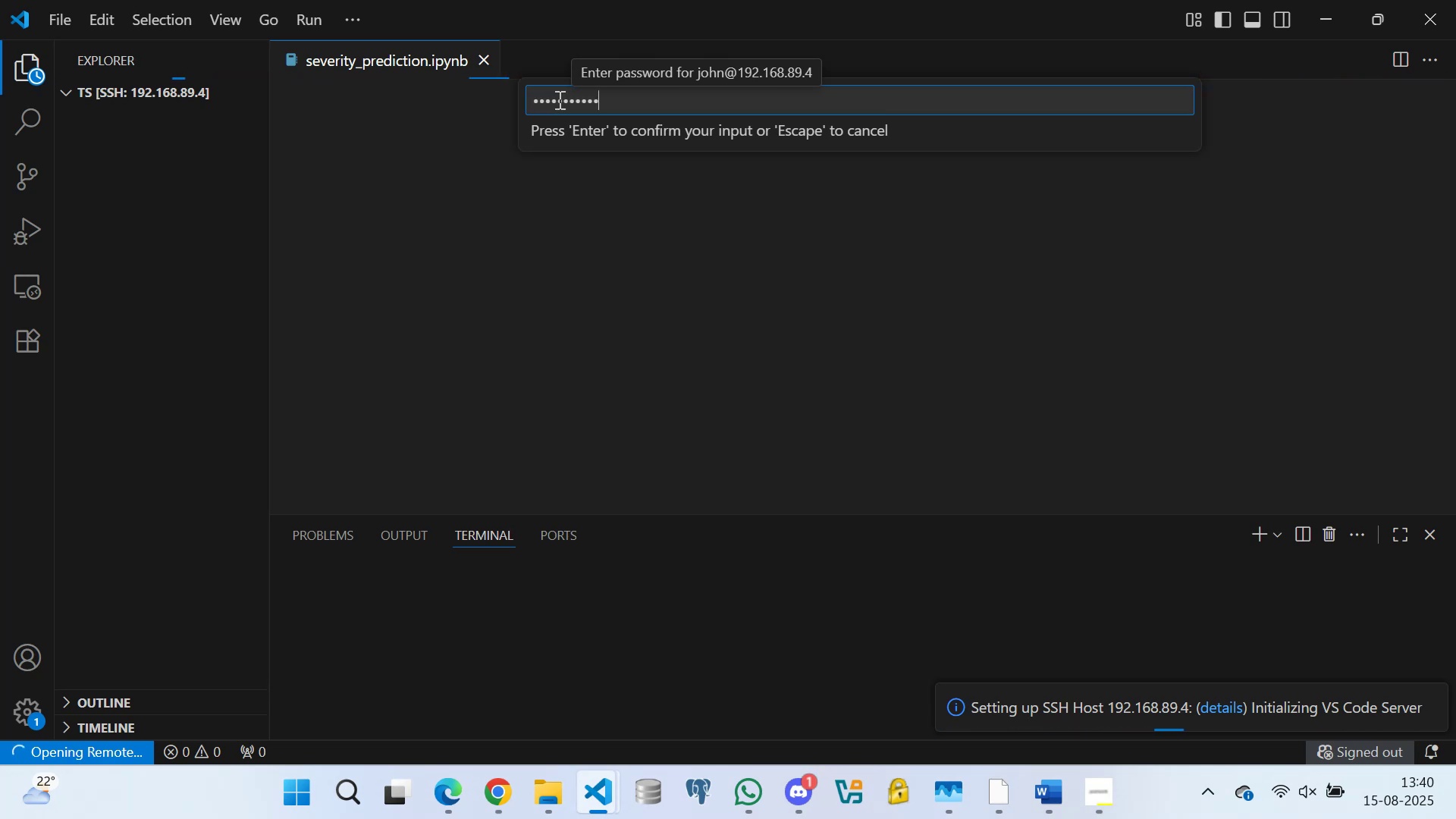 
key(Enter)
 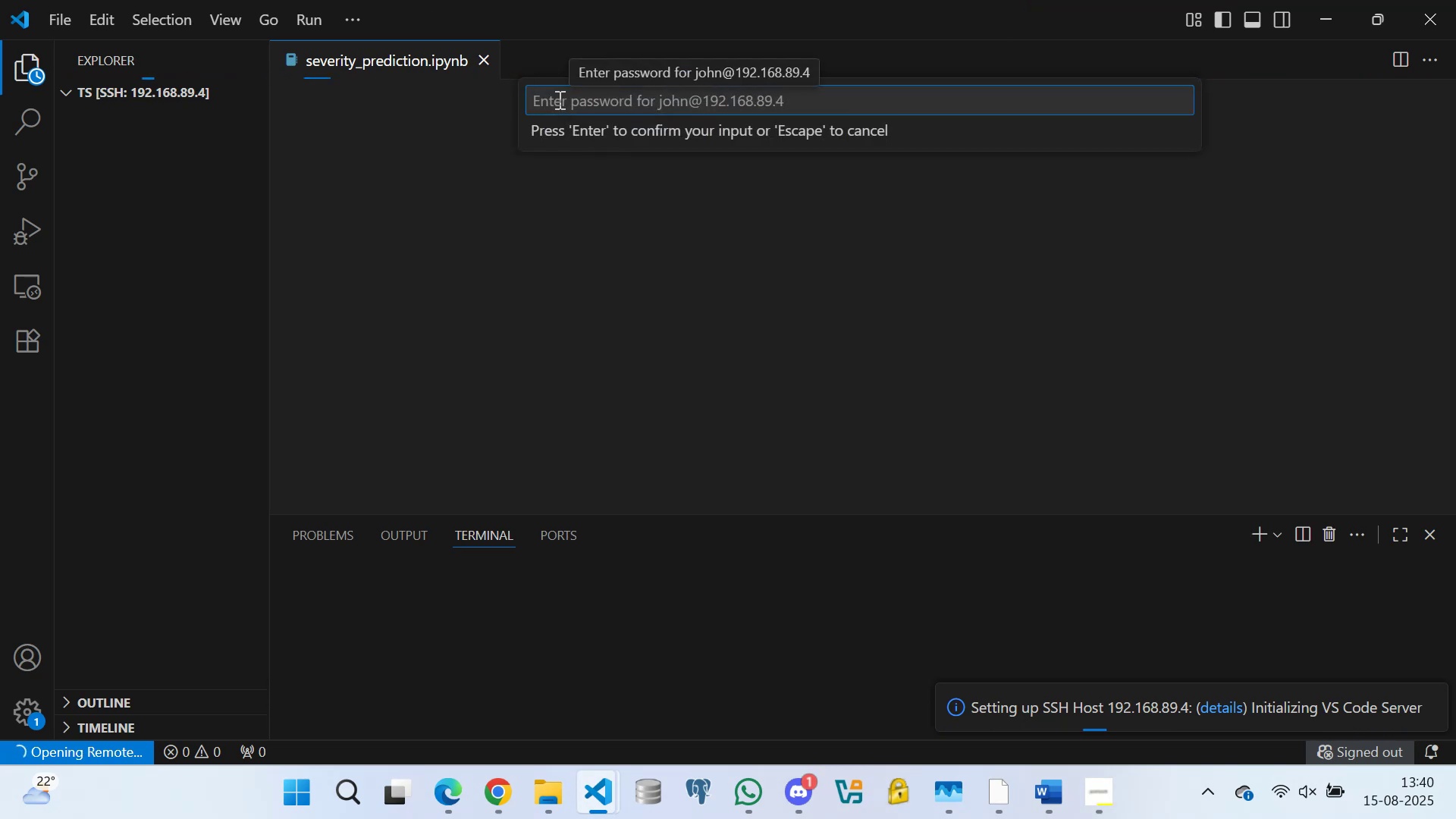 
wait(12.28)
 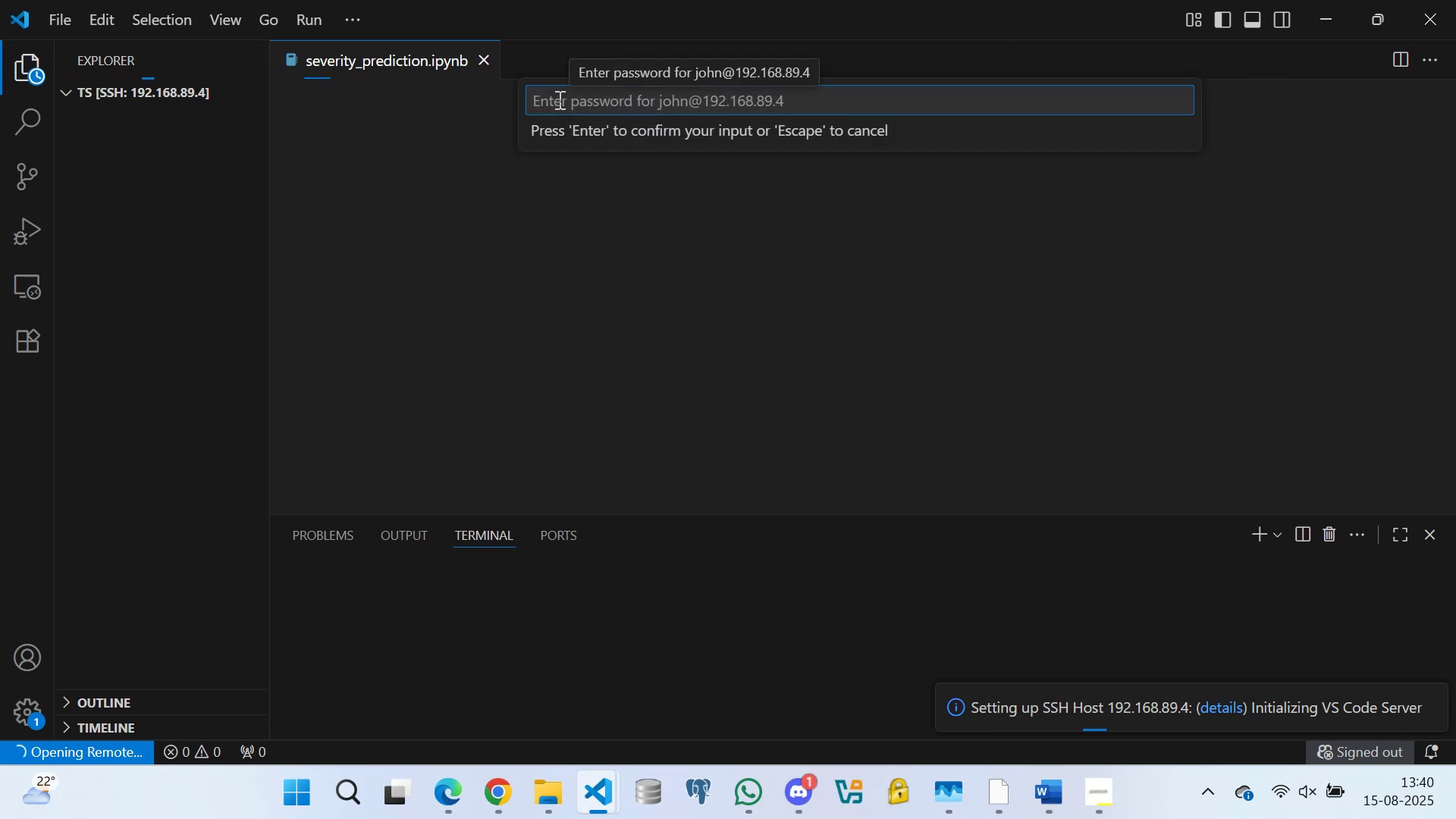 
left_click([582, 100])
 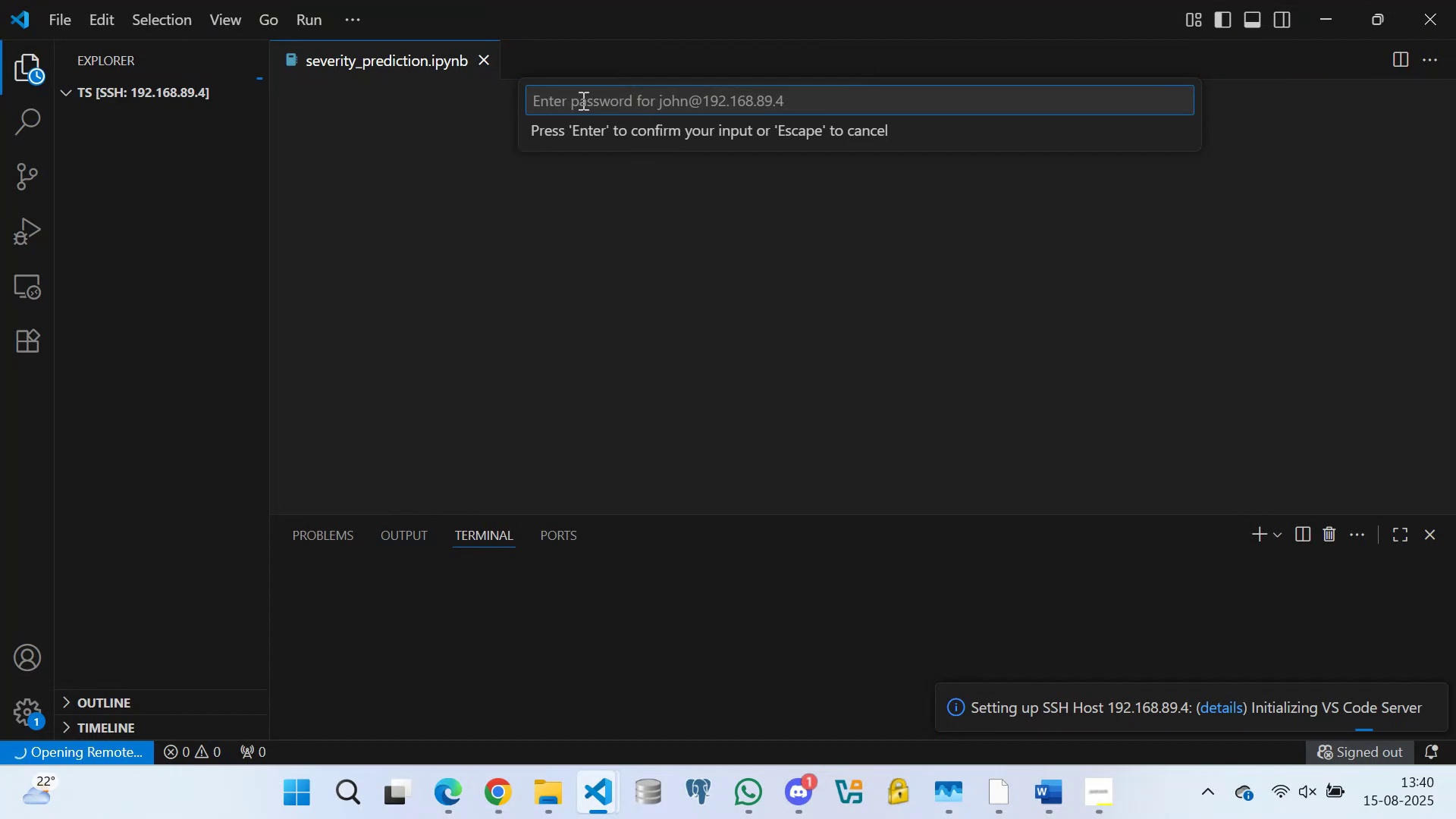 
type(!23@john*/)
 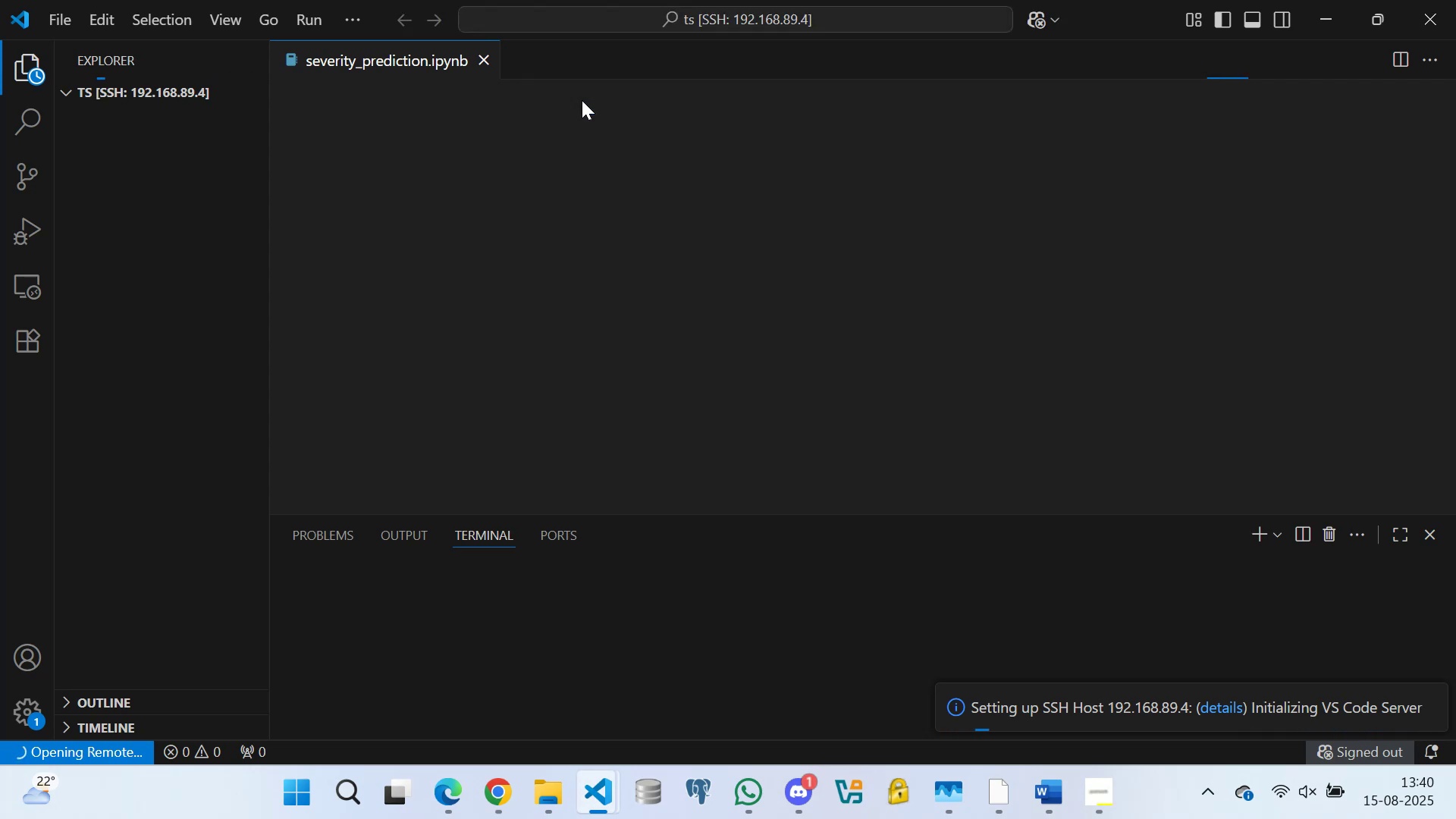 
 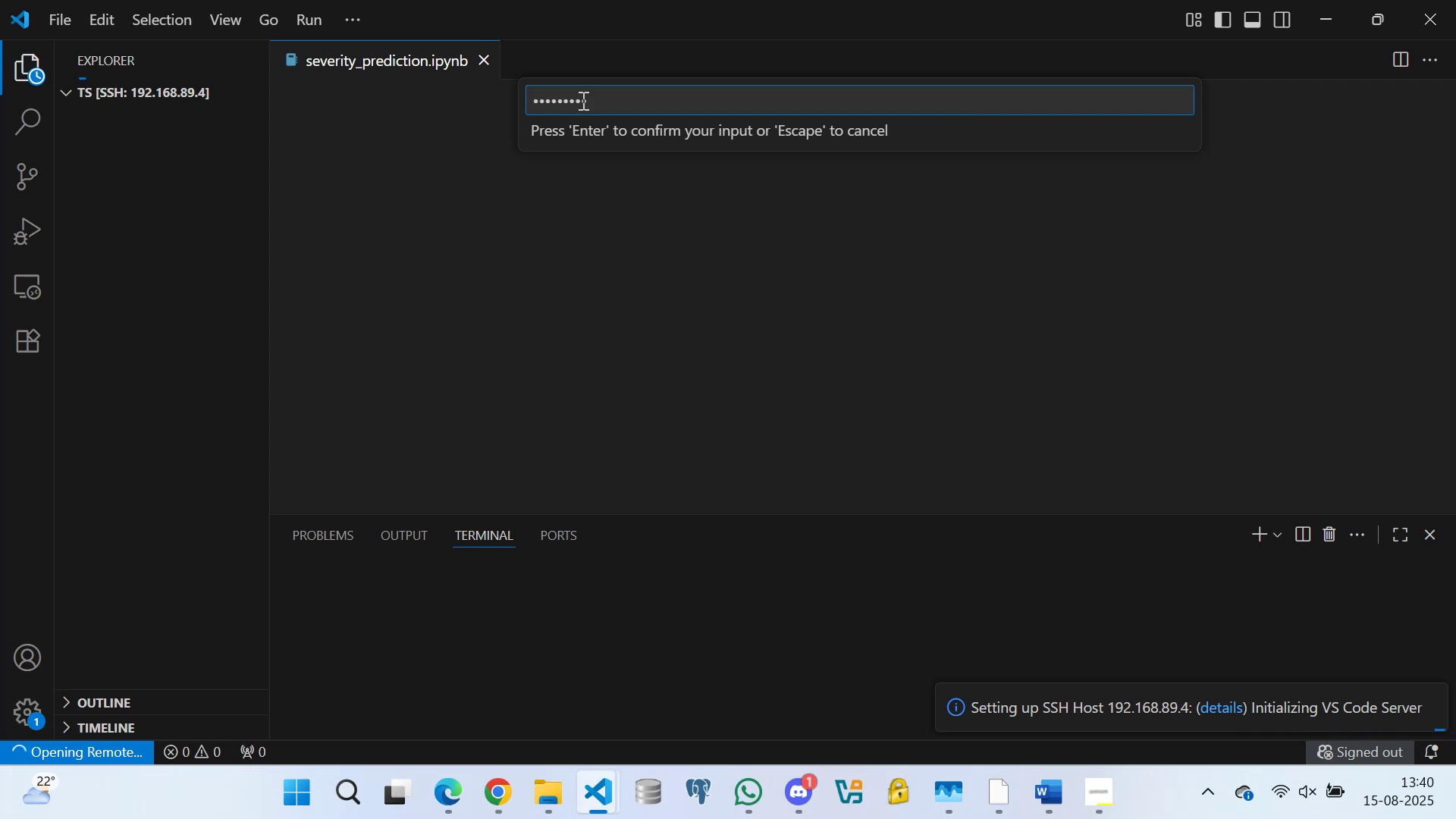 
key(Enter)
 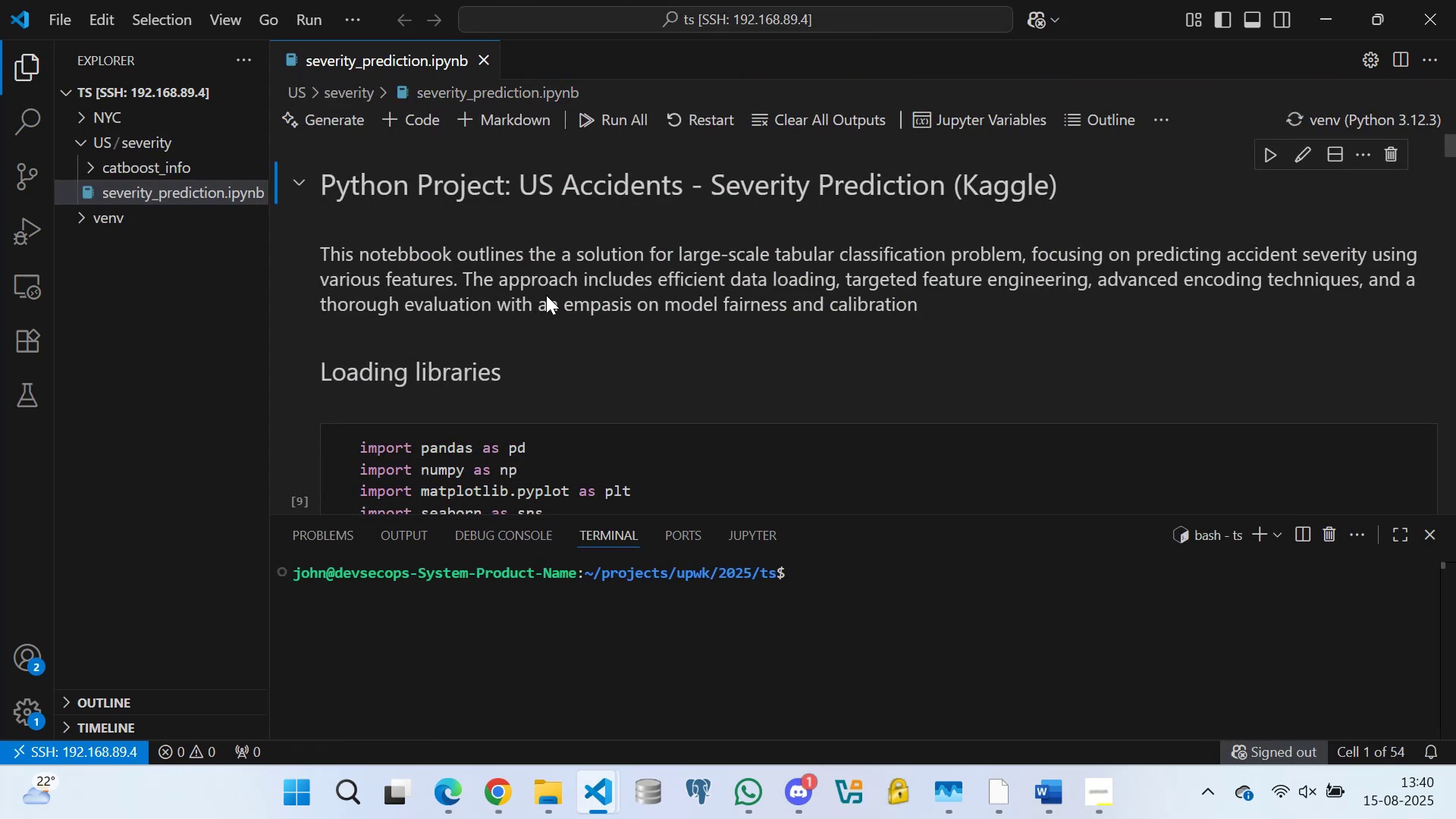 
wait(7.73)
 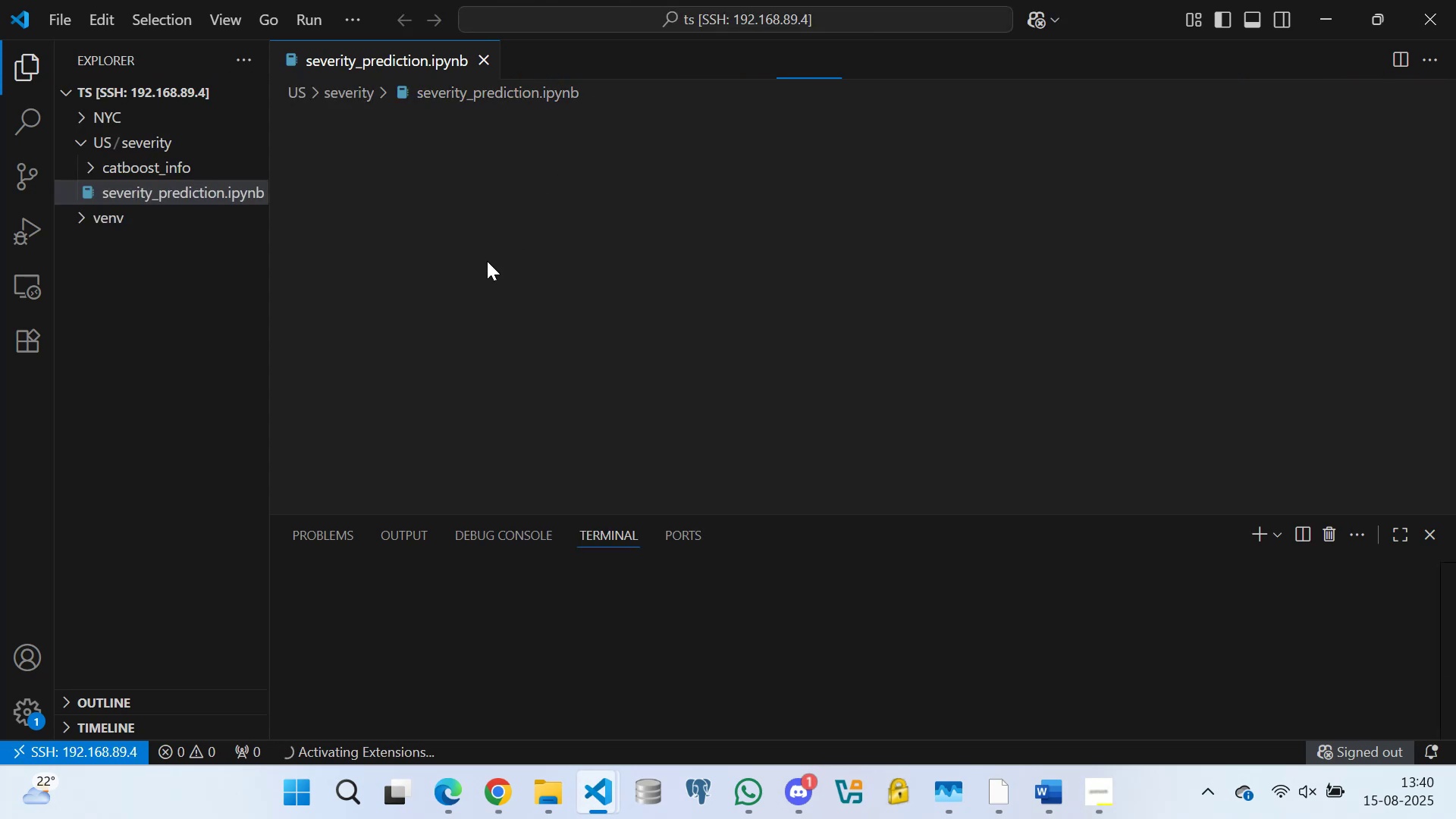 
scroll: coordinate [512, 378], scroll_direction: down, amount: 13.0
 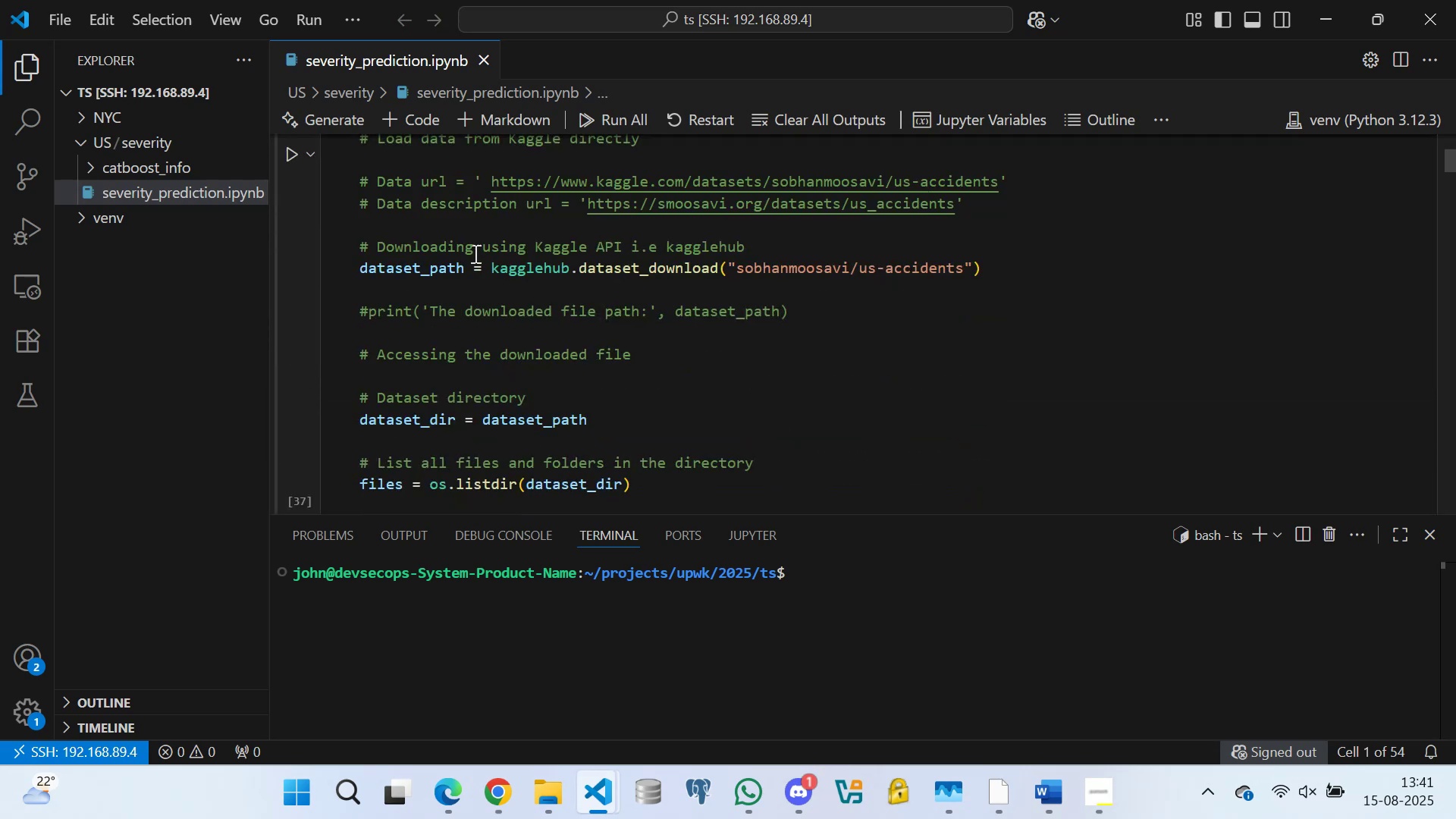 
left_click([455, 219])
 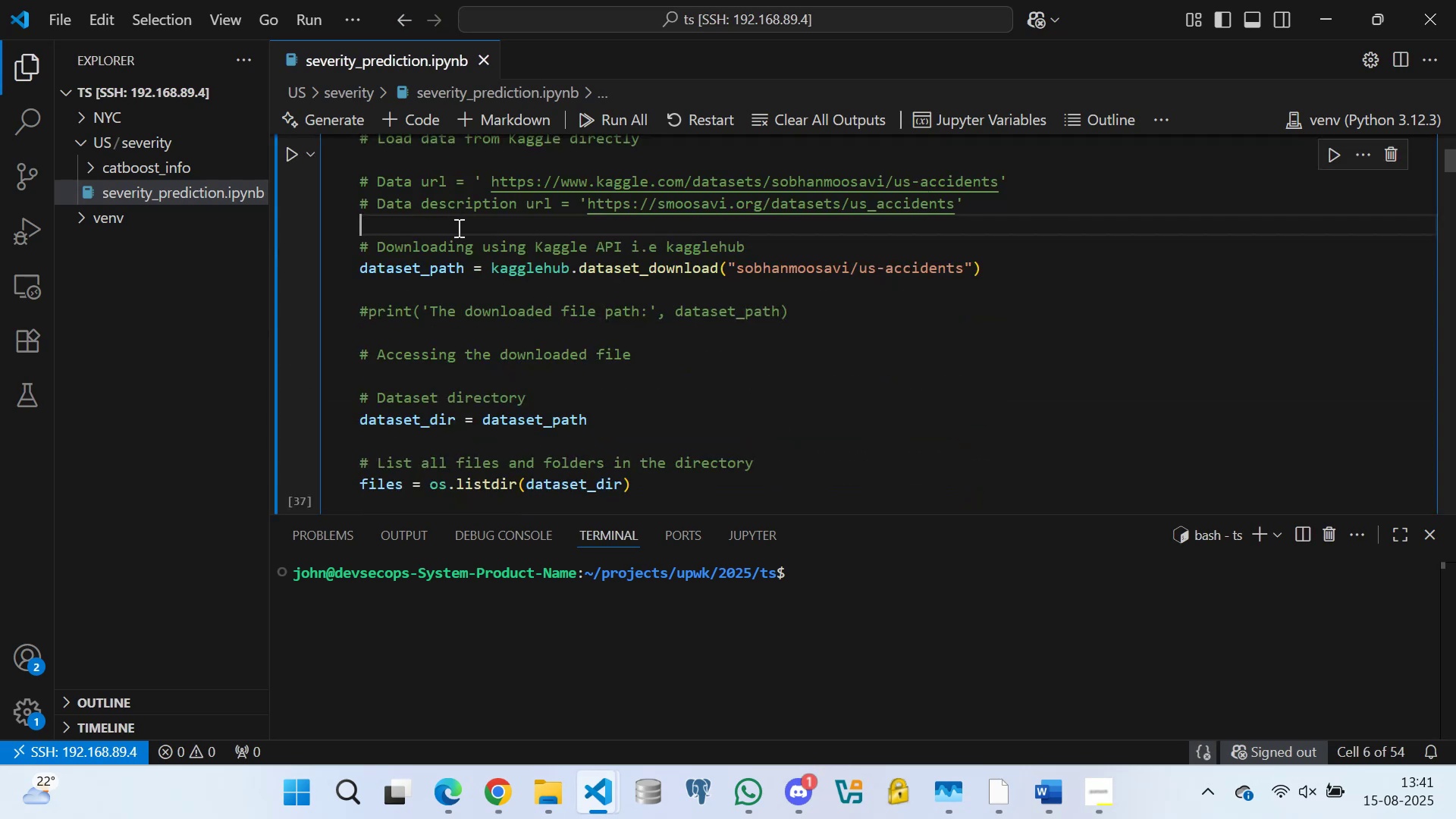 
key(Control+S)
 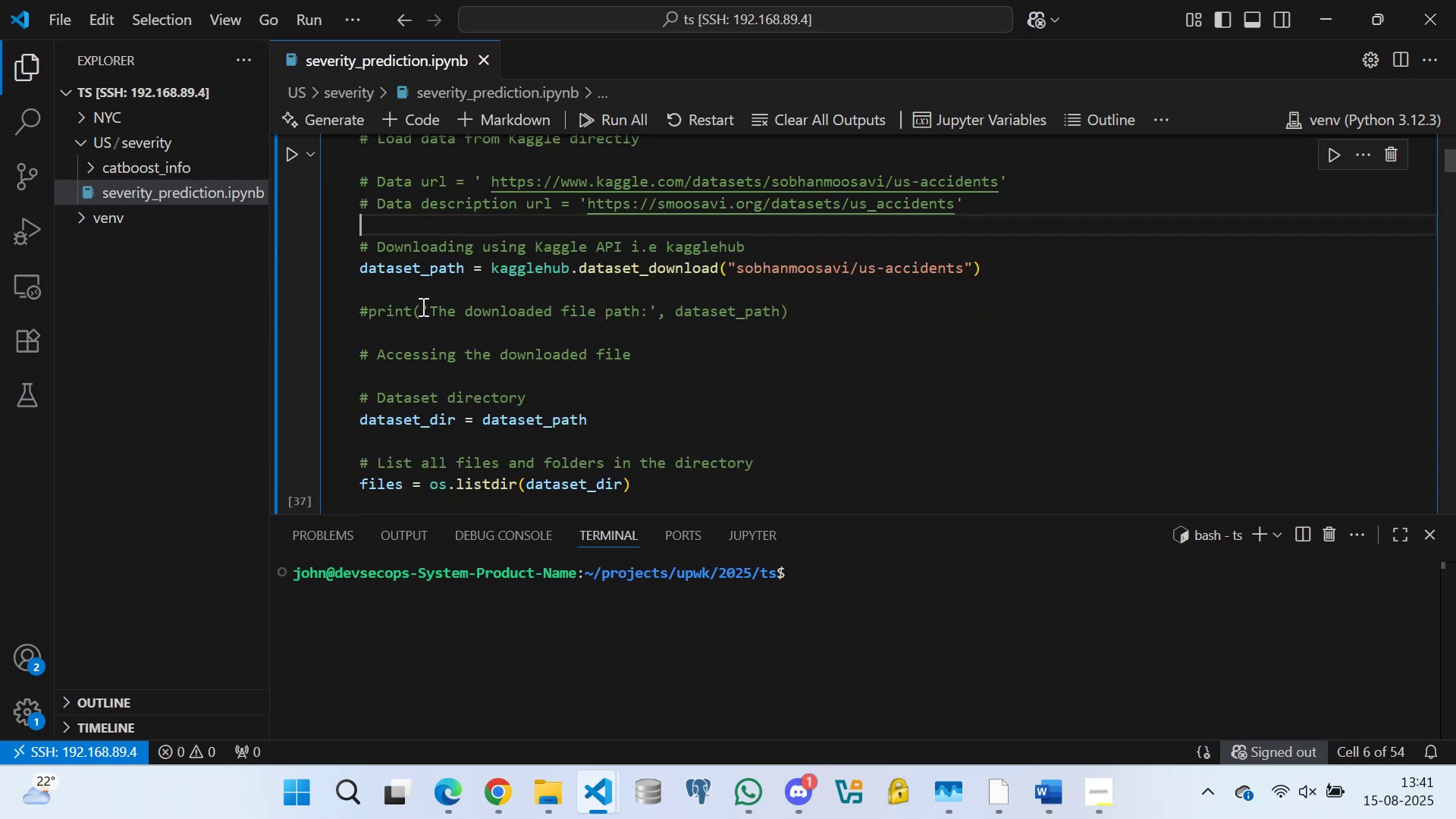 
left_click([409, 289])
 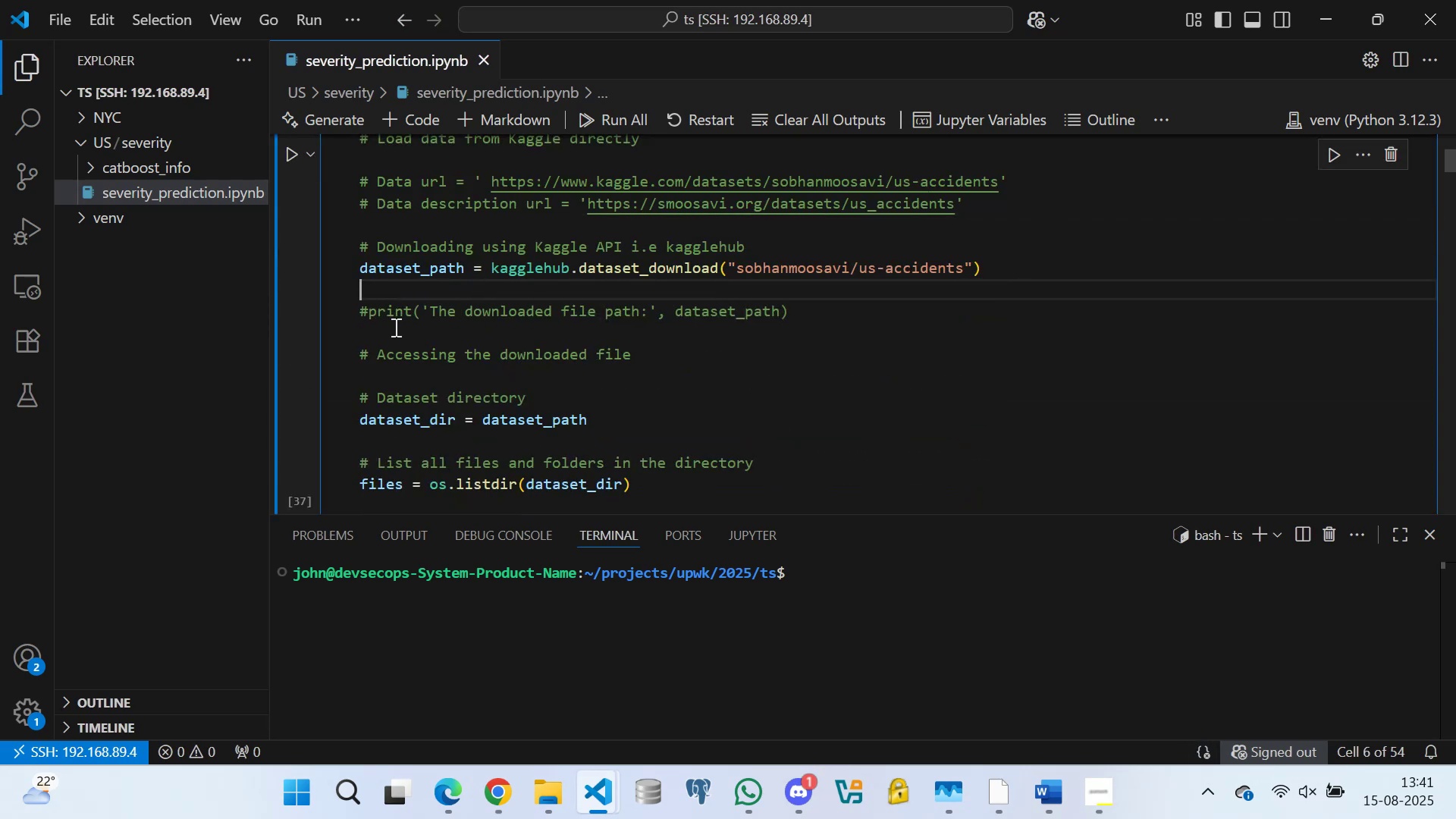 
left_click([392, 332])
 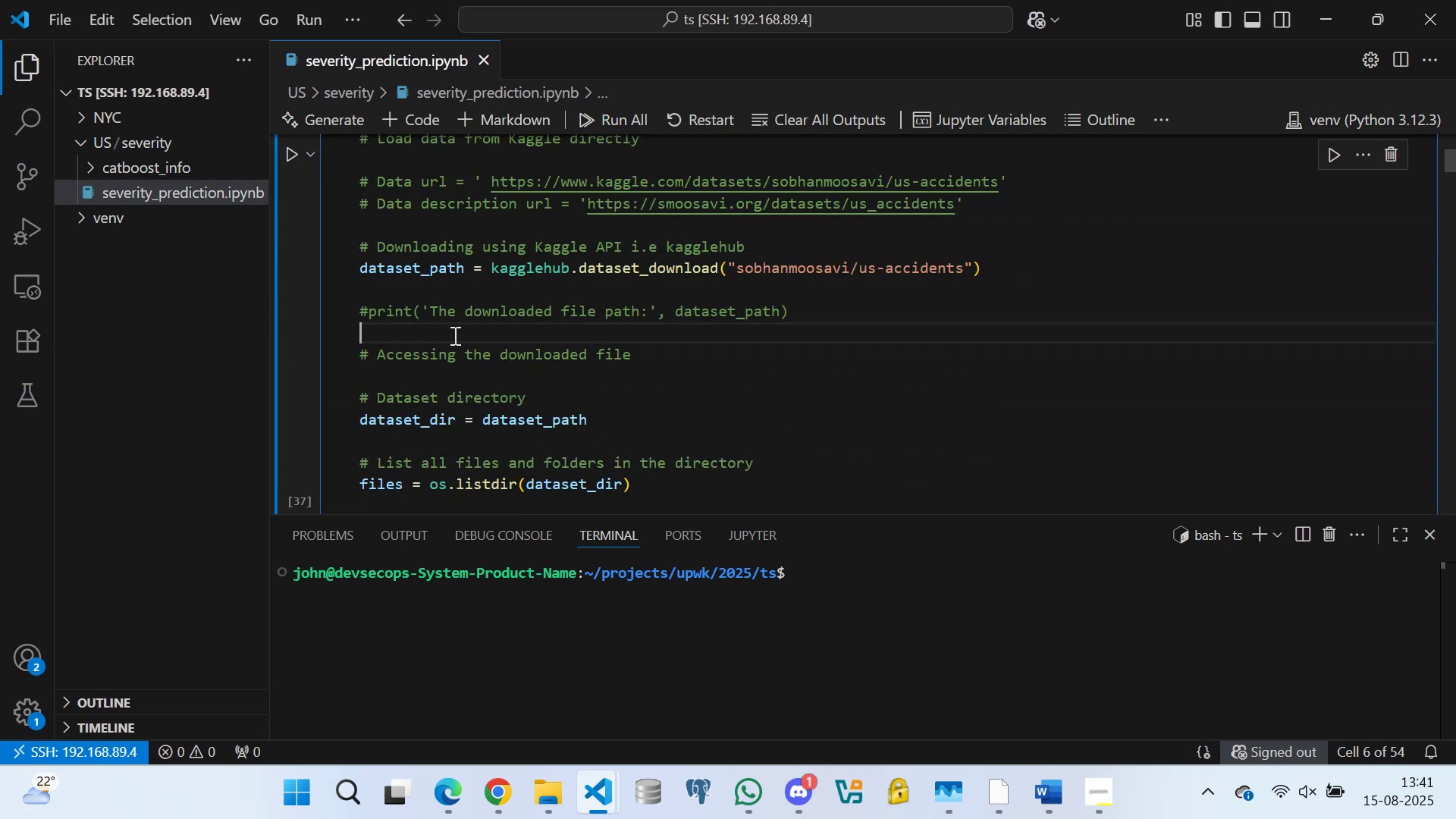 
scroll: coordinate [446, 329], scroll_direction: up, amount: 10.0
 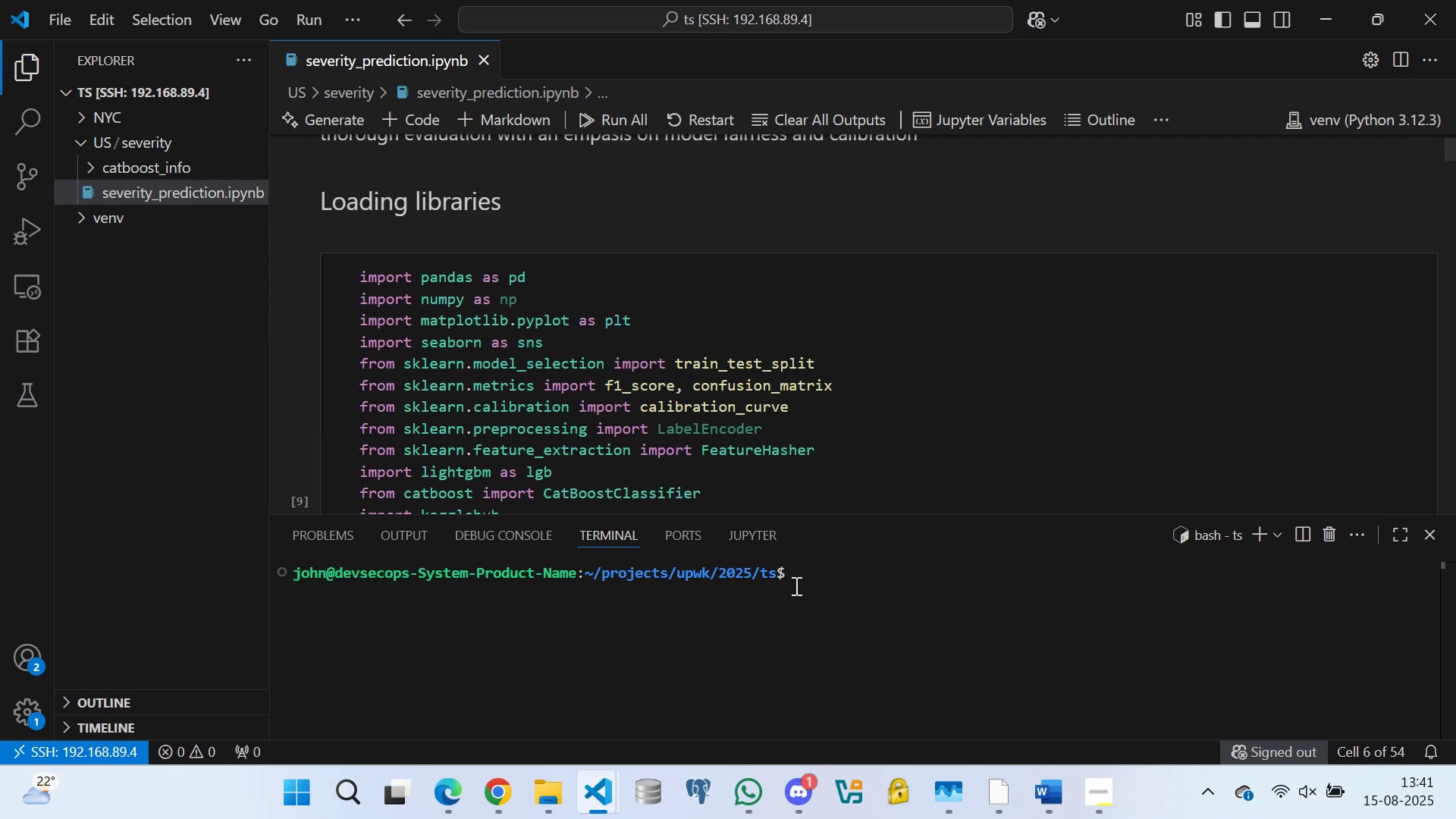 
left_click([801, 570])
 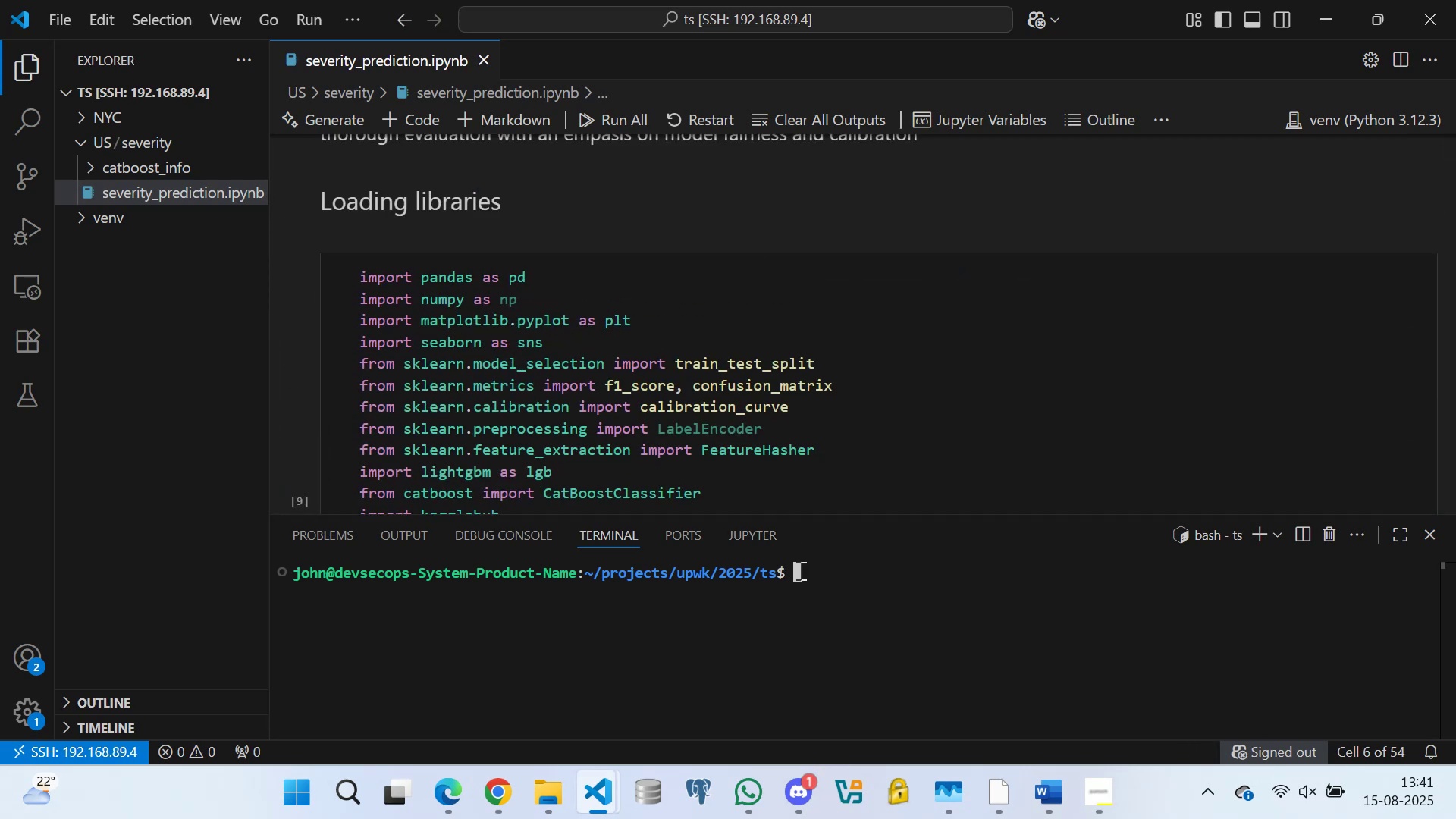 
type(source )
 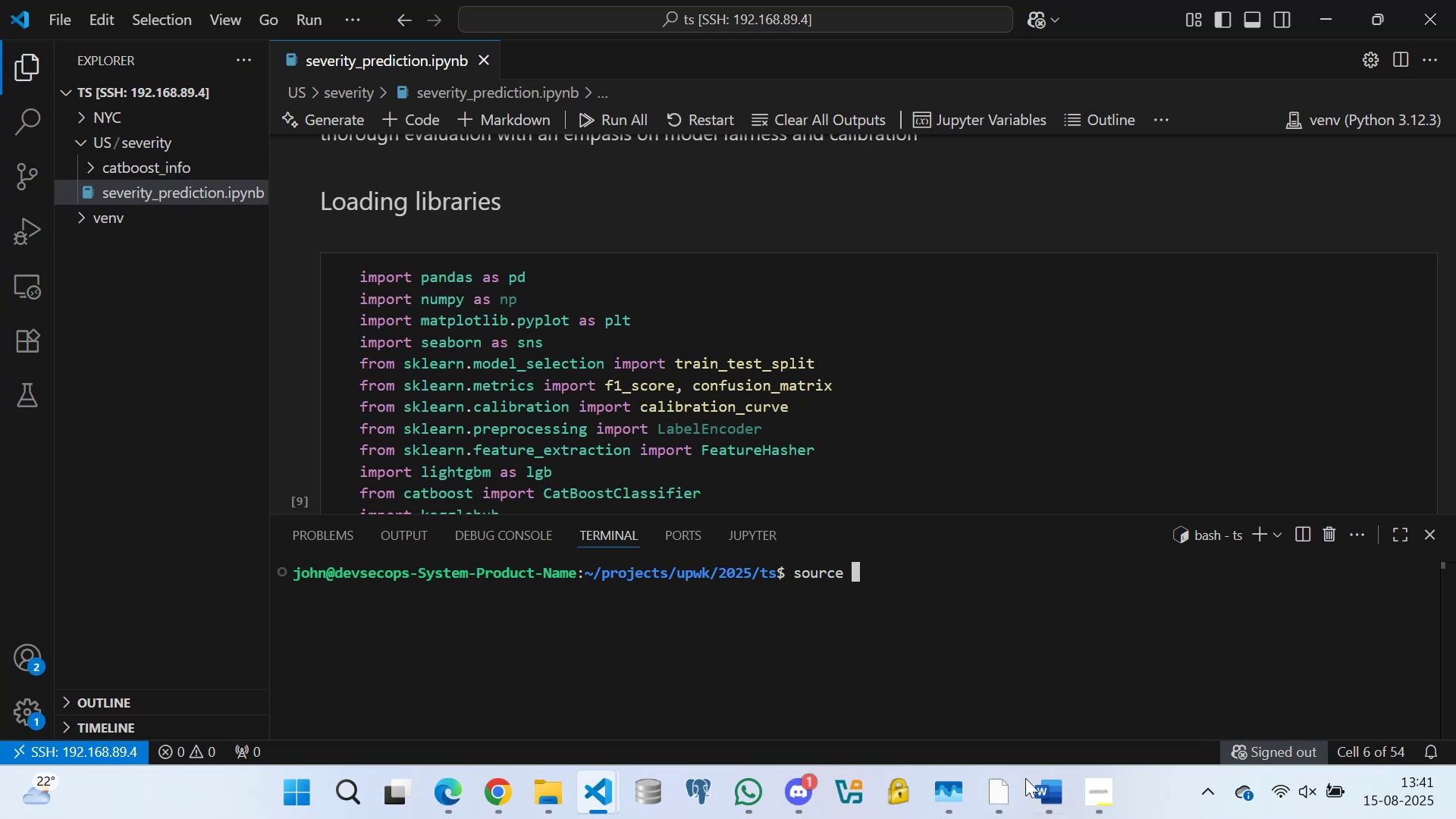 
left_click([990, 793])
 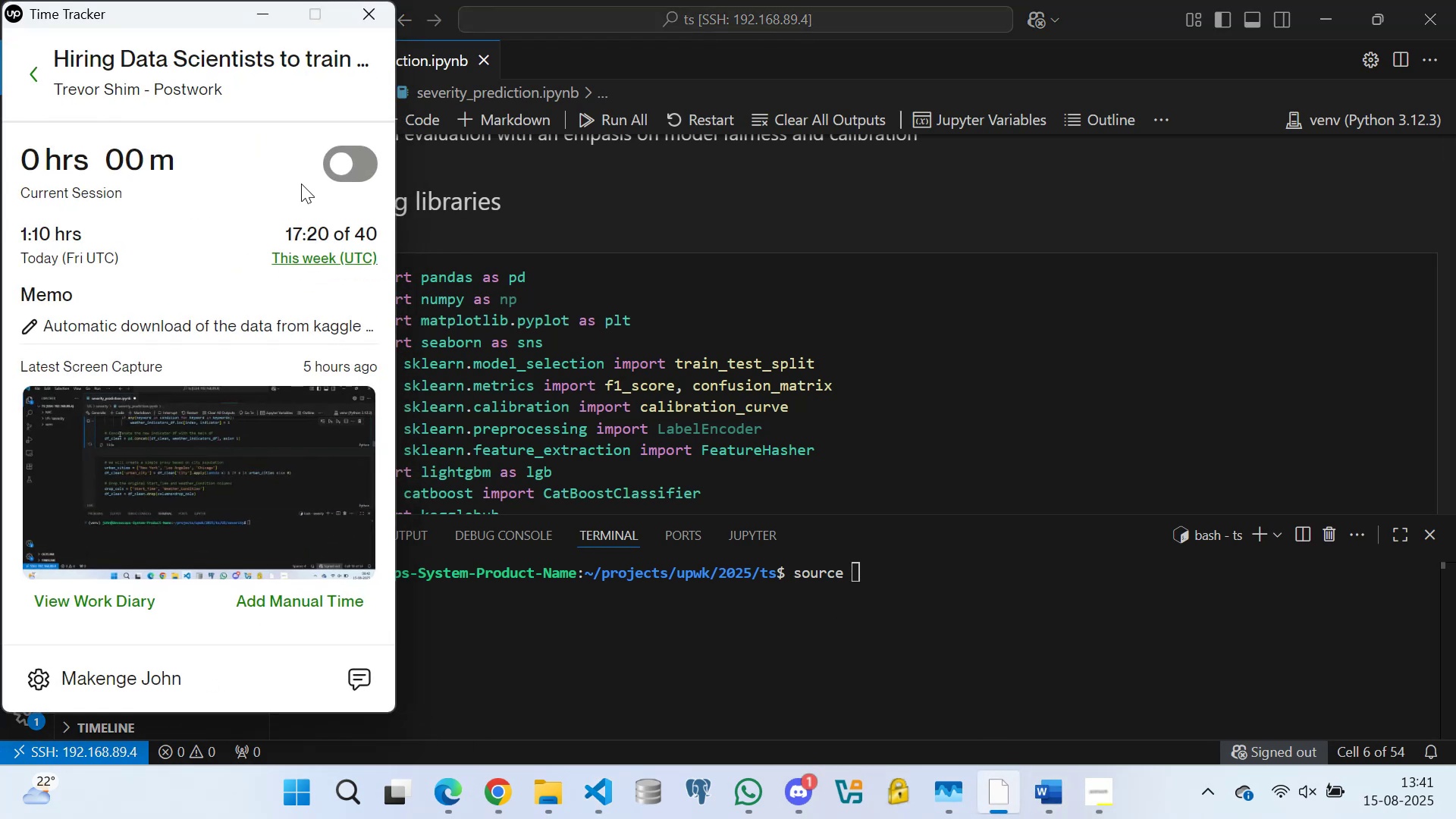 
left_click_drag(start_coordinate=[362, 153], to_coordinate=[364, 158])
 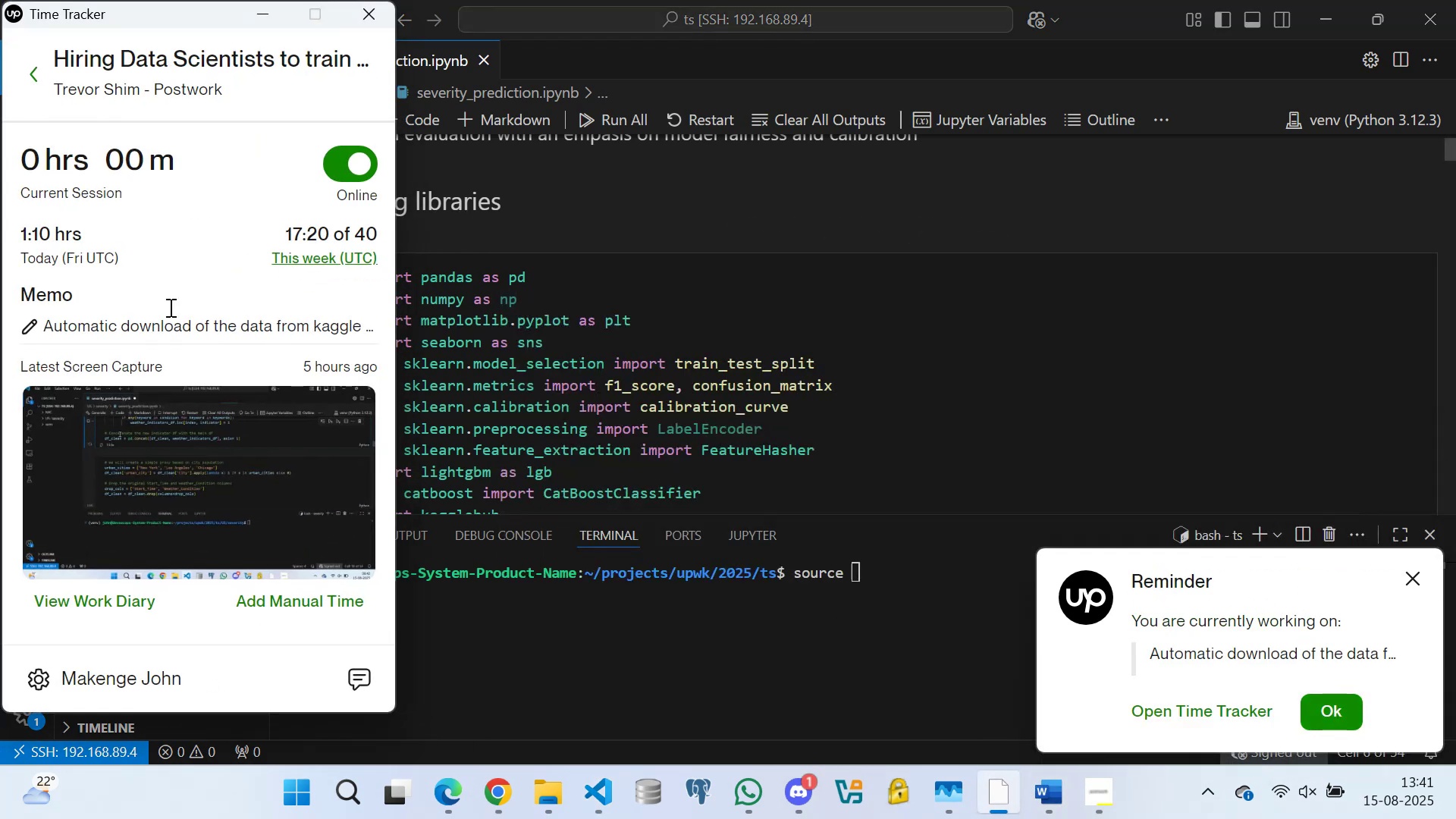 
wait(5.09)
 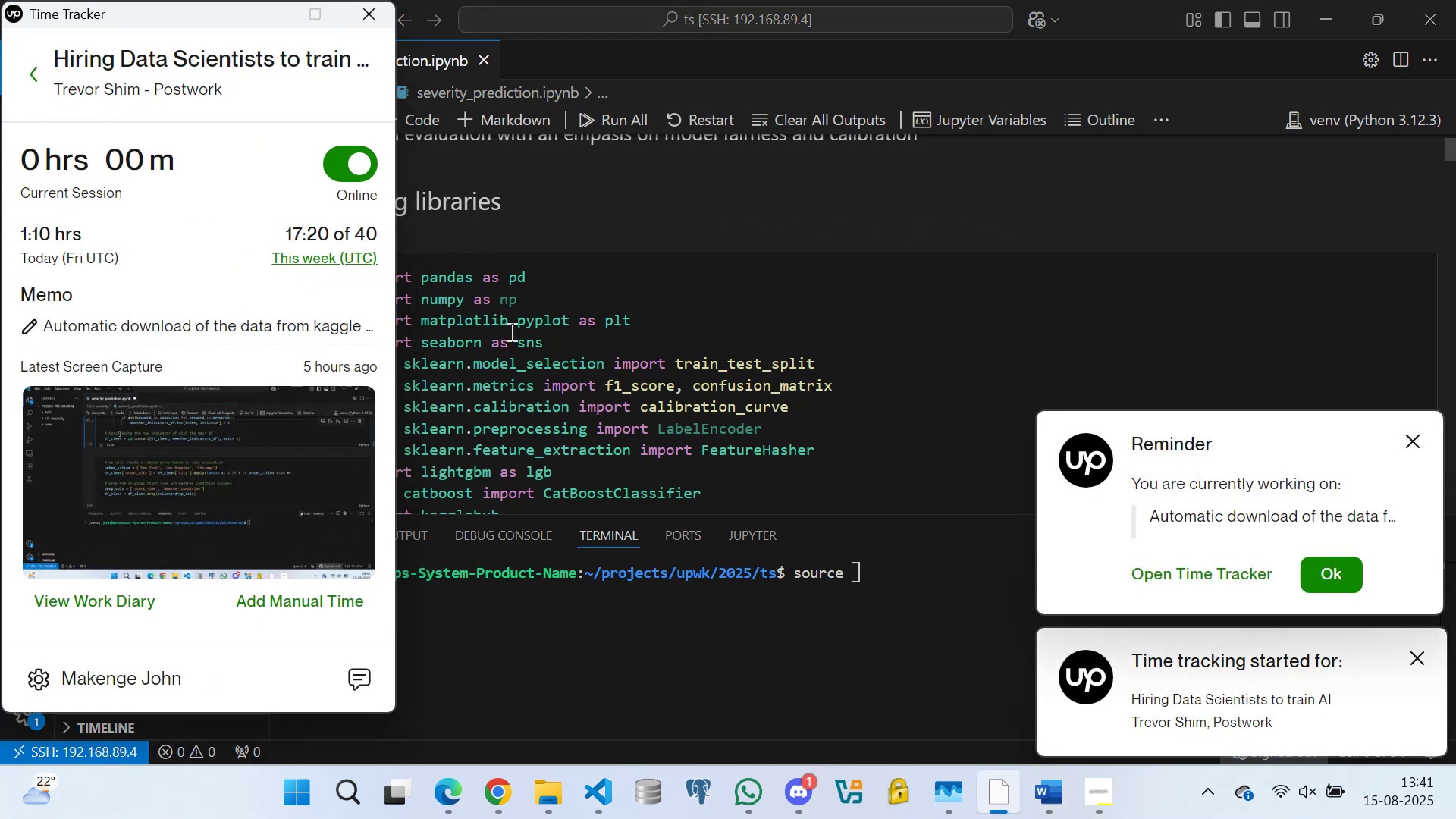 
left_click([128, 326])
 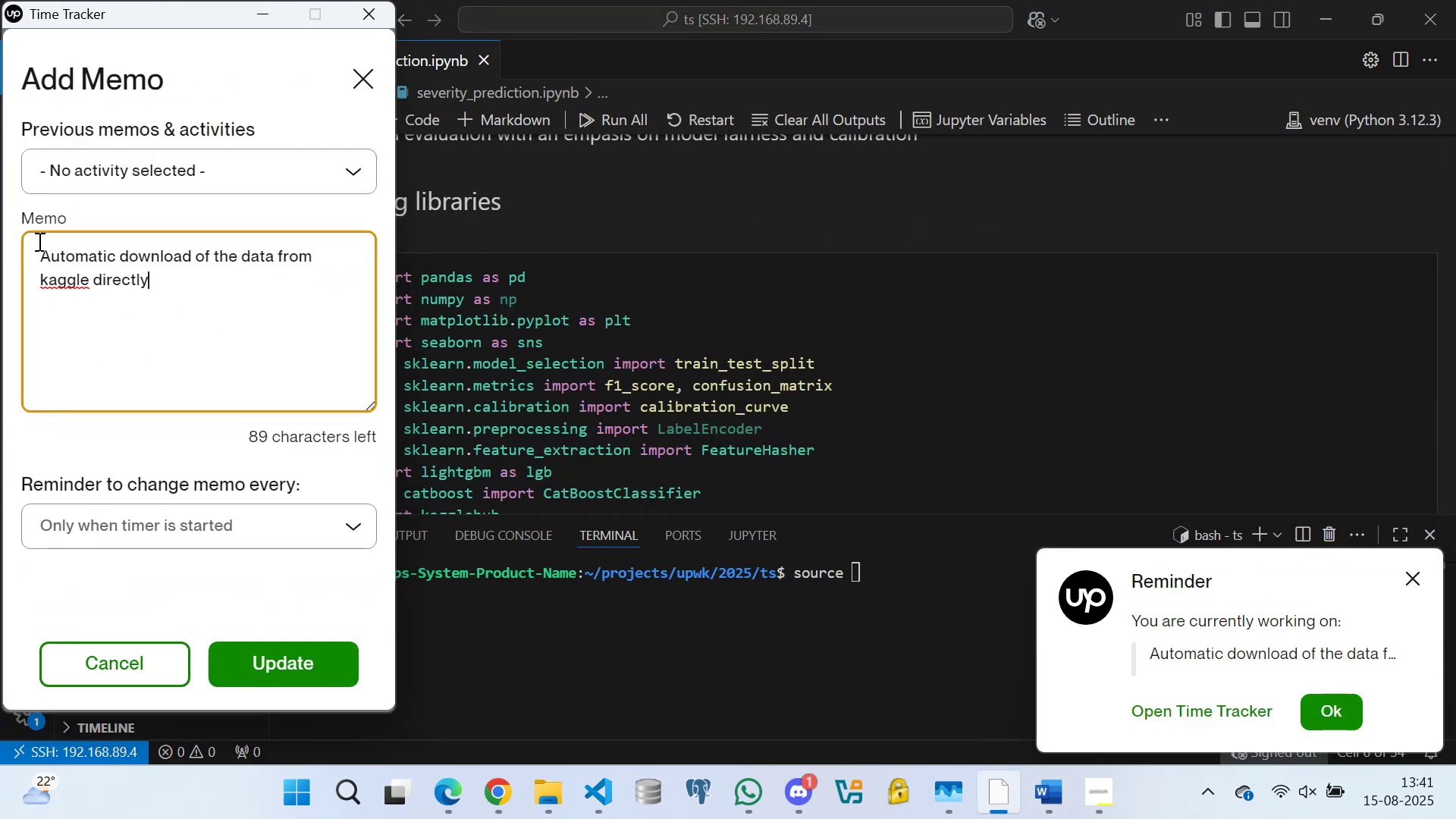 
left_click_drag(start_coordinate=[40, 254], to_coordinate=[183, 290])
 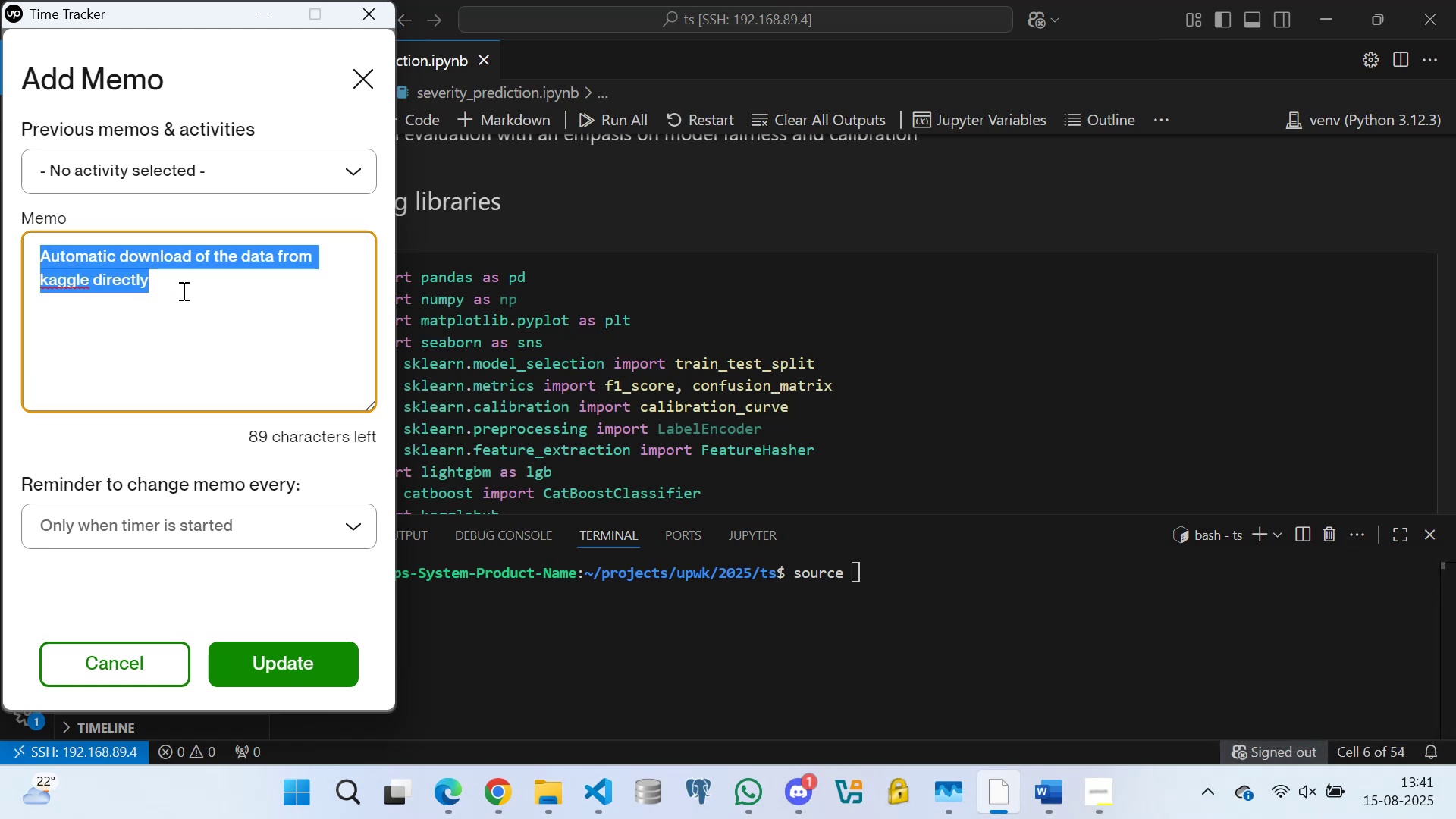 
key(CapsLock)
 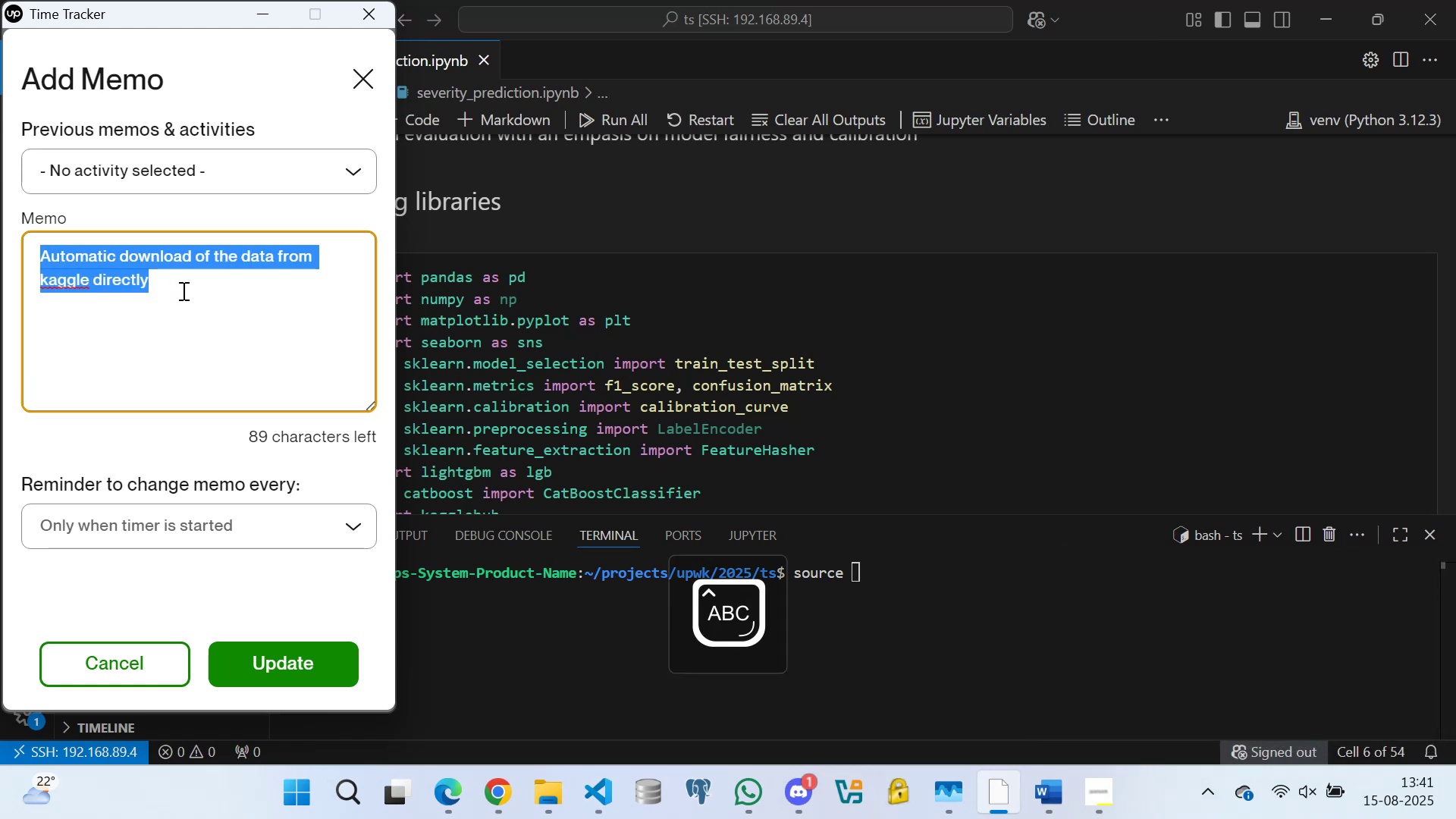 
key(A)
 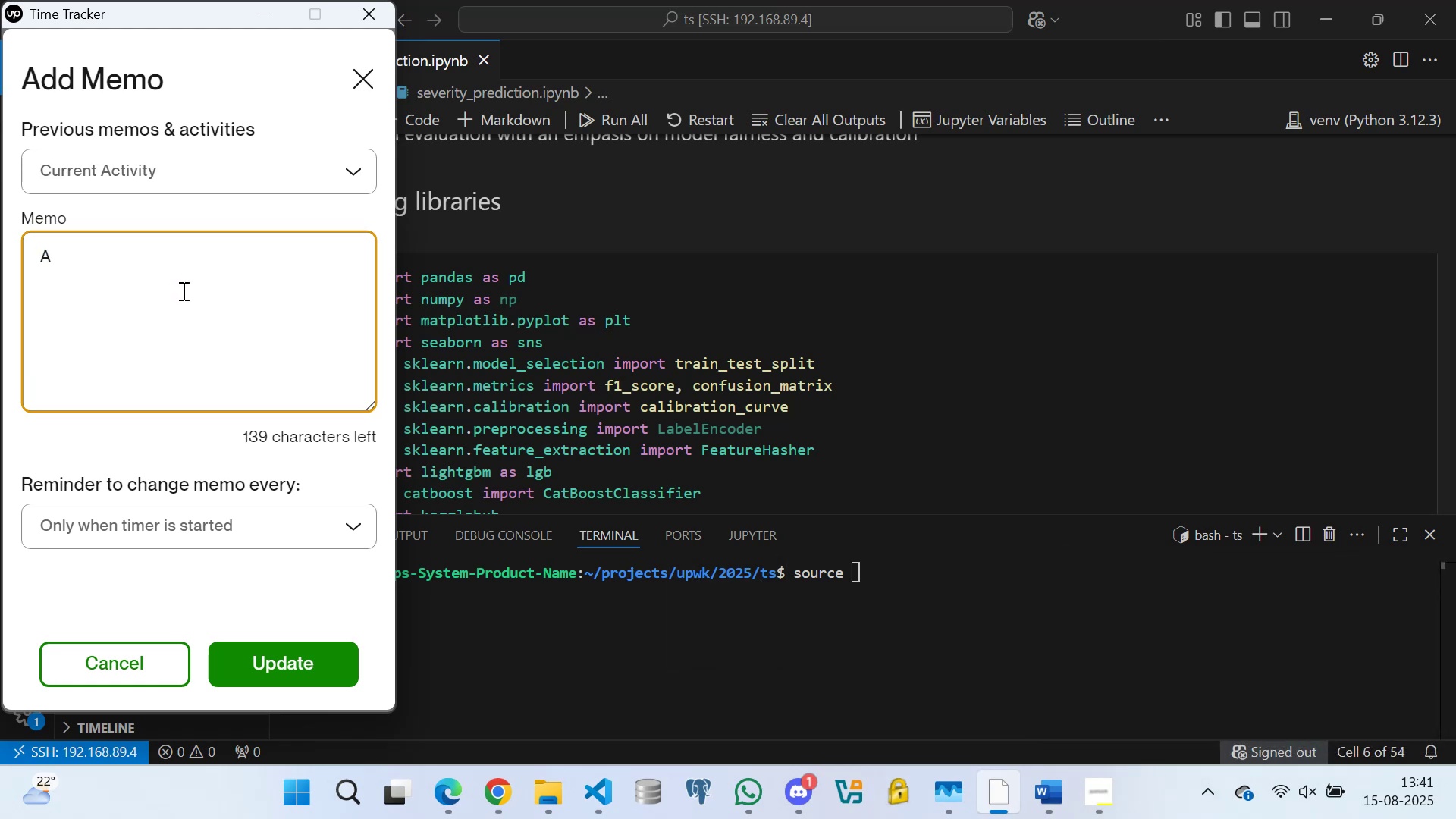 
wait(11.43)
 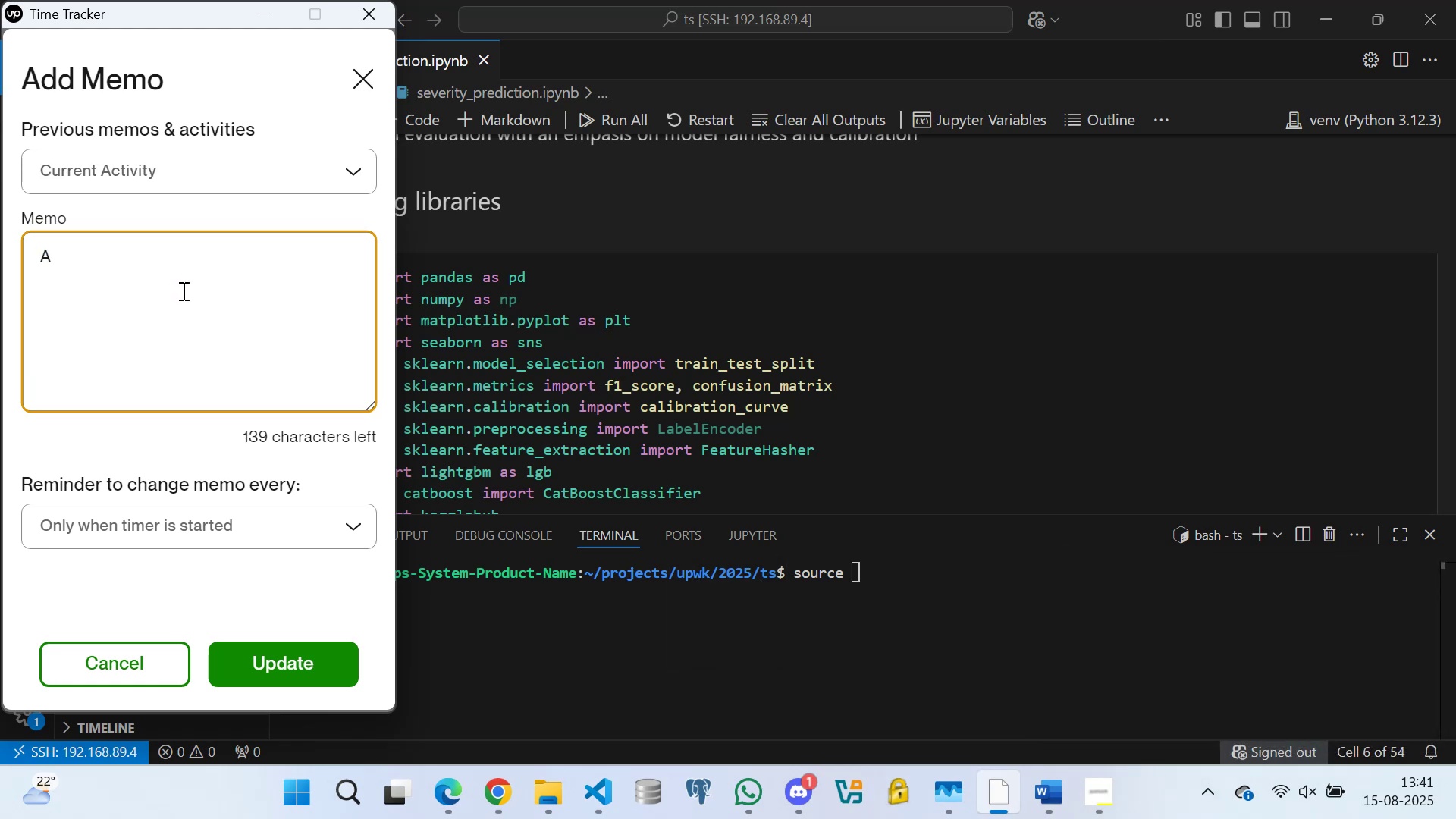 
key(Backspace)
type(State-wise accident distribution analysis)
 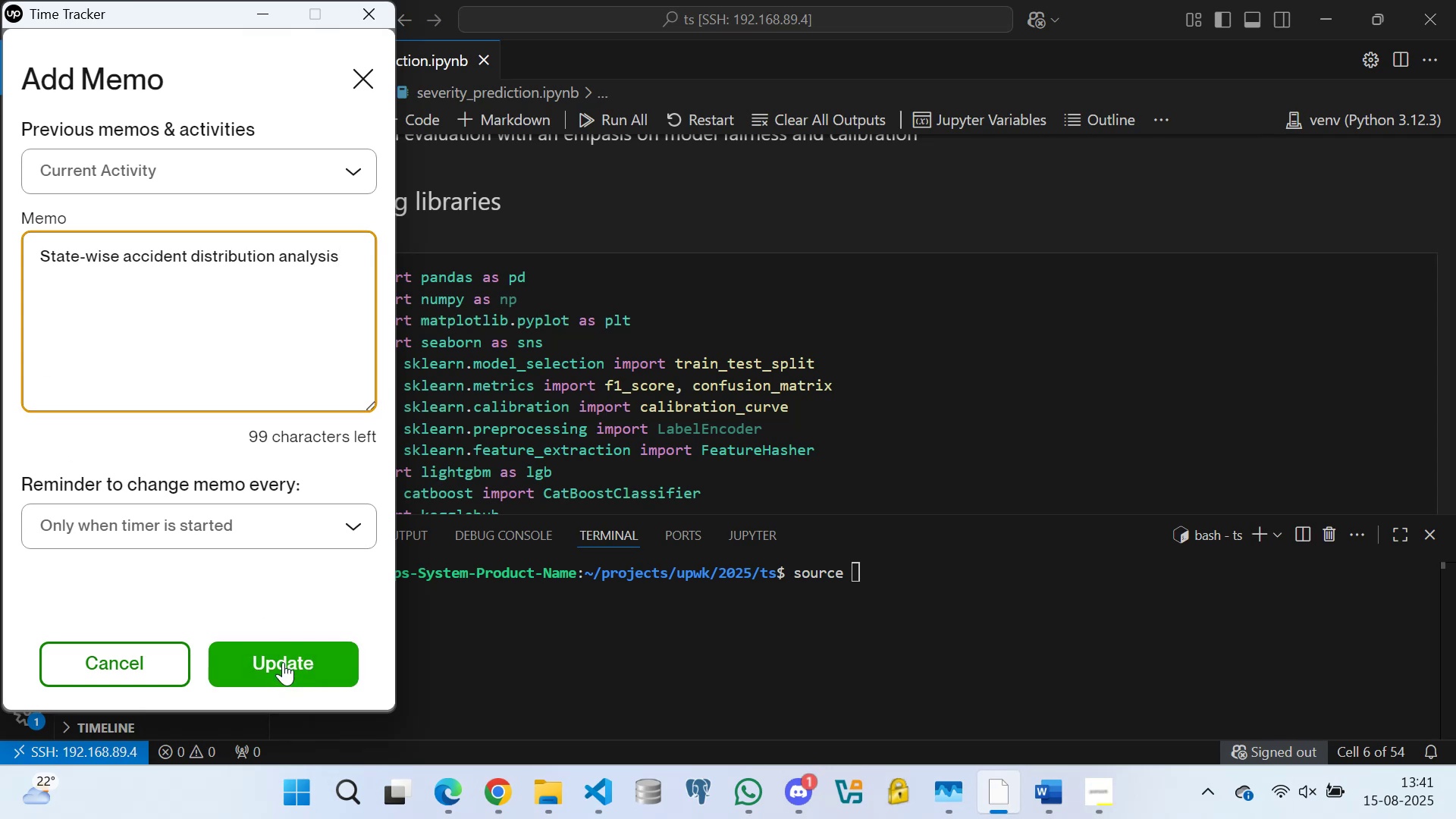 
wait(5.58)
 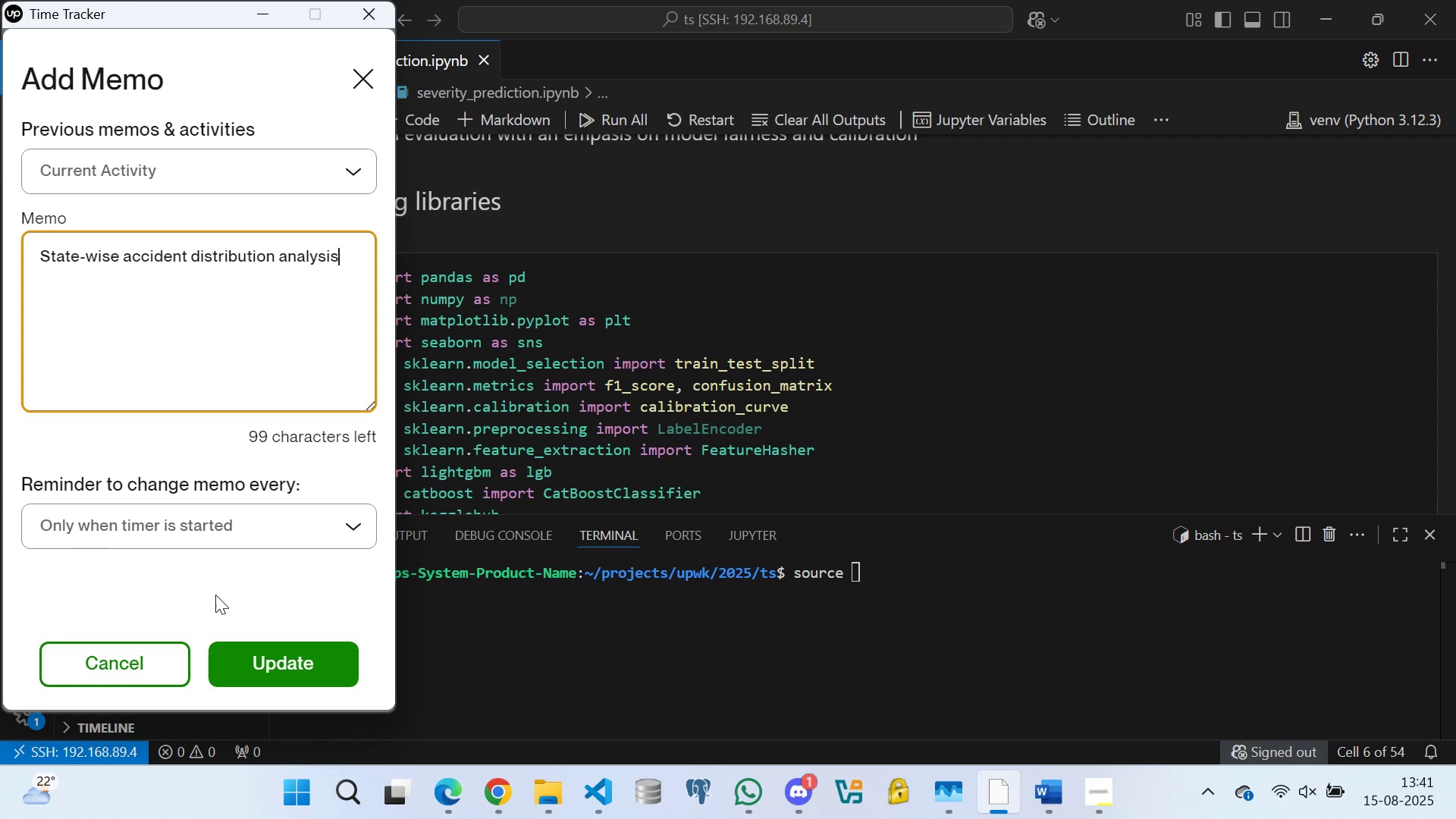 
left_click([38, 253])
 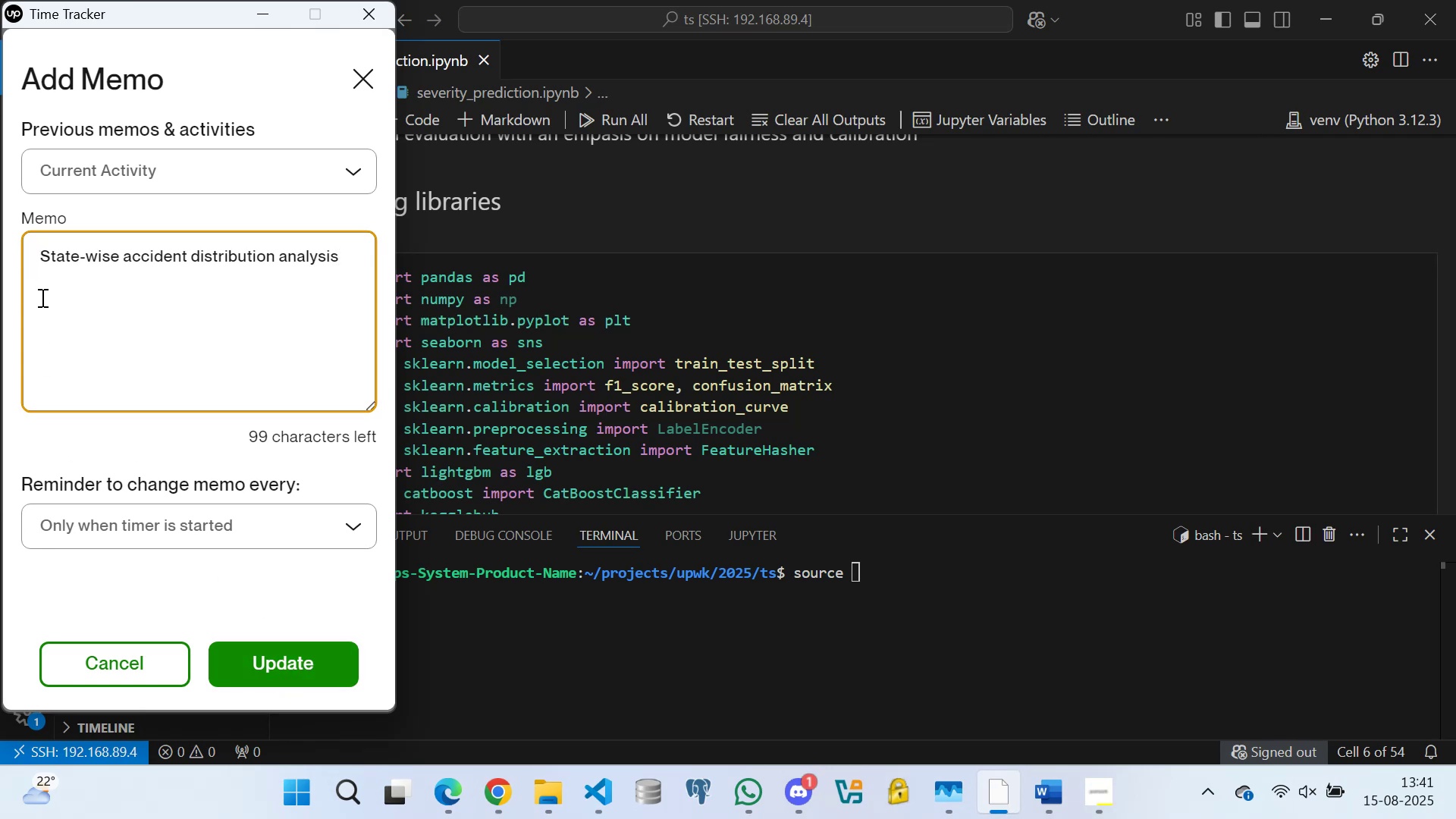 
type(Stretch Goals: )
 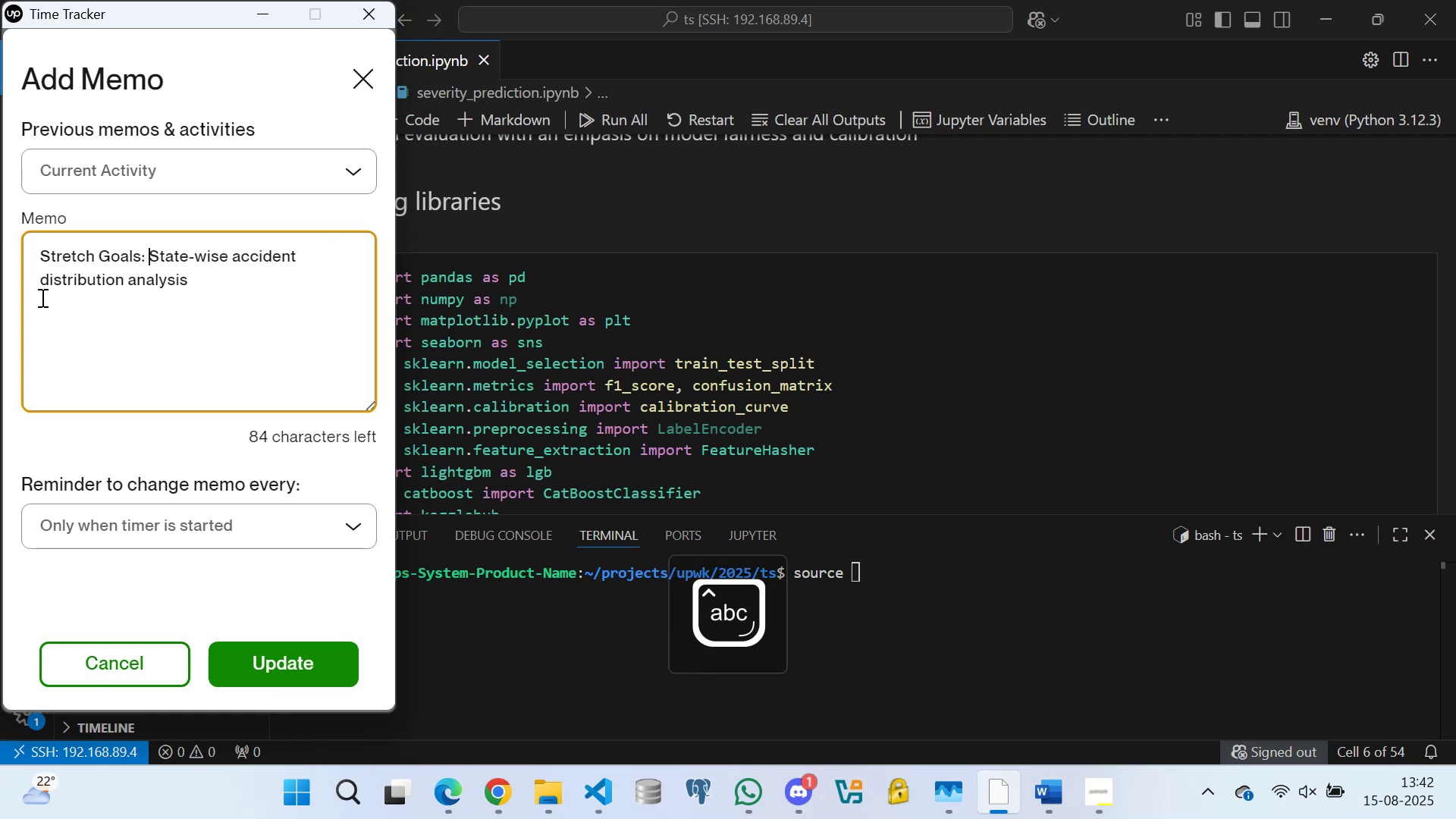 
left_click([300, 658])
 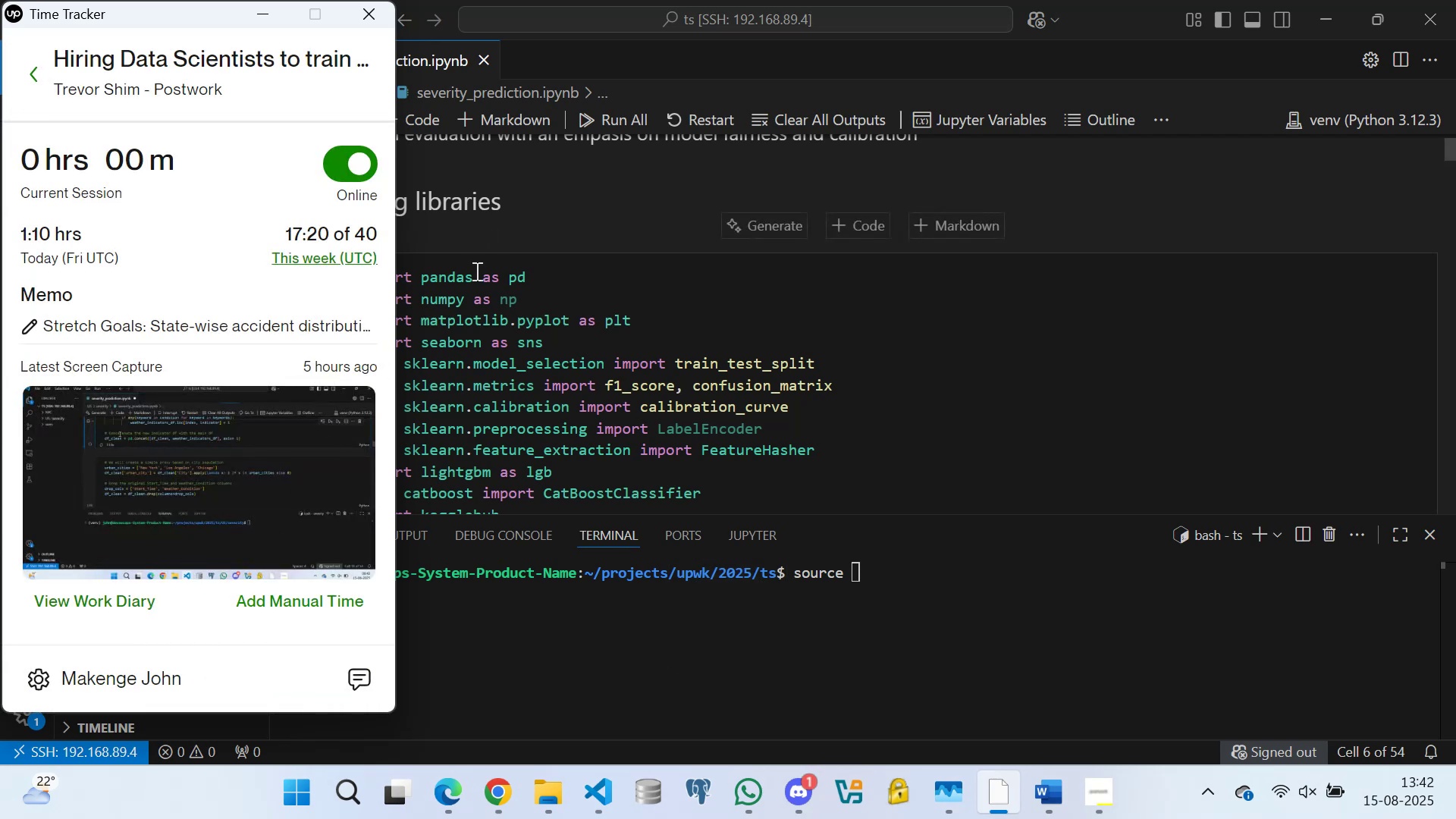 
left_click([491, 278])
 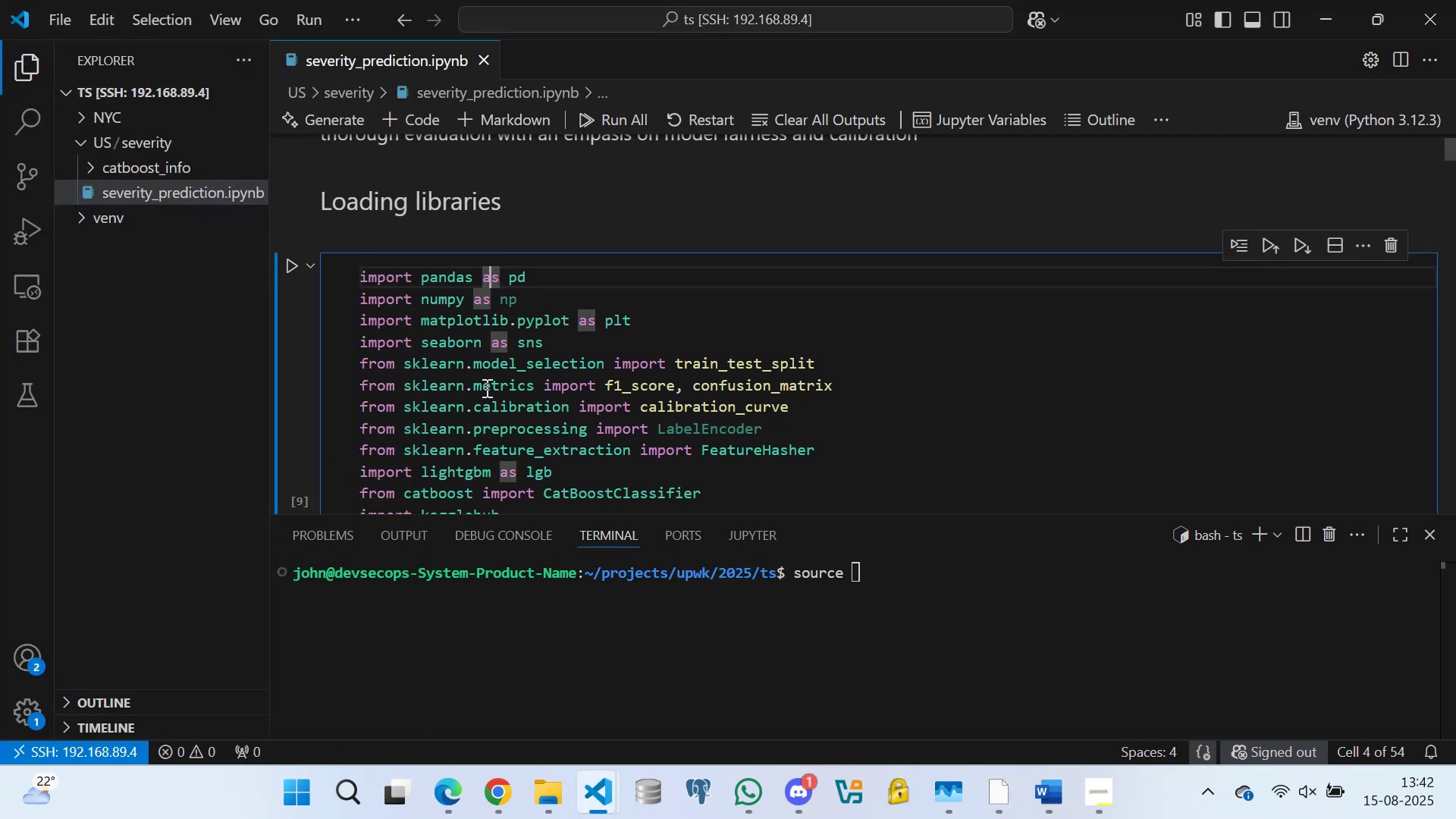 
scroll: coordinate [580, 413], scroll_direction: down, amount: 2.0
 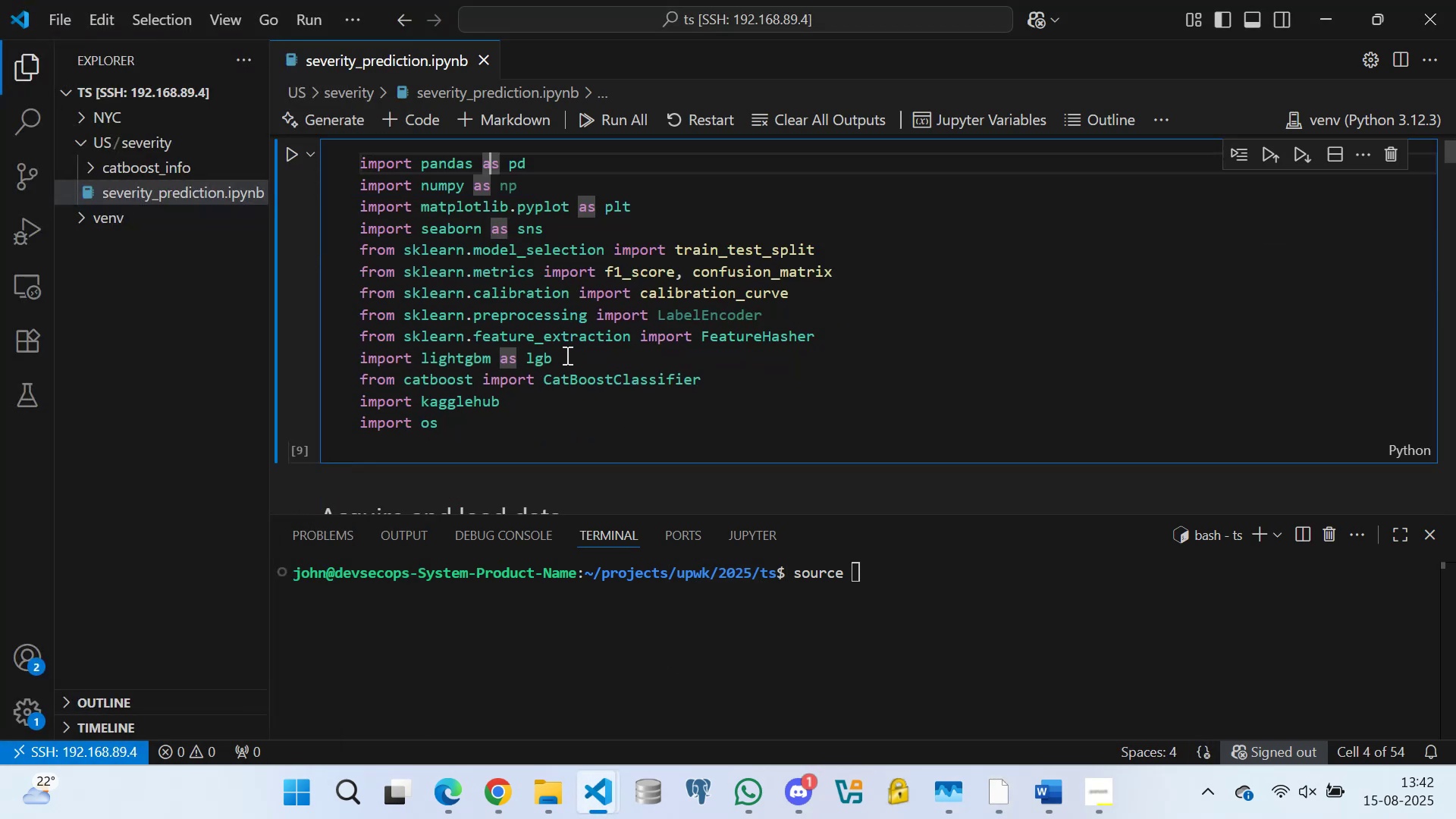 
left_click([567, 356])
 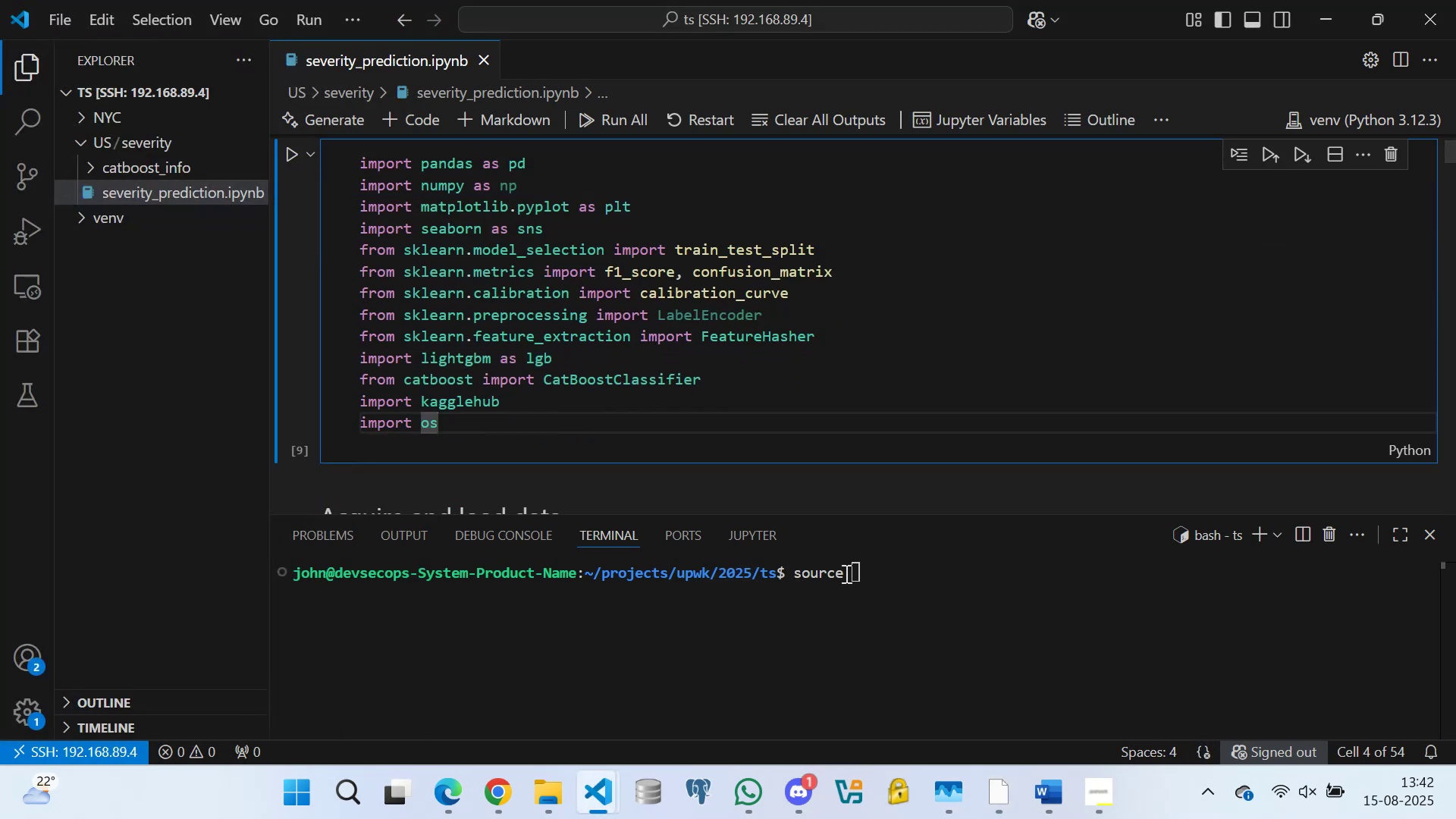 
left_click([850, 568])
 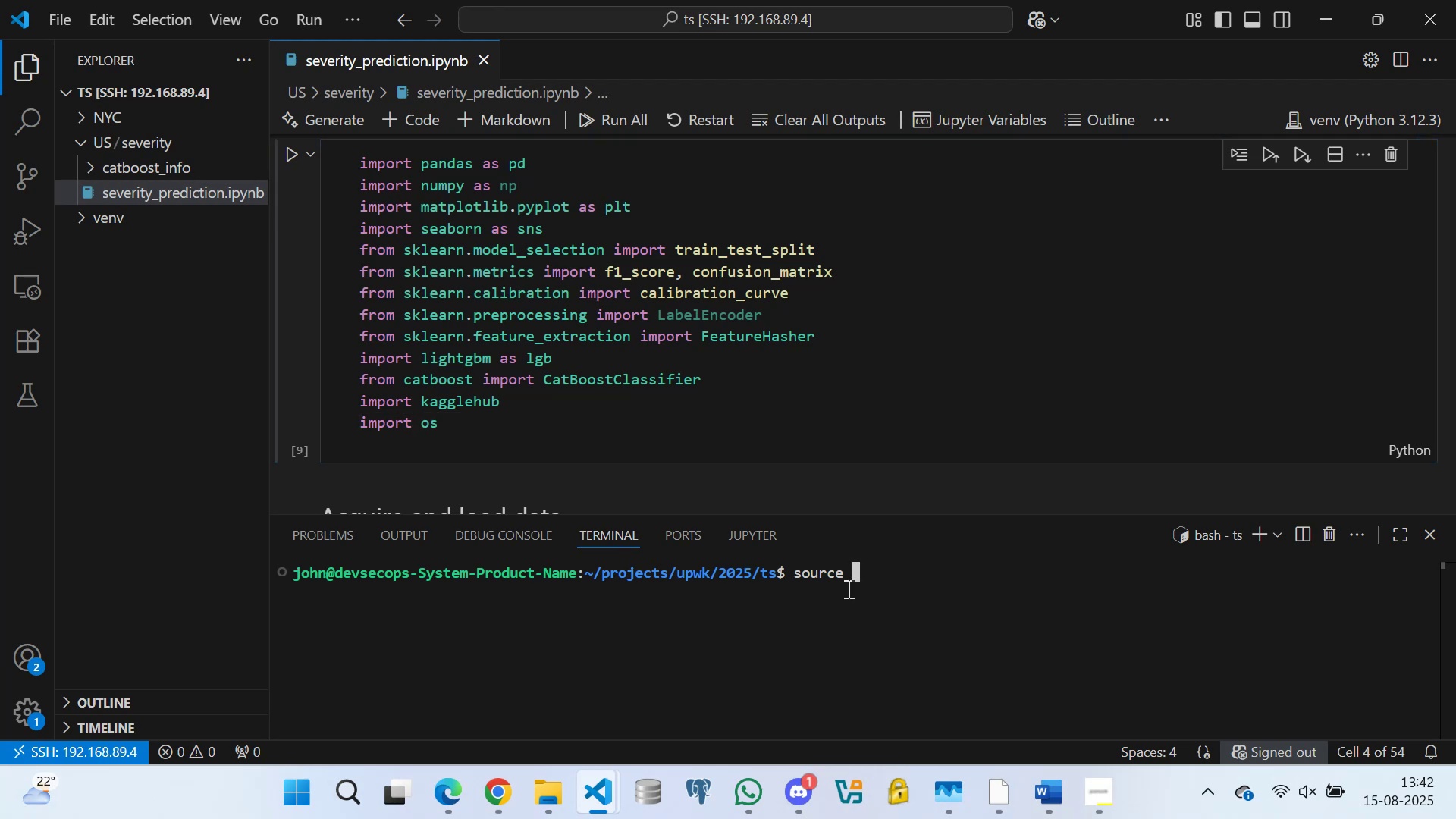 
type(venv/bin/activate)
 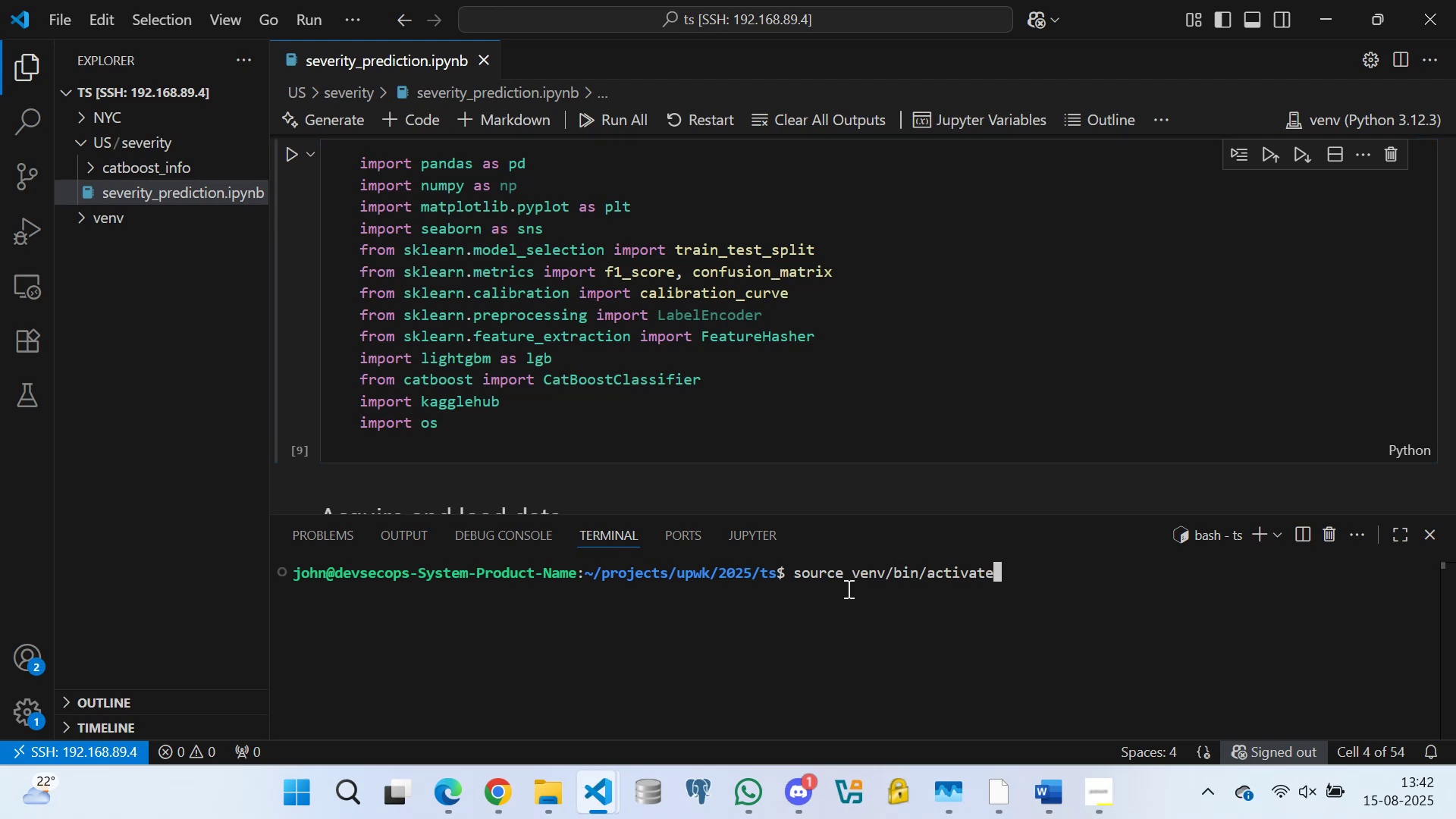 
key(Enter)
 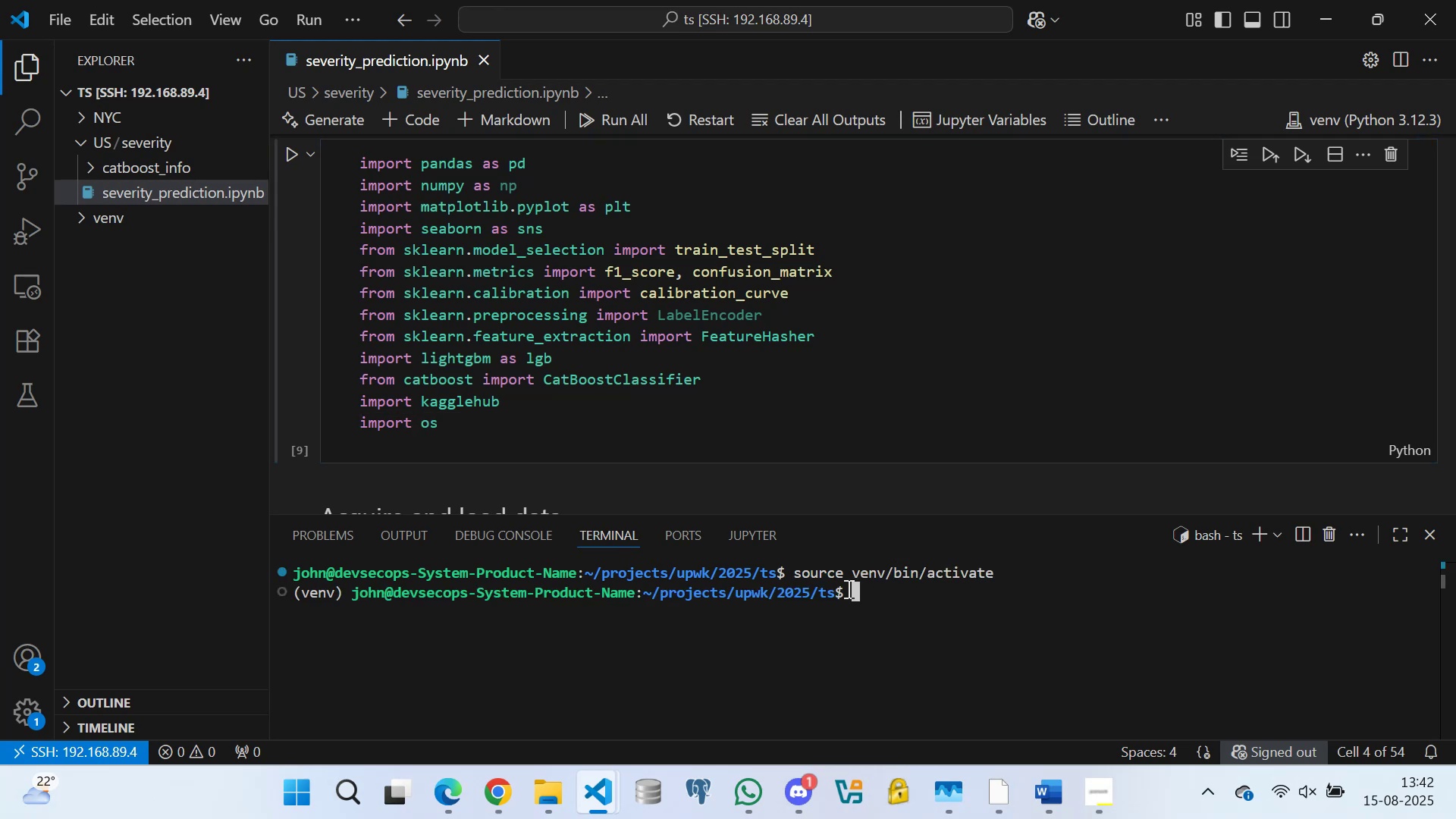 
type(cd US/severity)
 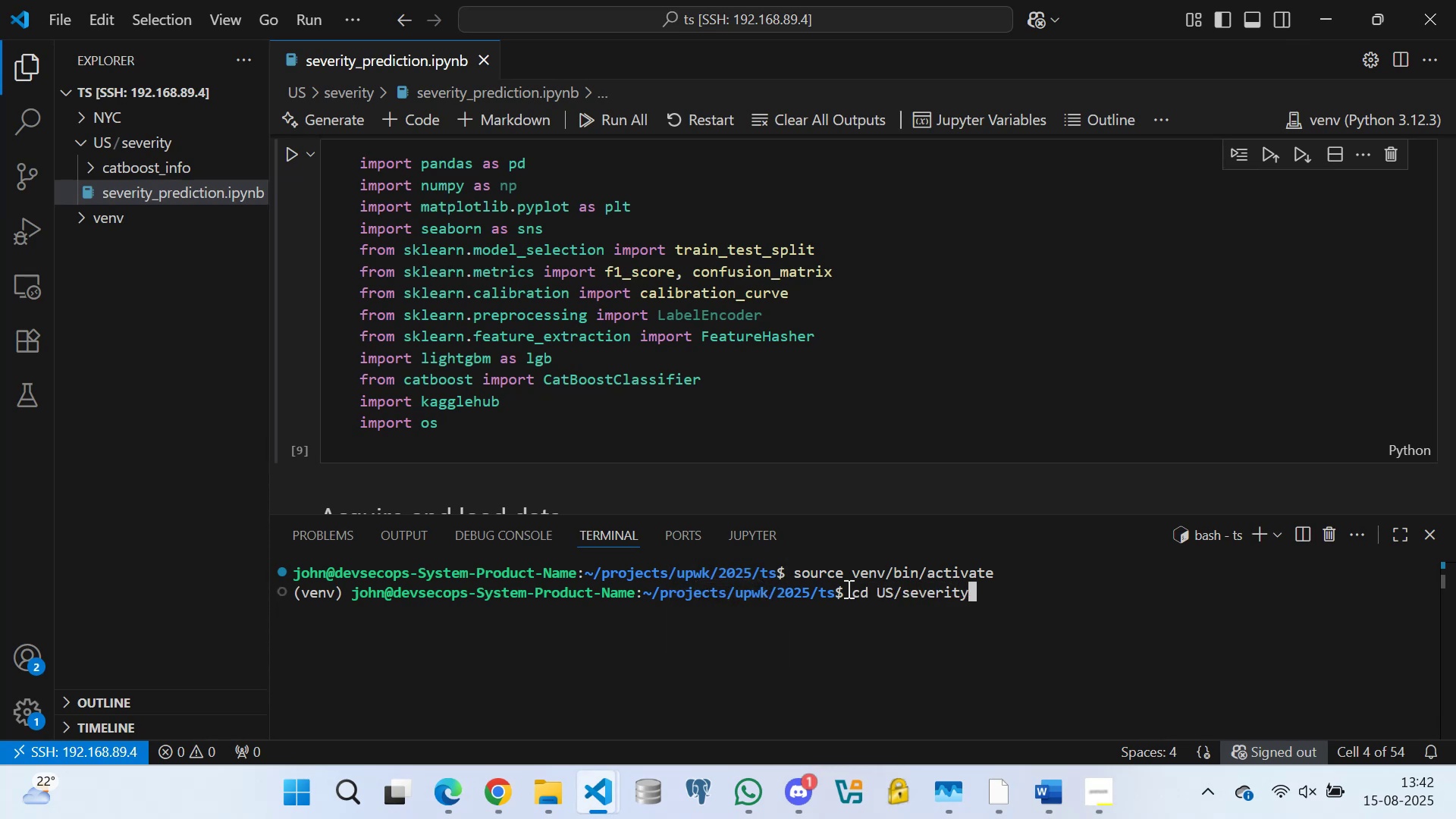 
key(Enter)
 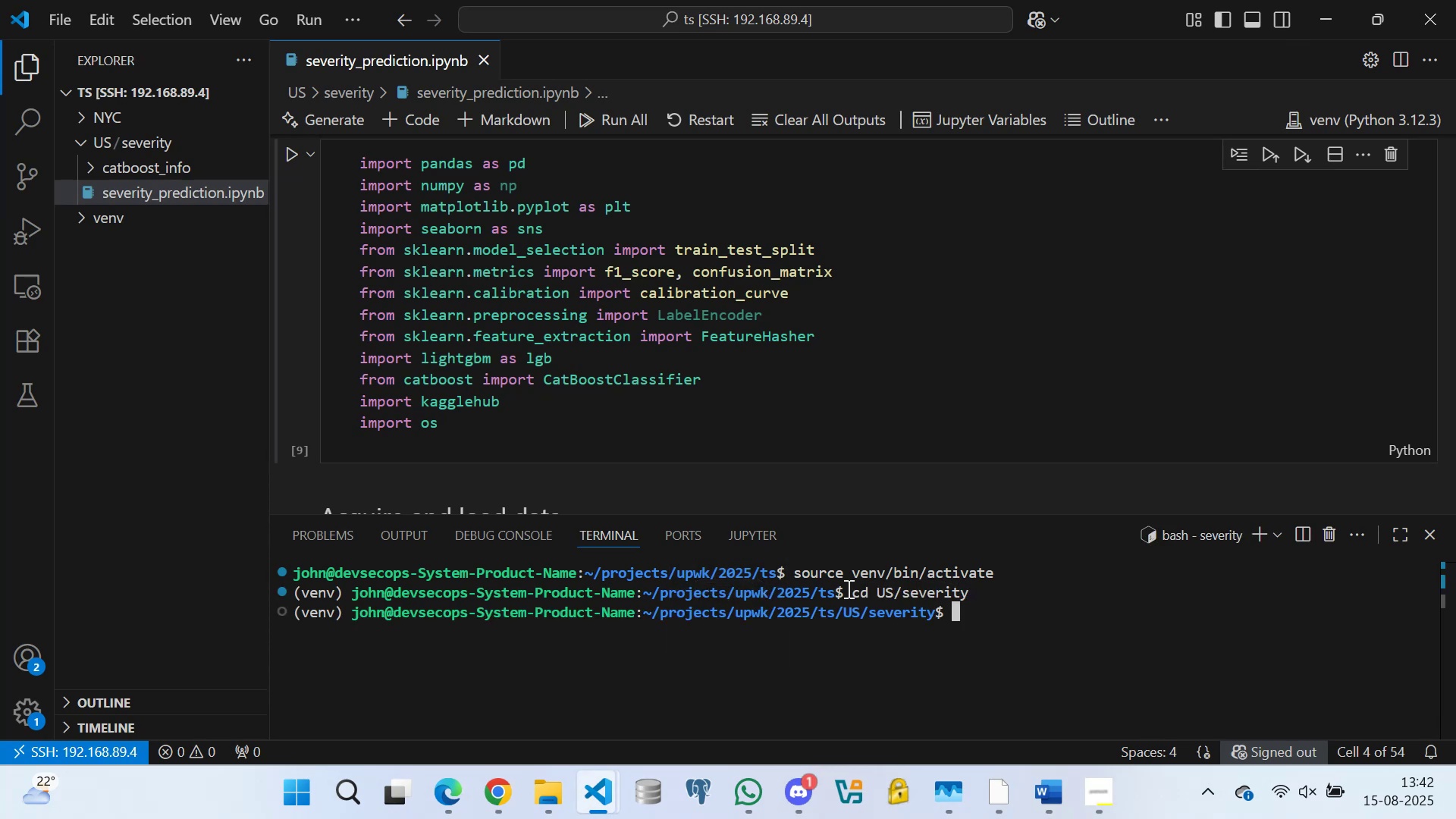 
type(clear)
 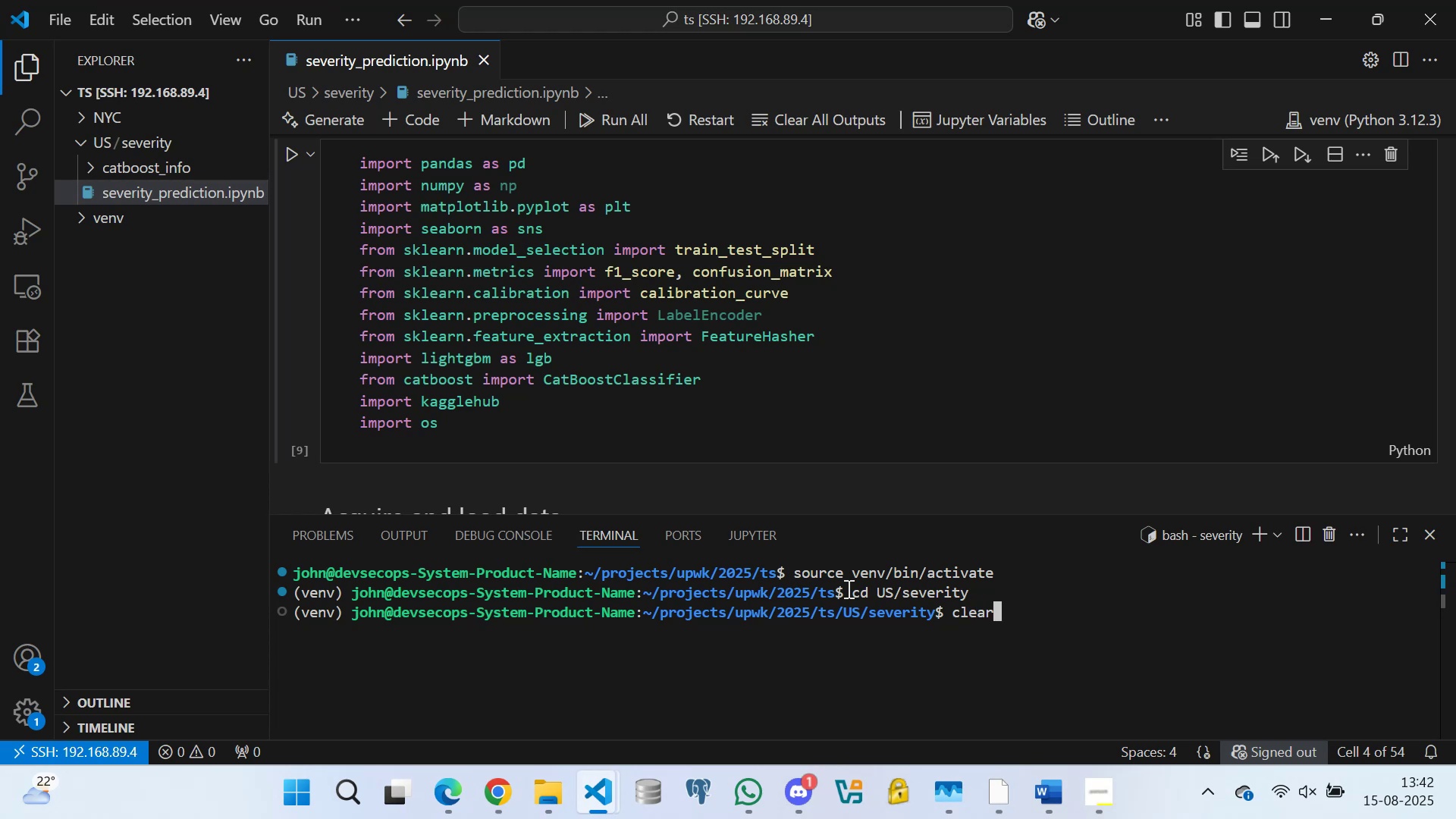 
key(Enter)
 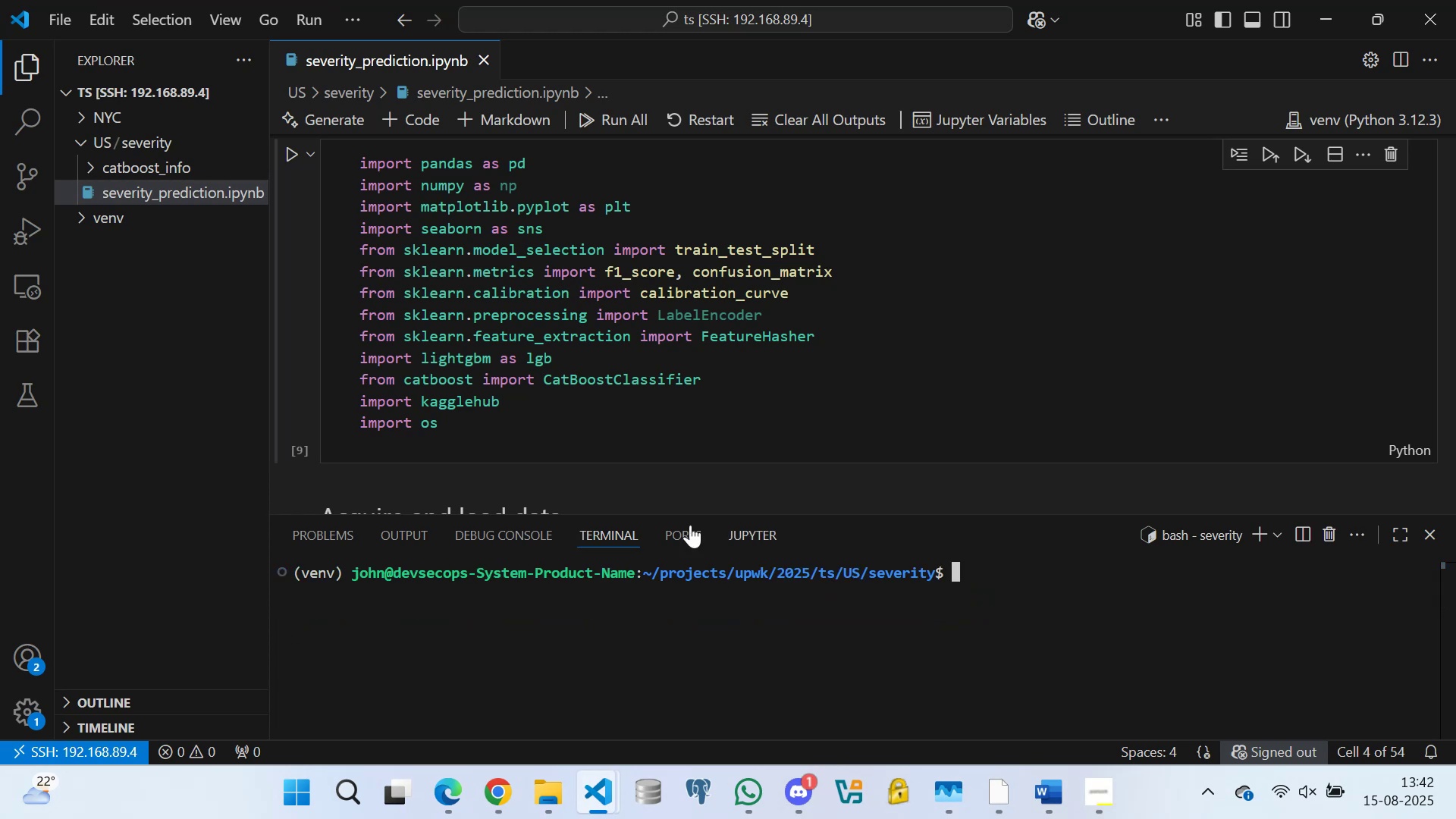 
scroll: coordinate [471, 293], scroll_direction: down, amount: 3.0
 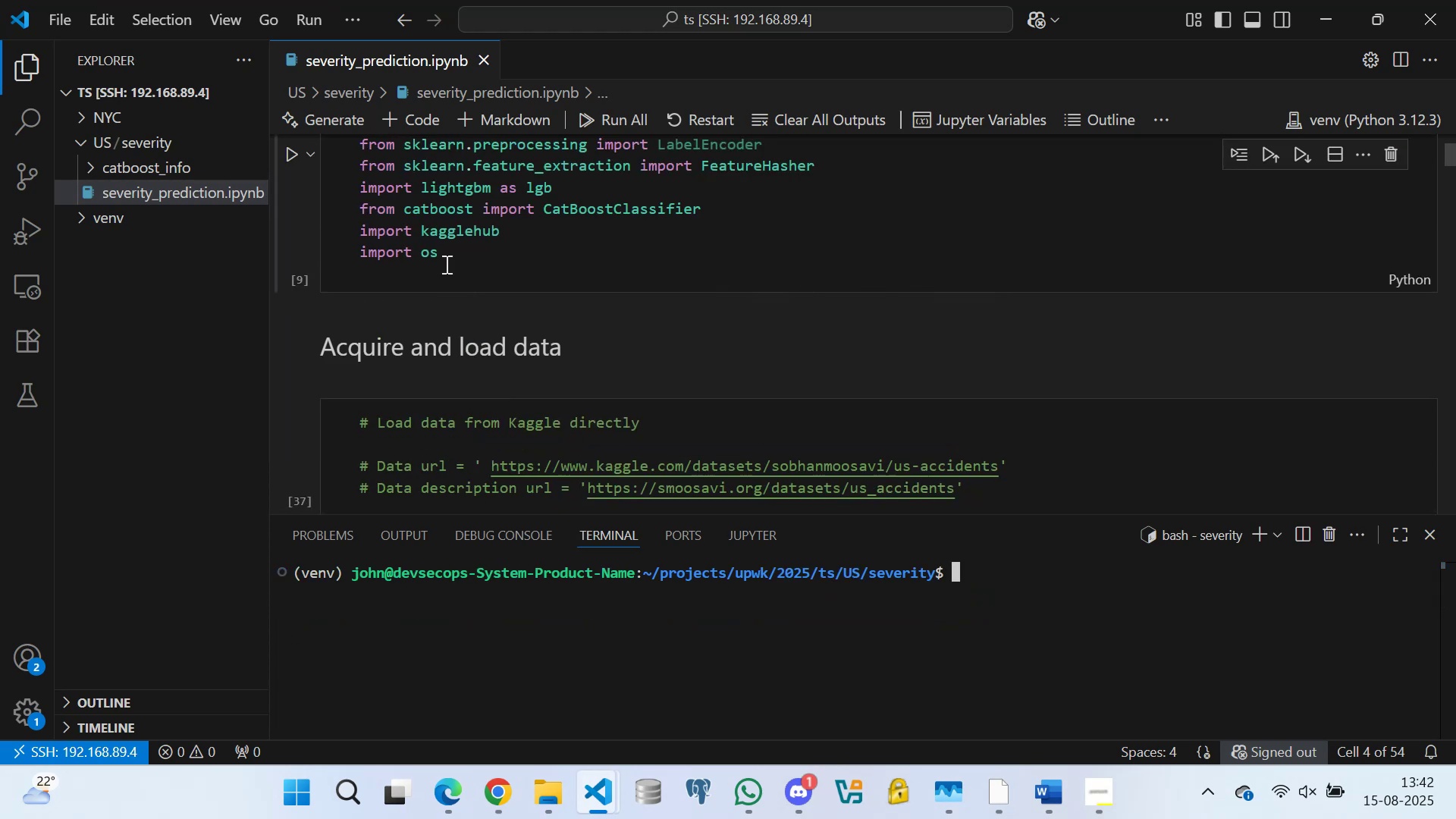 
left_click([458, 259])
 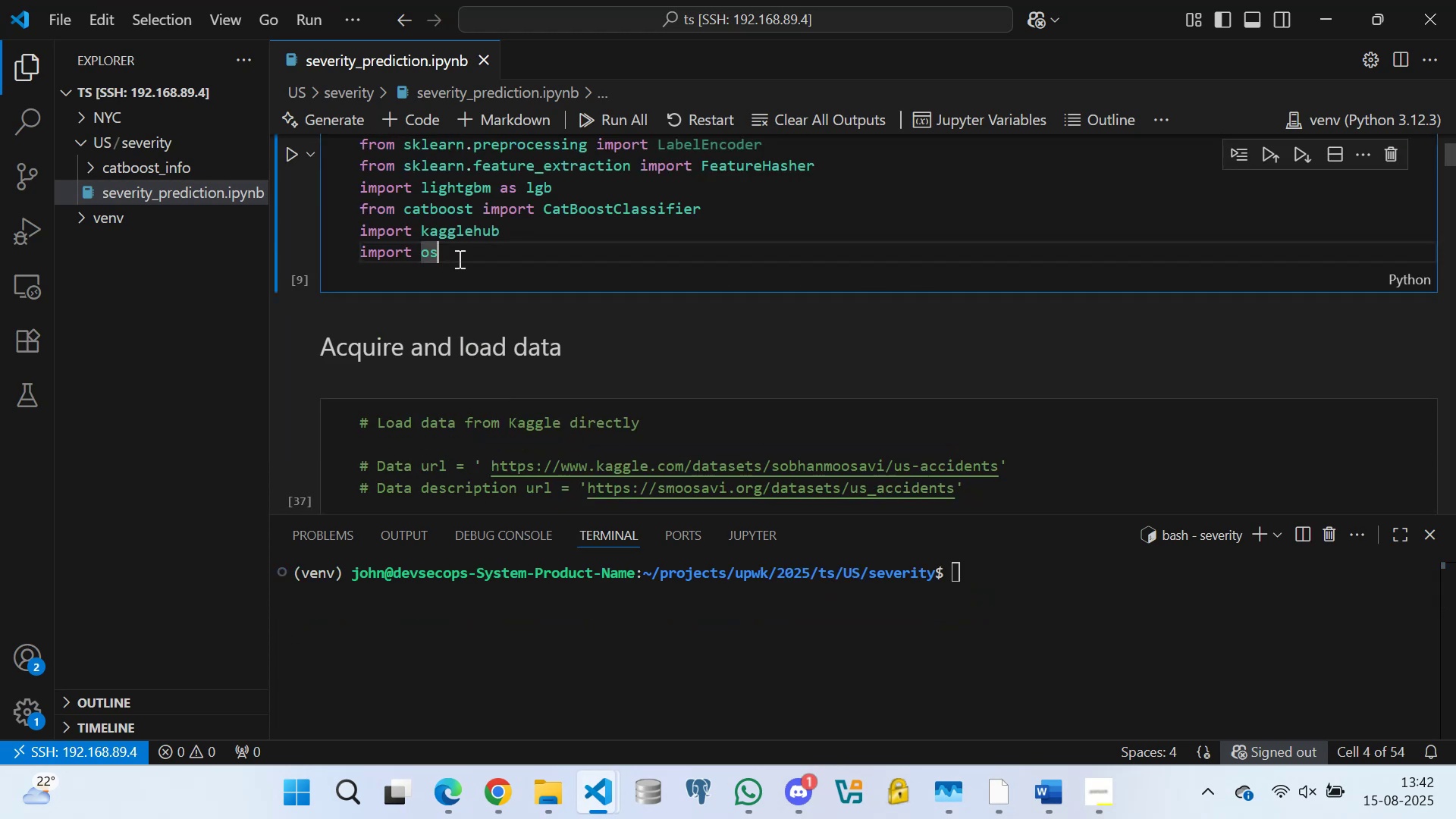 
key(Control+S)
 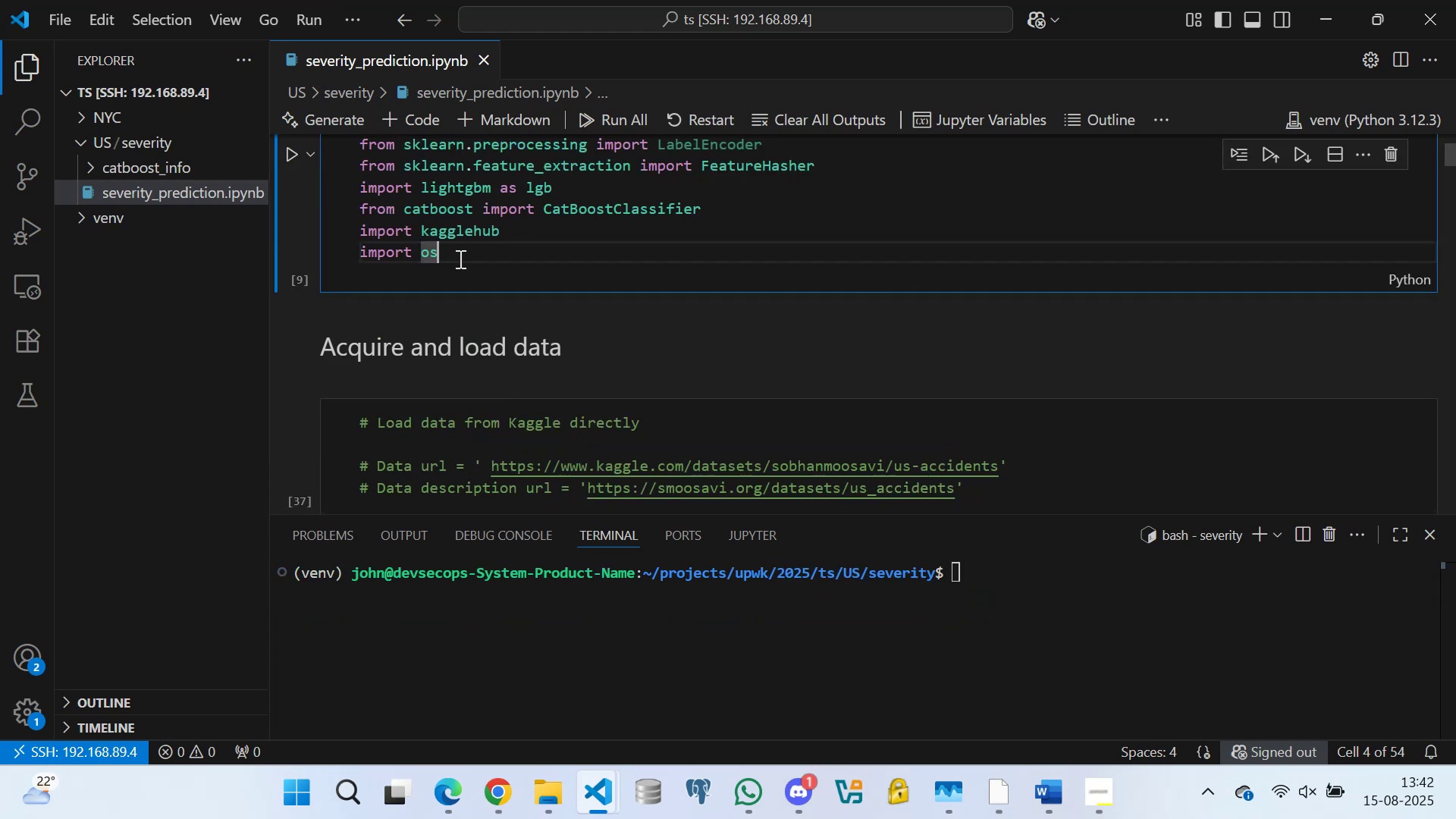 
scroll: coordinate [451, 268], scroll_direction: up, amount: 5.0
 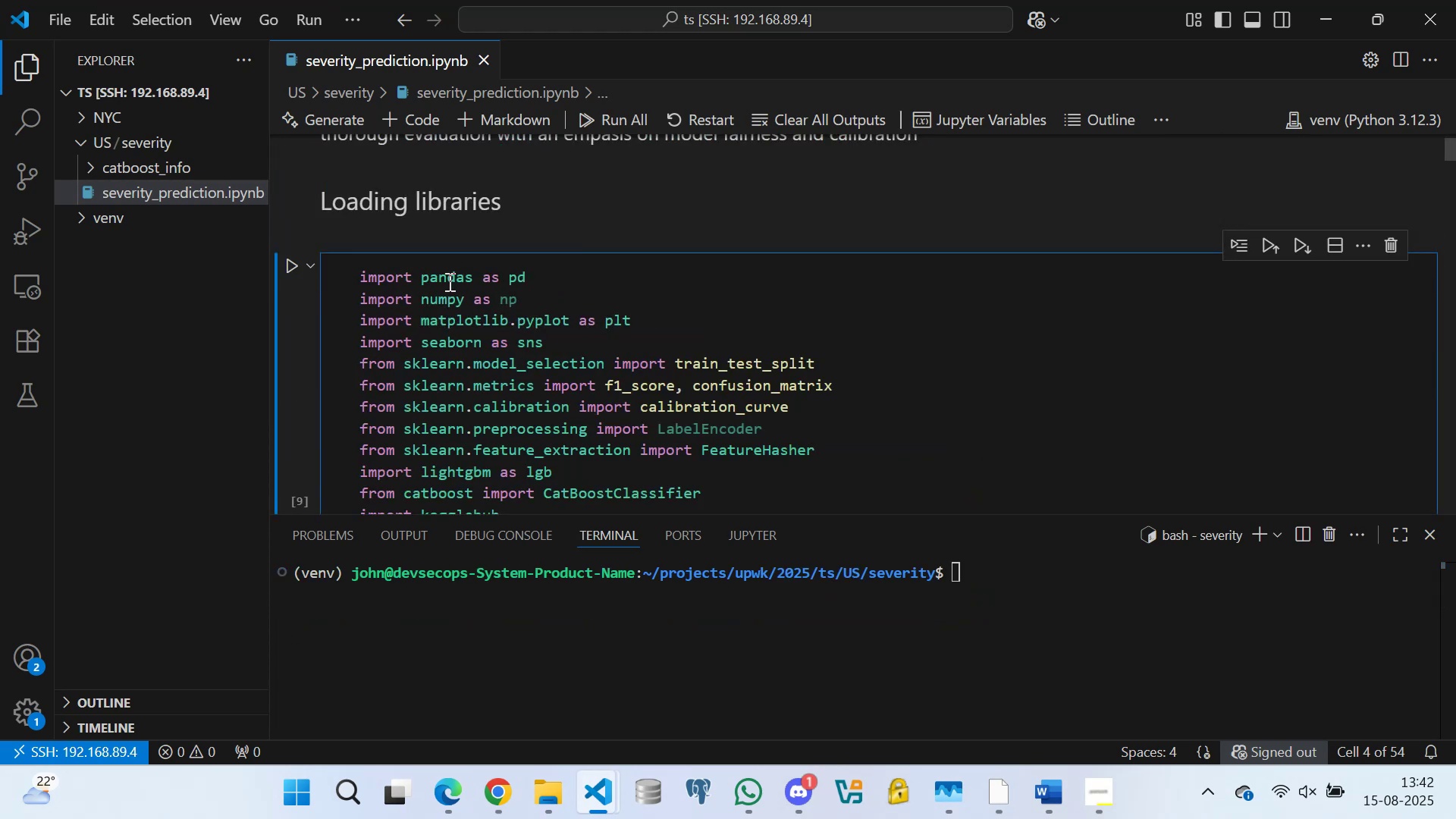 
scroll: coordinate [547, 298], scroll_direction: down, amount: 3.0
 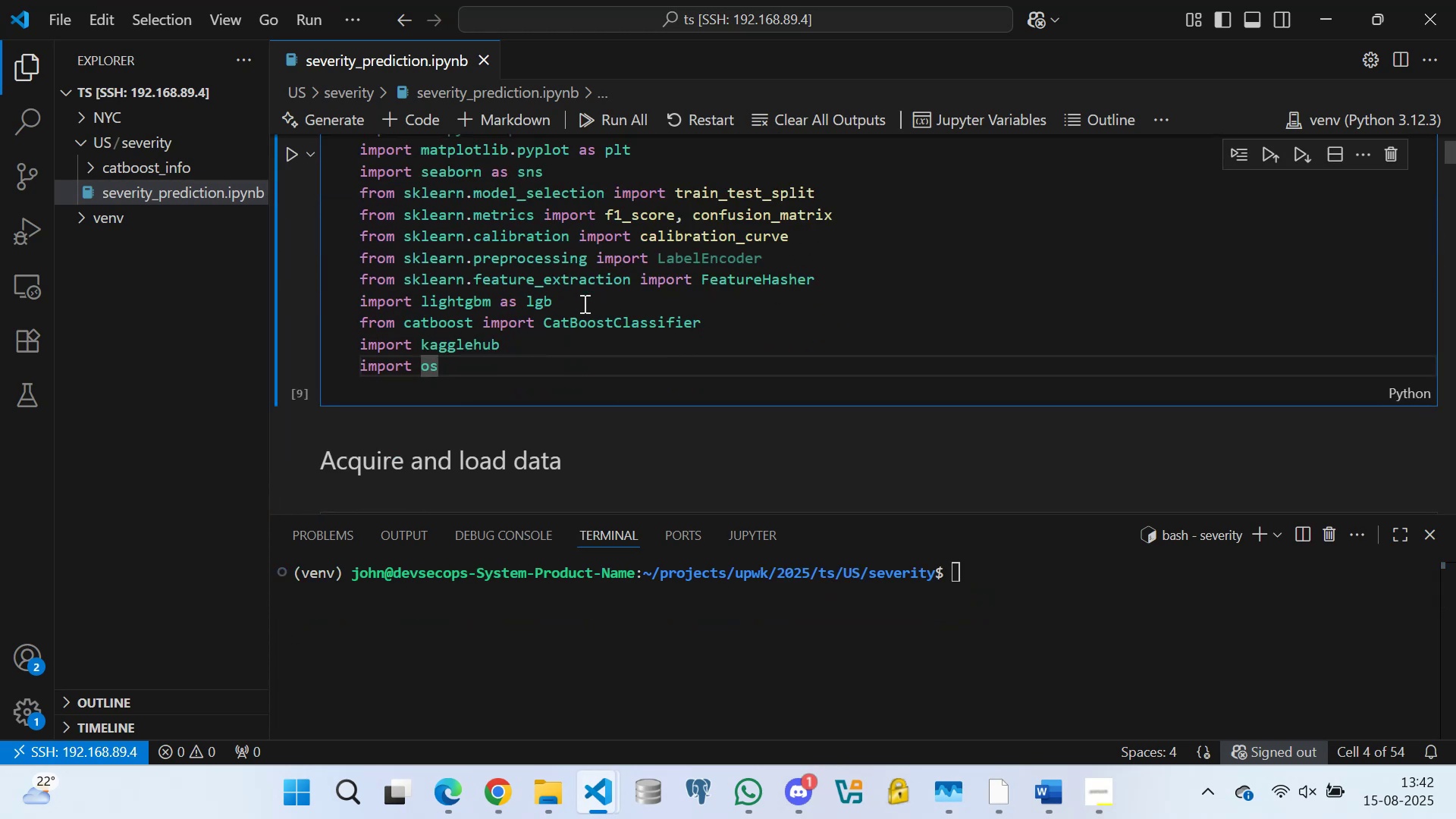 
left_click([584, 306])
 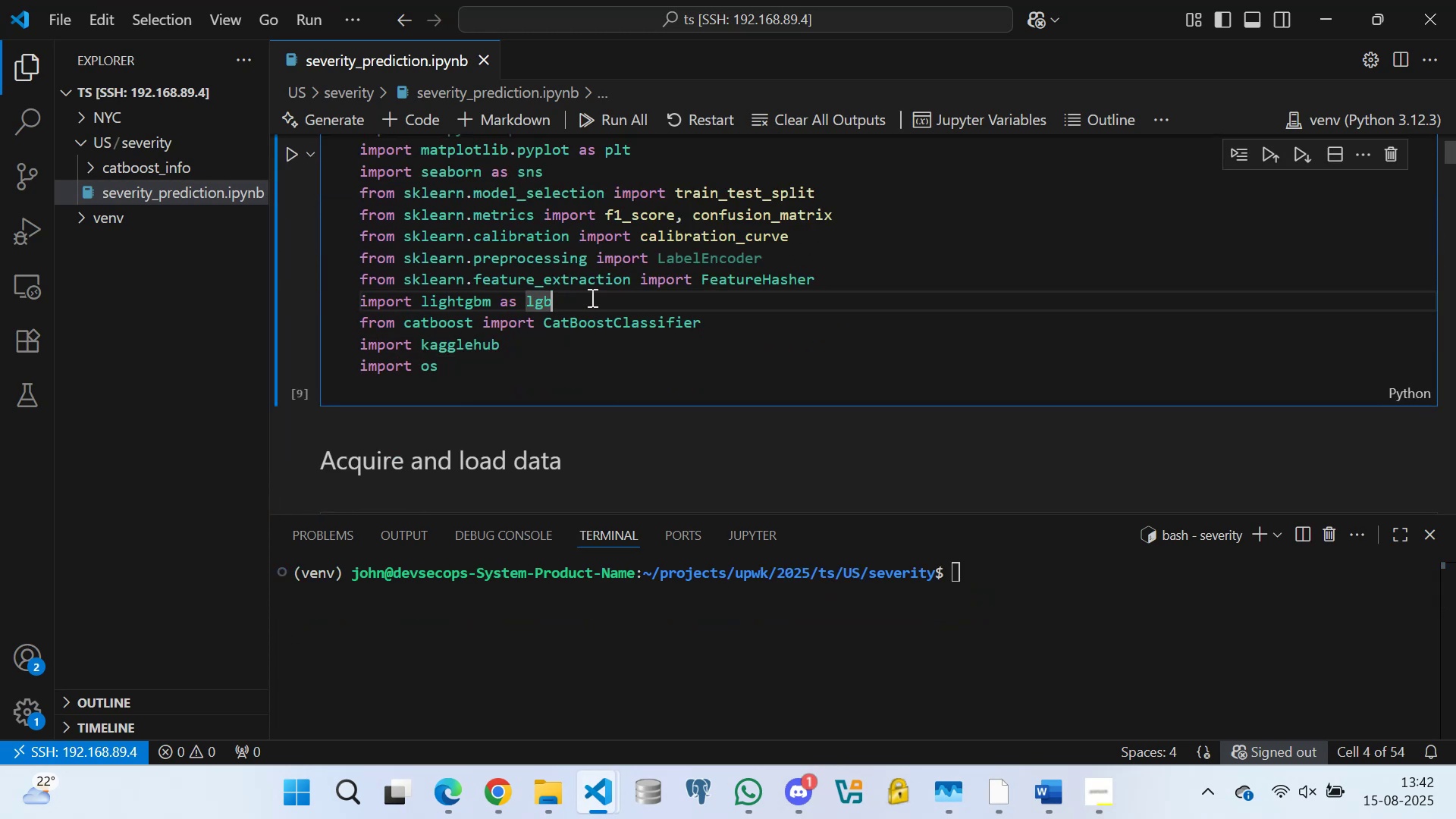 
scroll: coordinate [613, 277], scroll_direction: up, amount: 2.0
 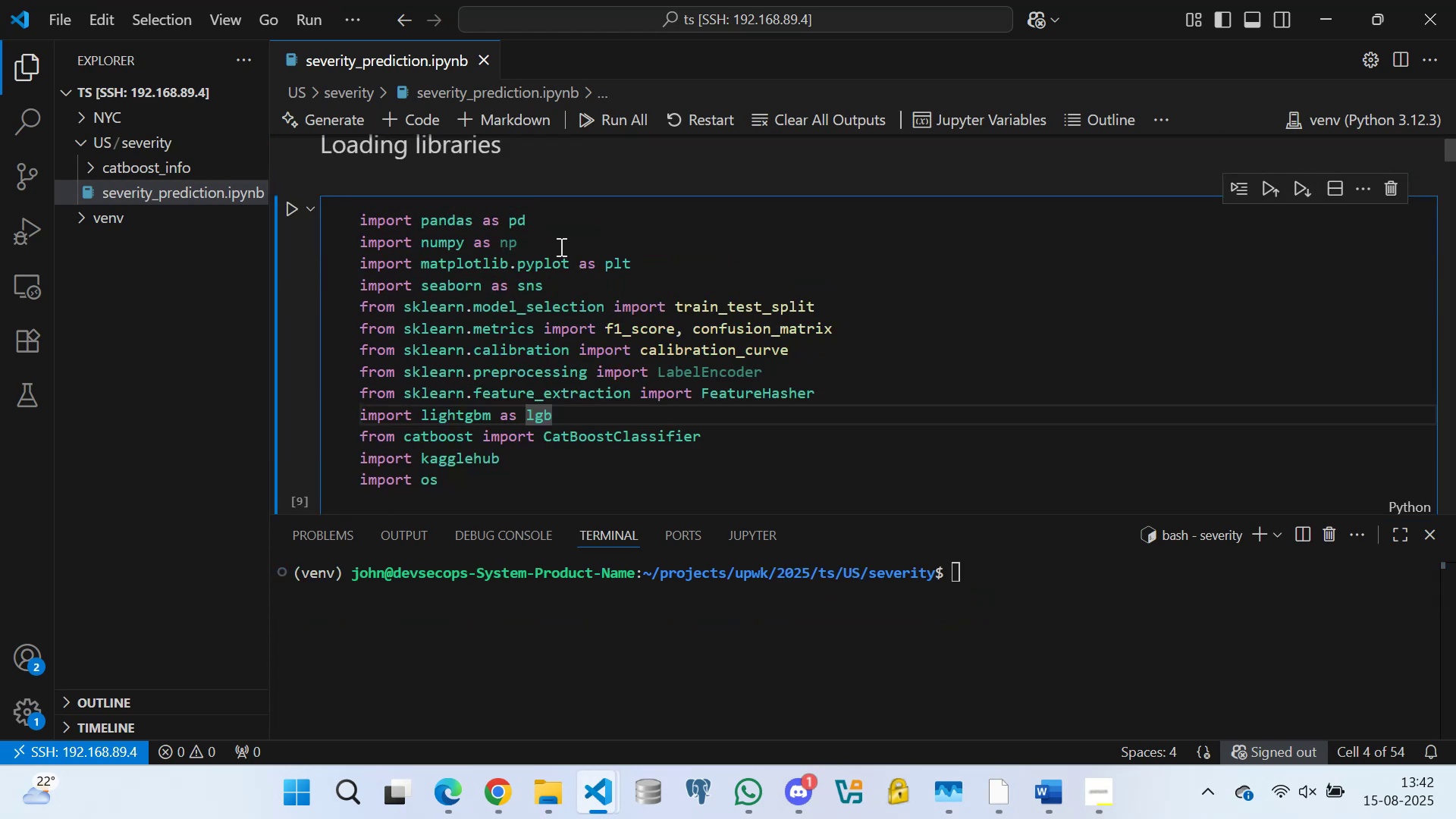 
left_click([551, 241])
 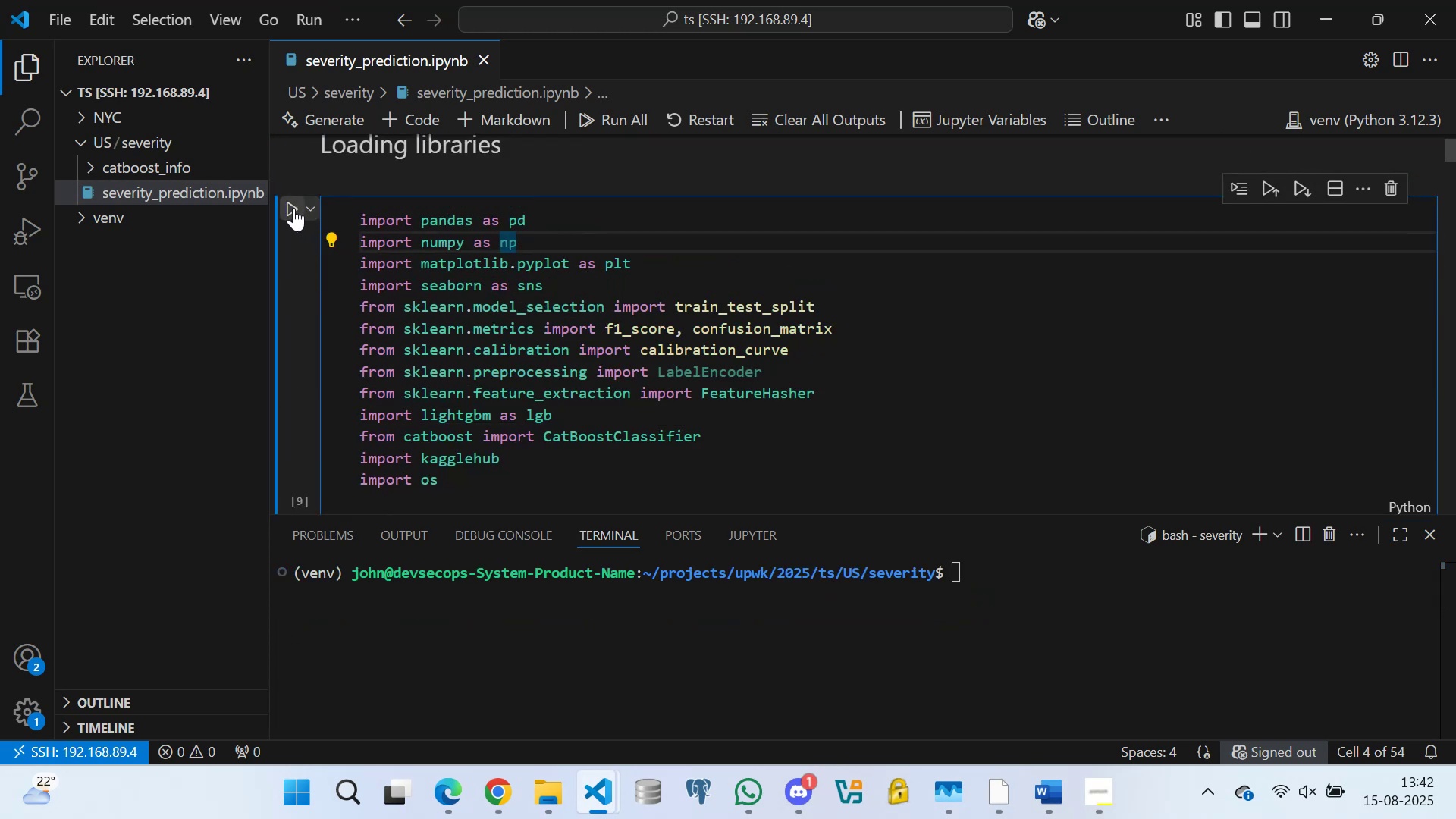 
left_click([291, 207])
 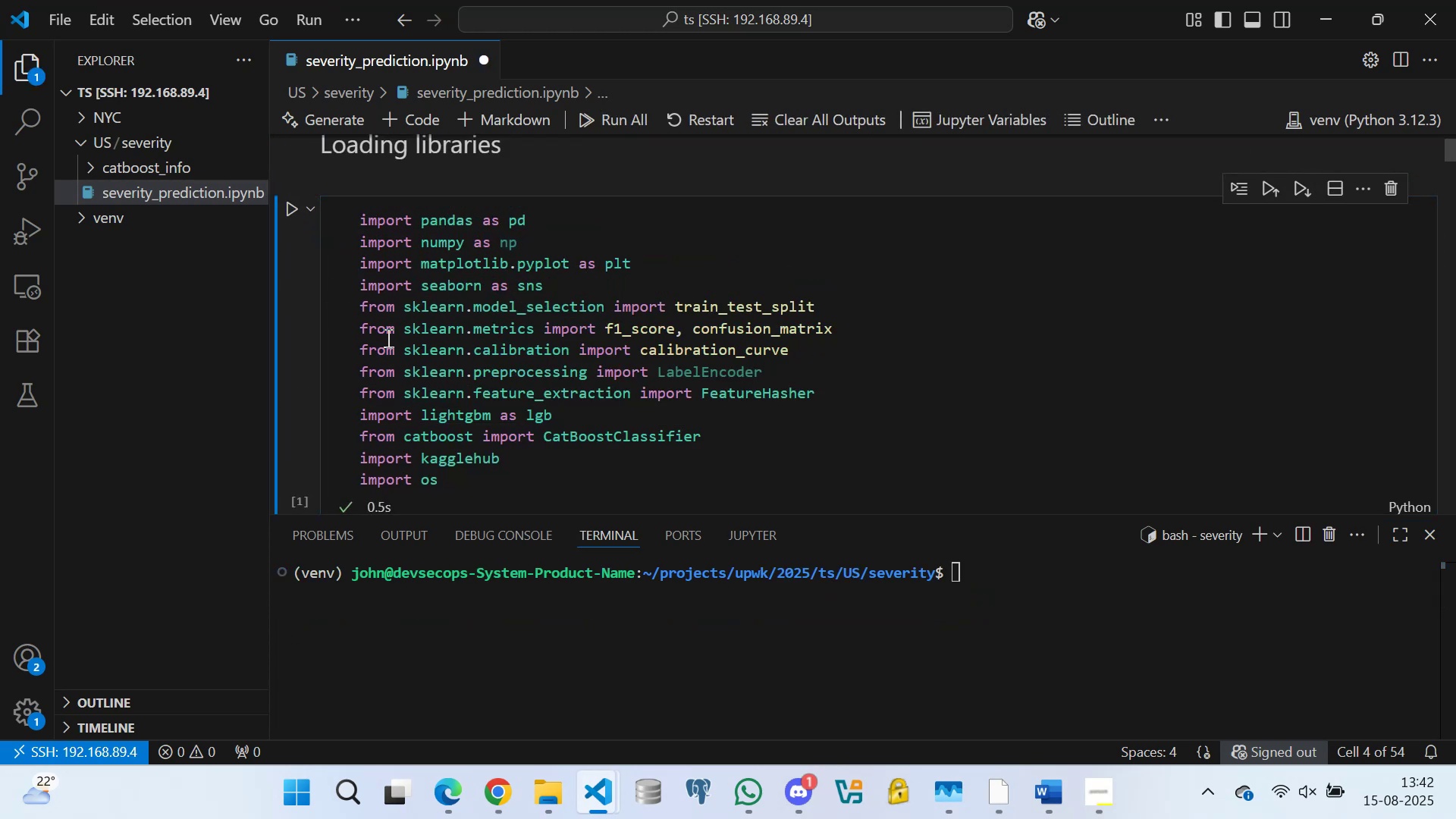 
scroll: coordinate [429, 328], scroll_direction: down, amount: 14.0
 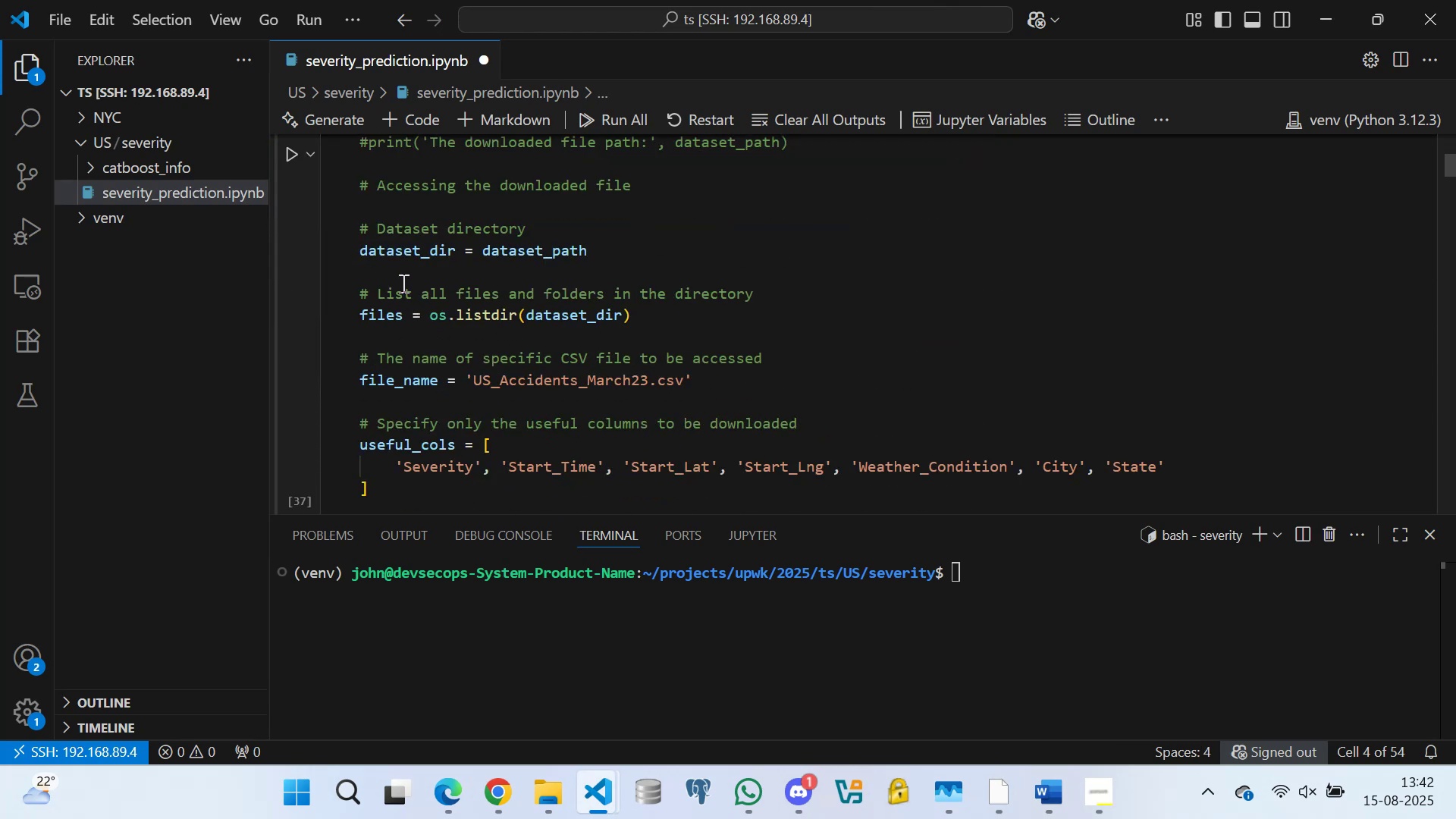 
left_click([402, 283])
 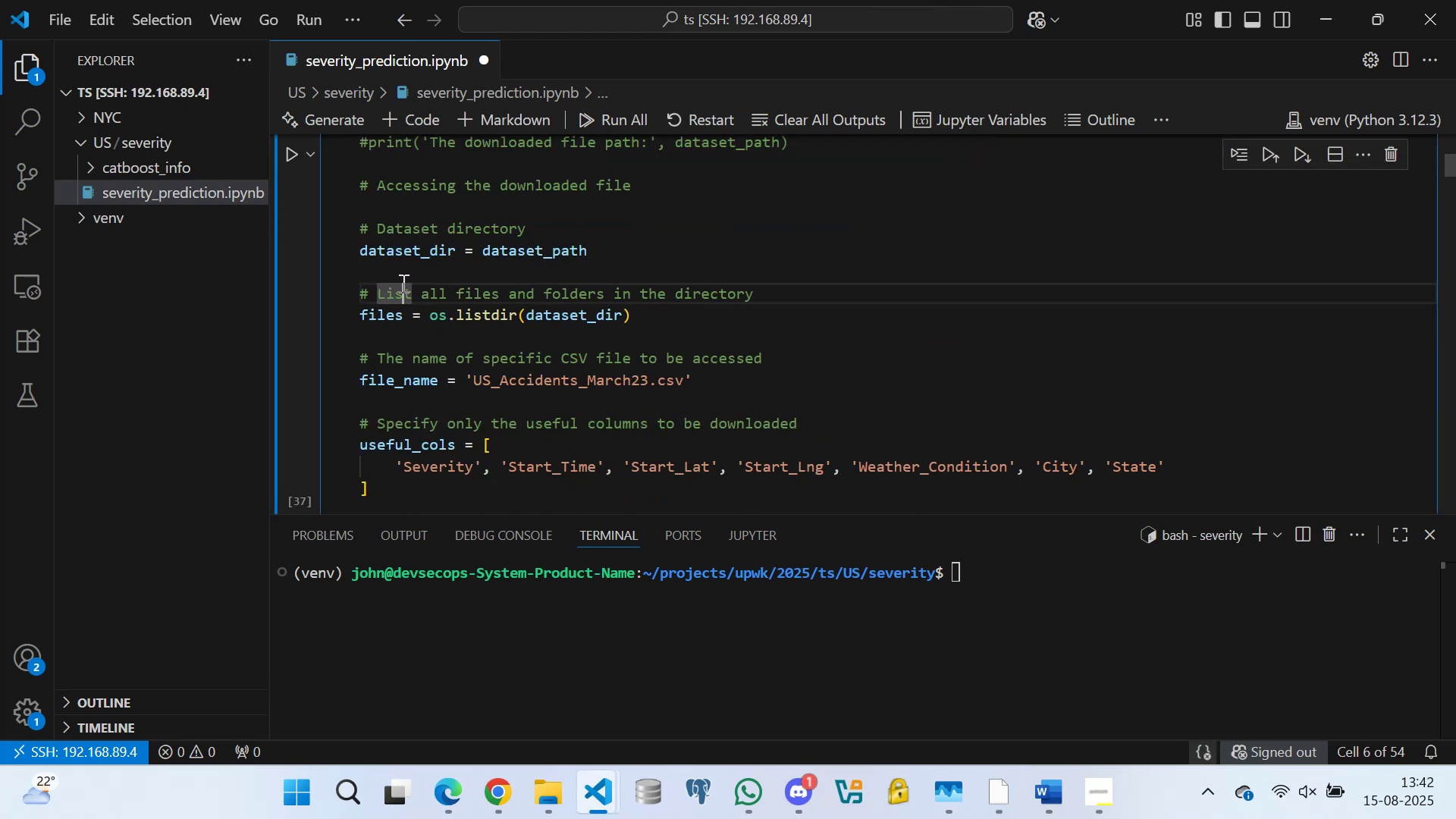 
scroll: coordinate [426, 317], scroll_direction: down, amount: 10.0
 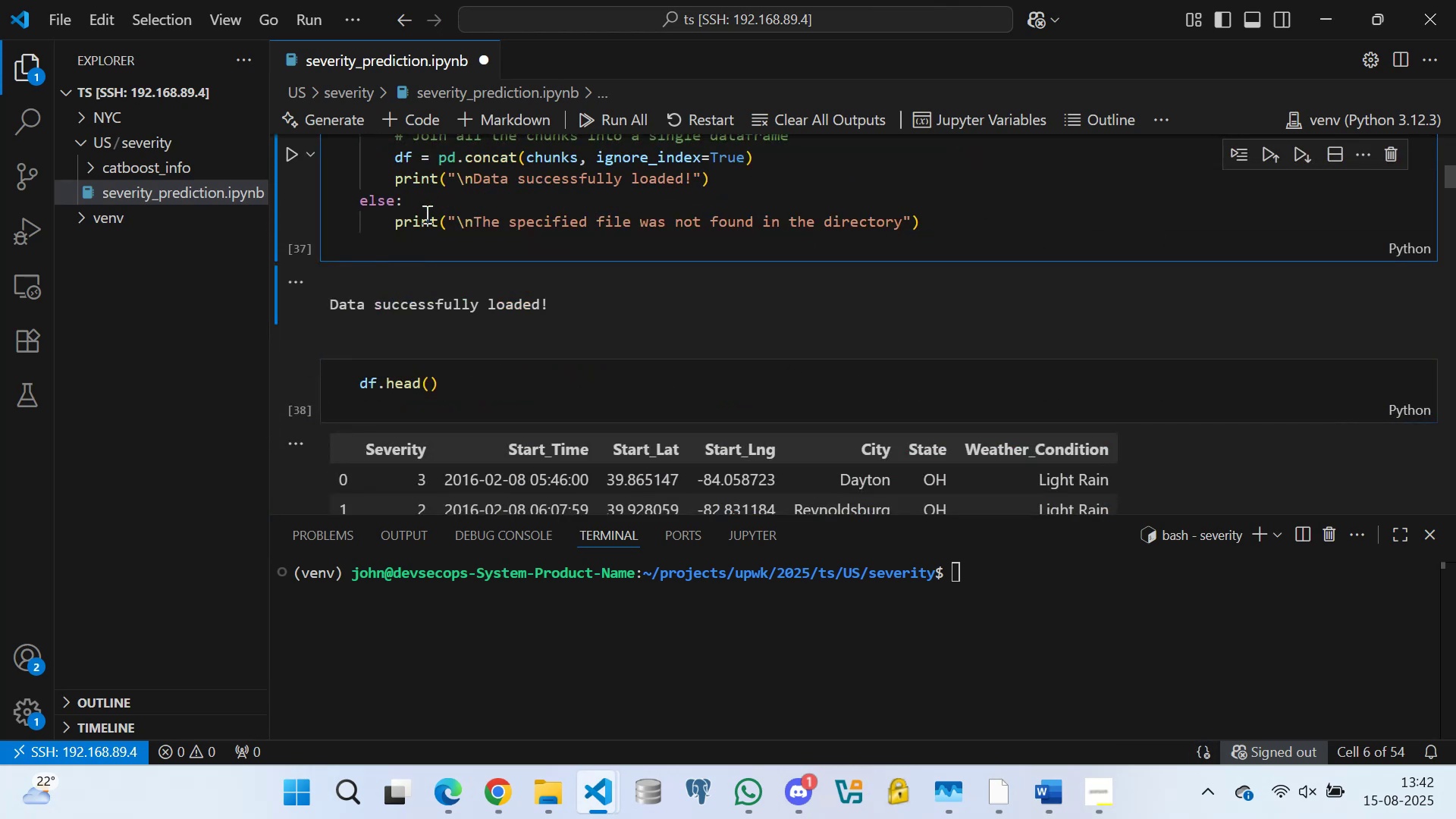 
left_click([438, 192])
 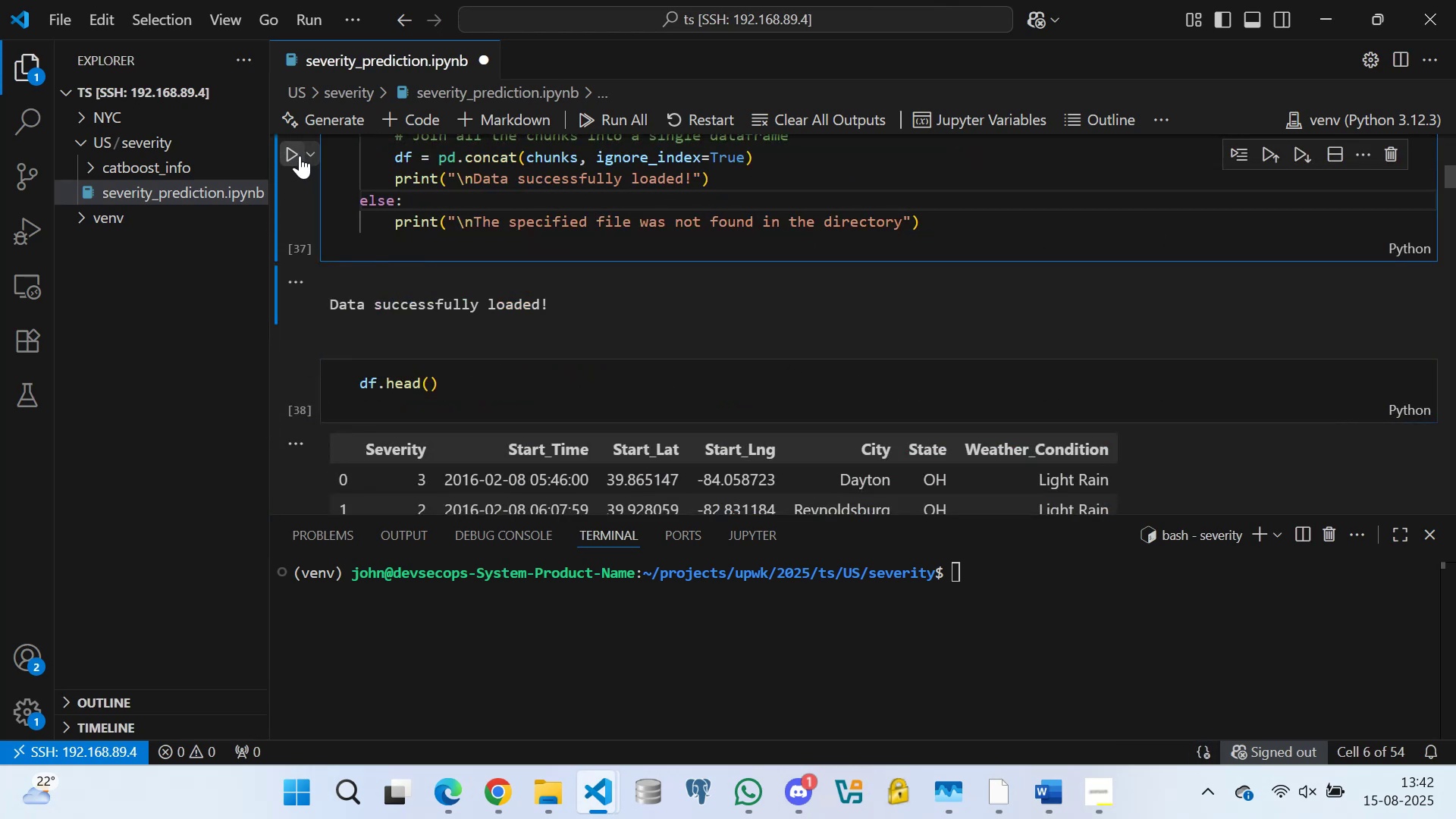 
left_click([298, 153])
 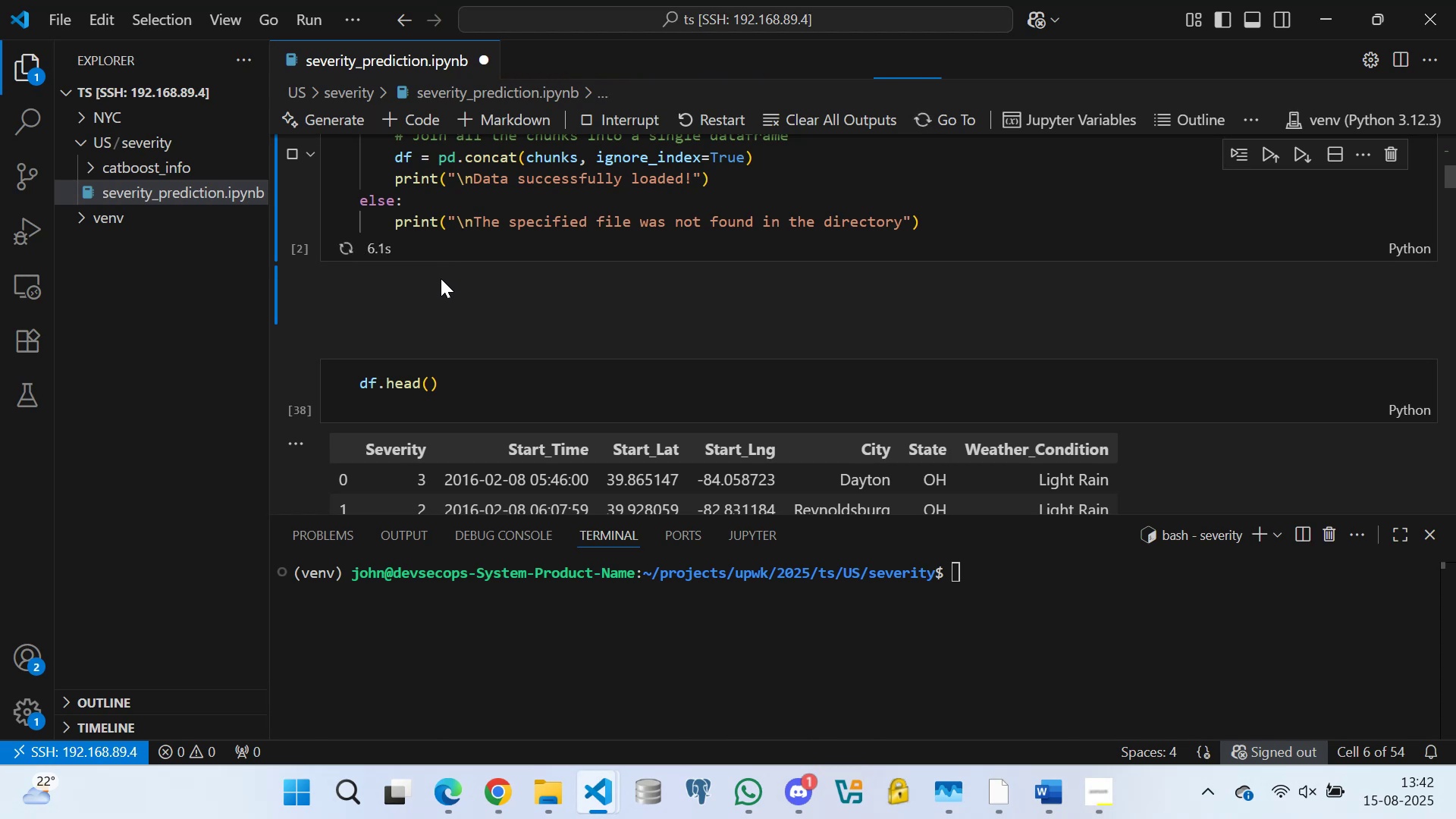 
wait(11.39)
 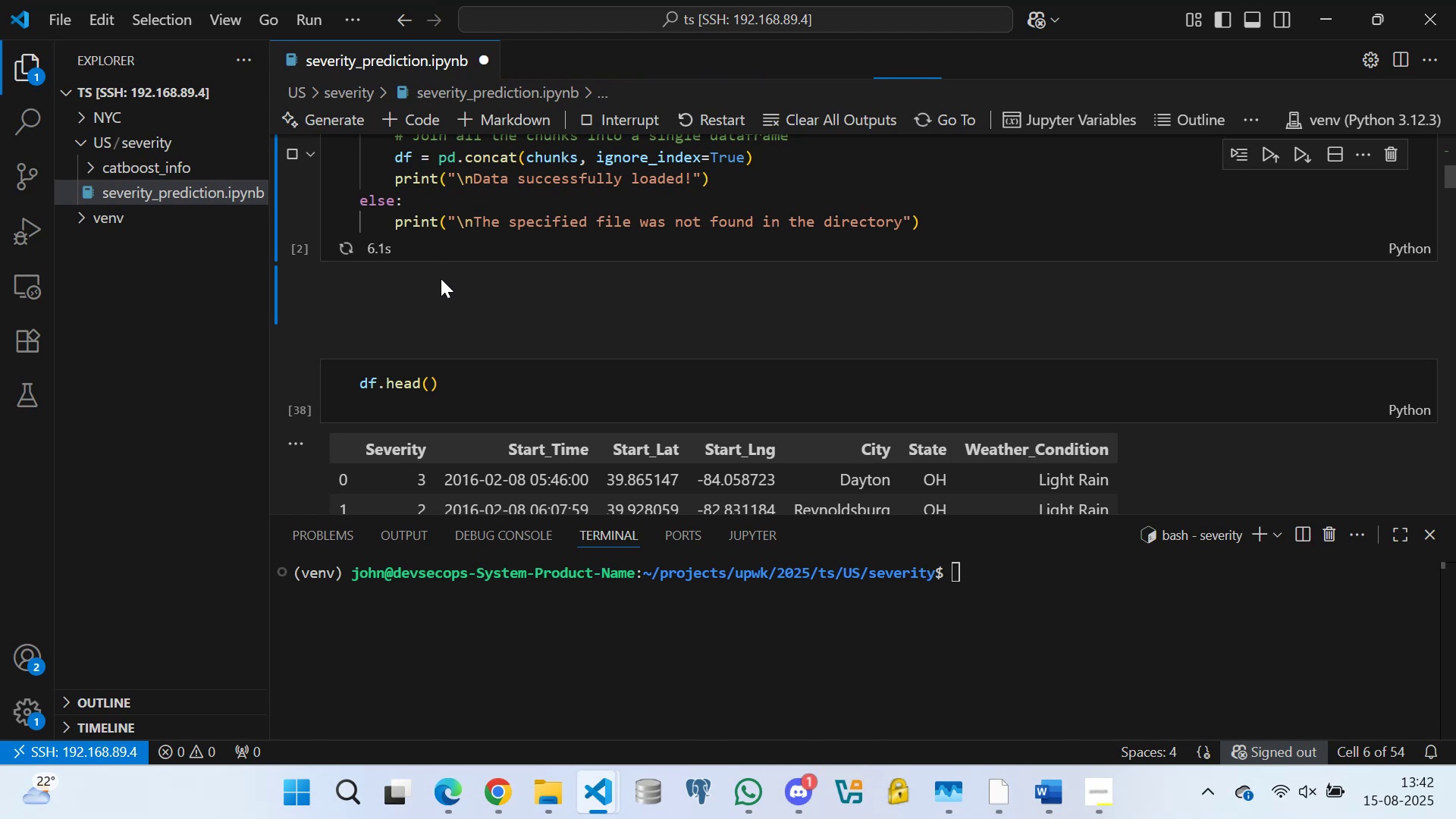 
scroll: coordinate [406, 298], scroll_direction: down, amount: 3.0
 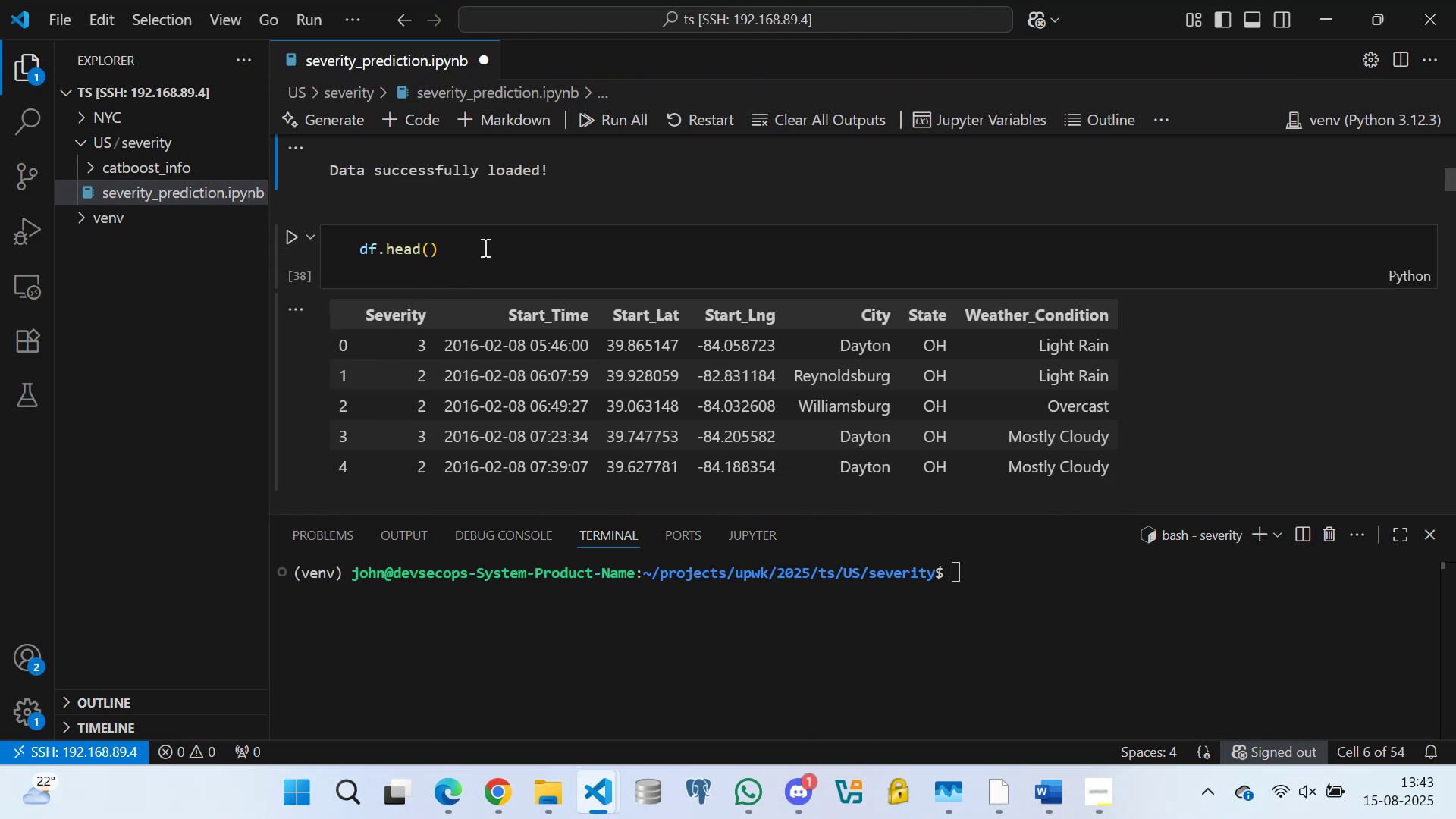 
left_click([470, 246])
 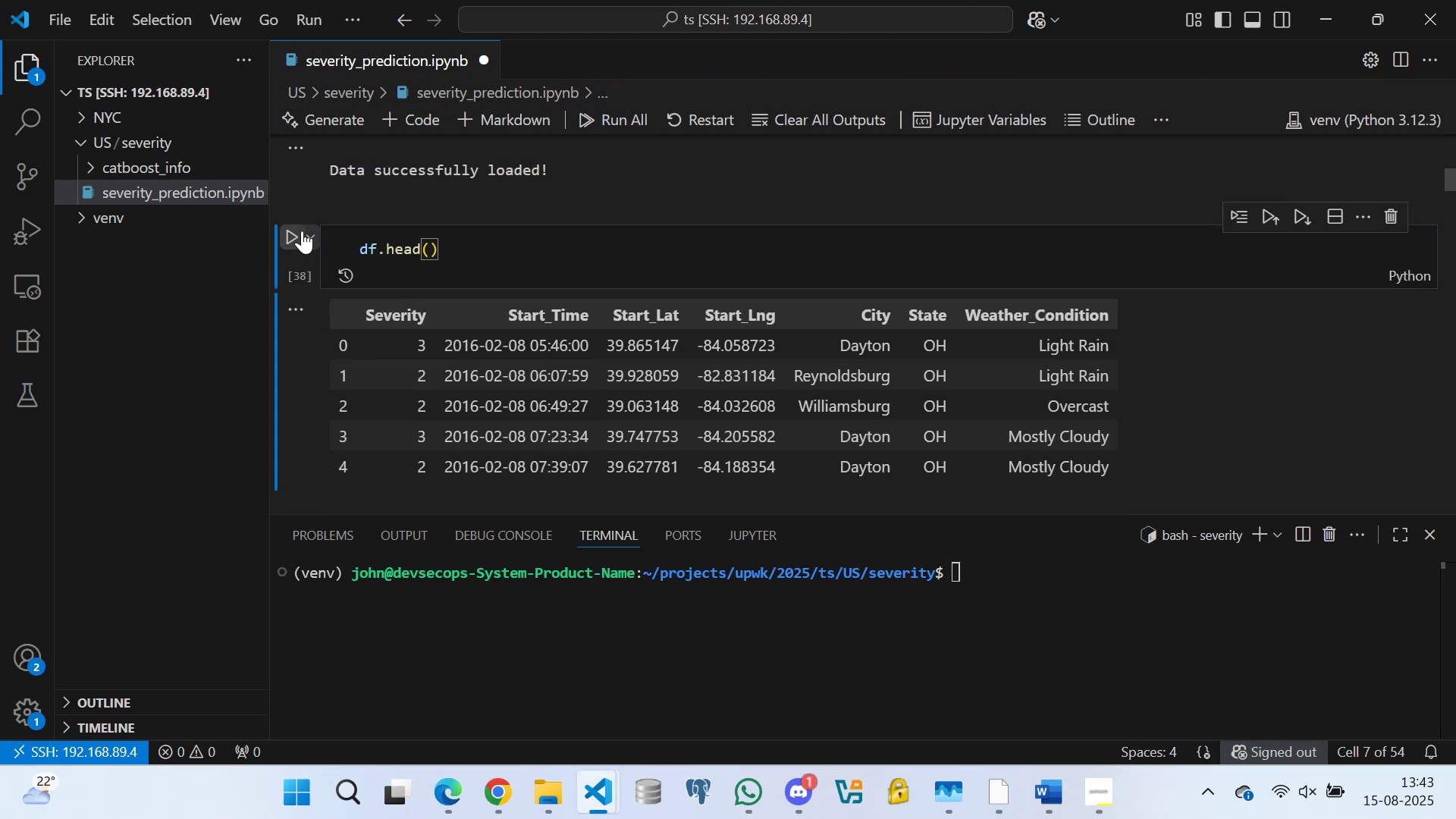 
scroll: coordinate [453, 247], scroll_direction: down, amount: 17.0
 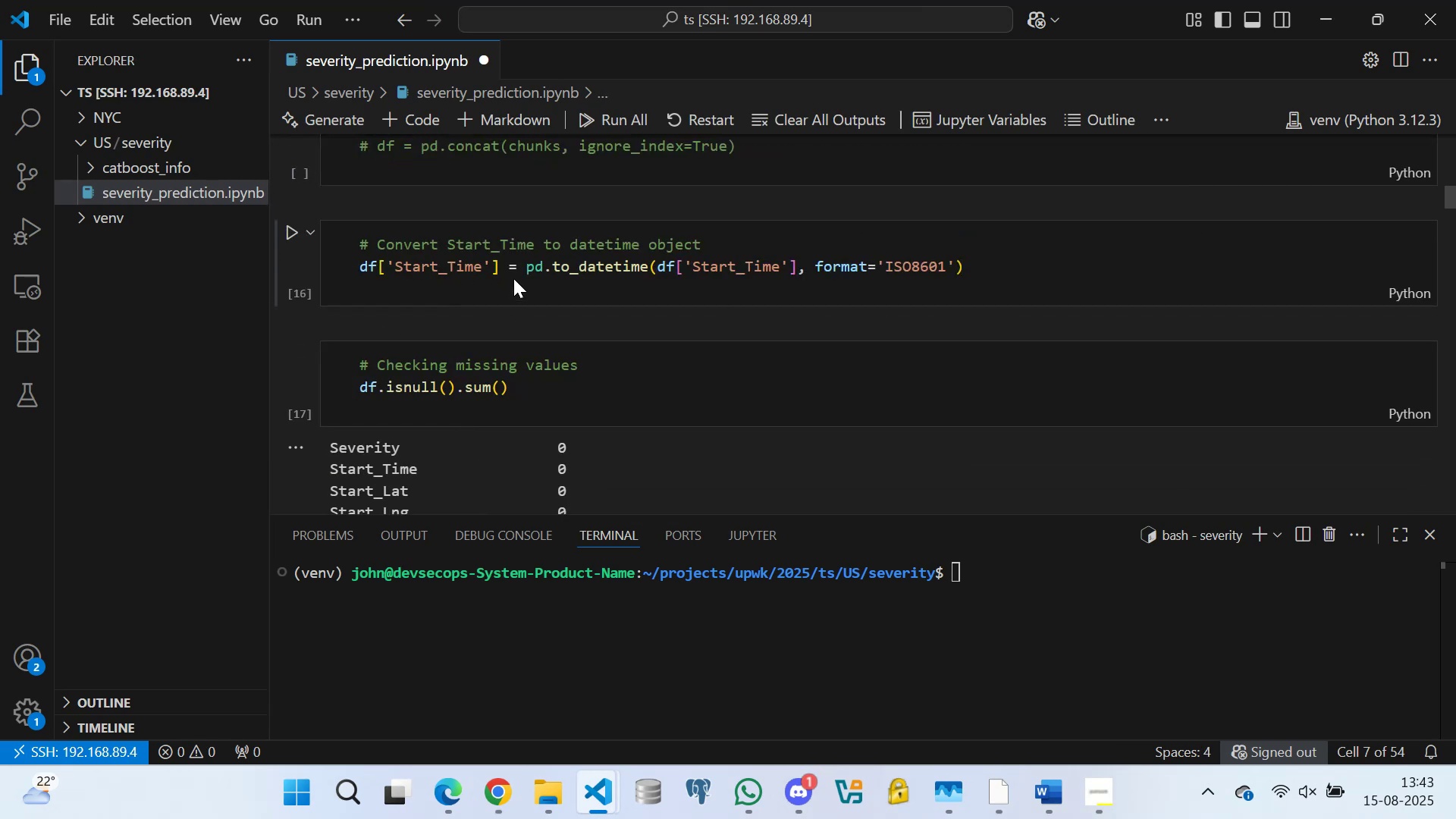 
left_click([512, 263])
 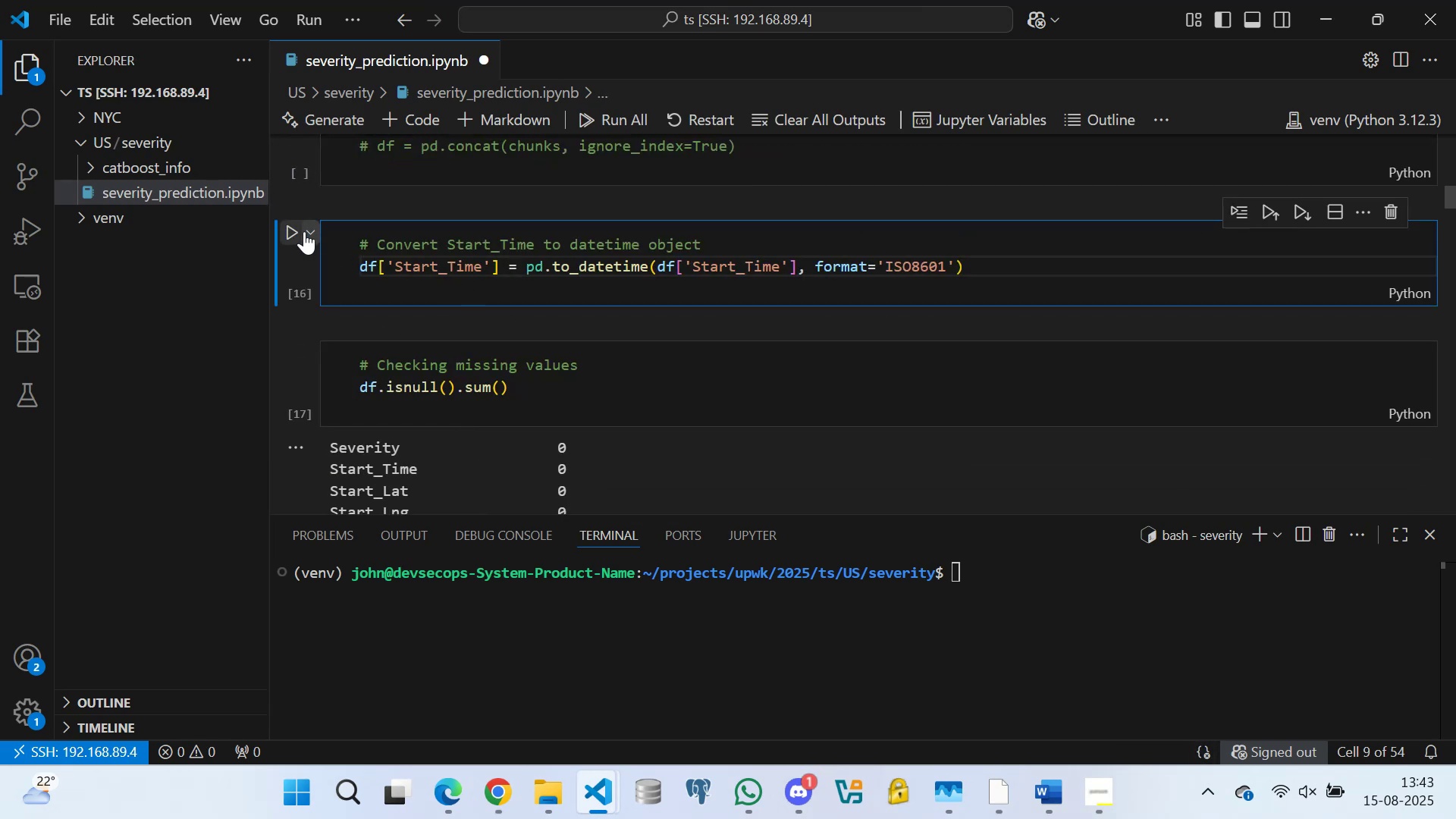 
left_click([286, 224])
 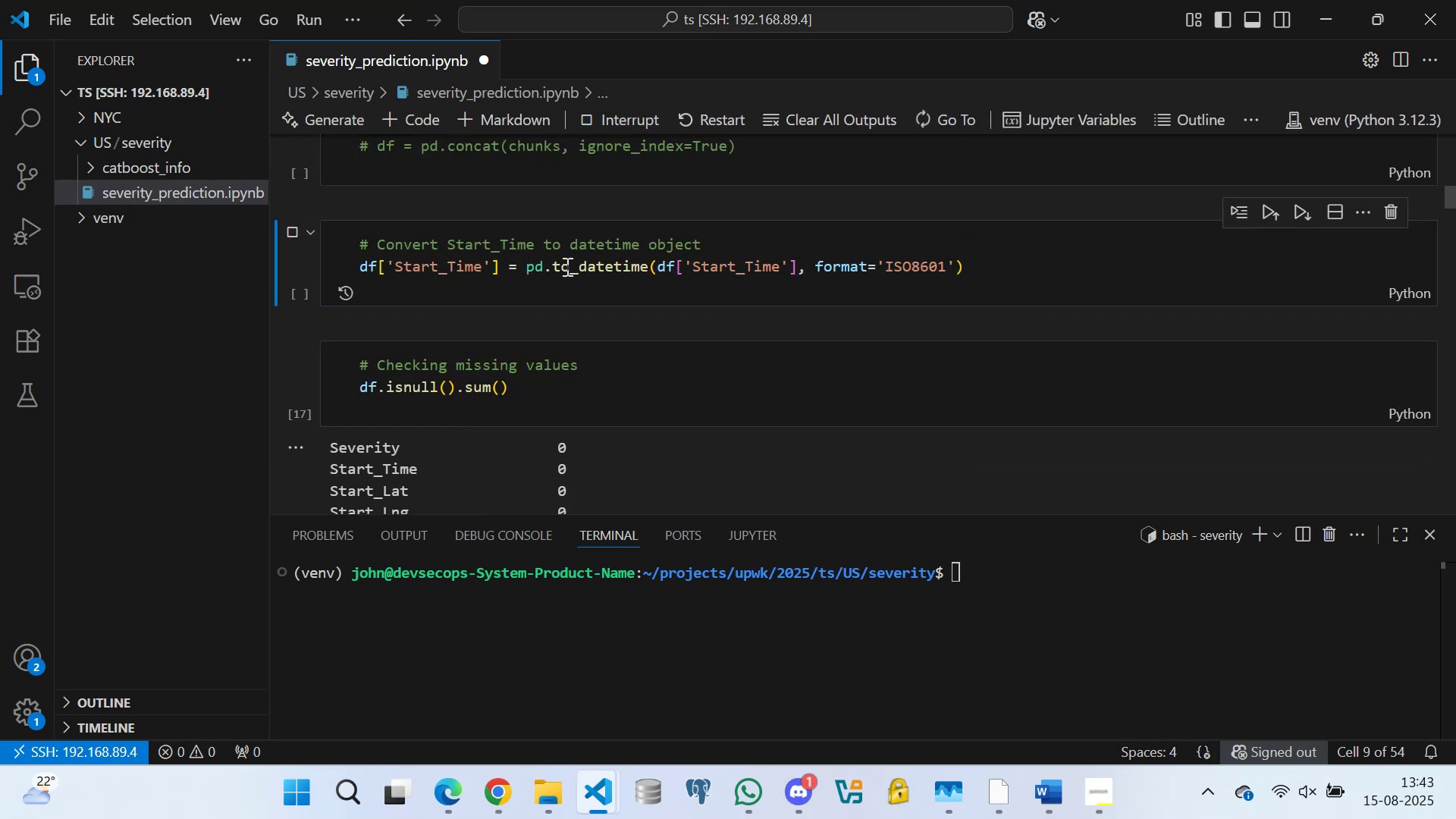 
key(Control+S)
 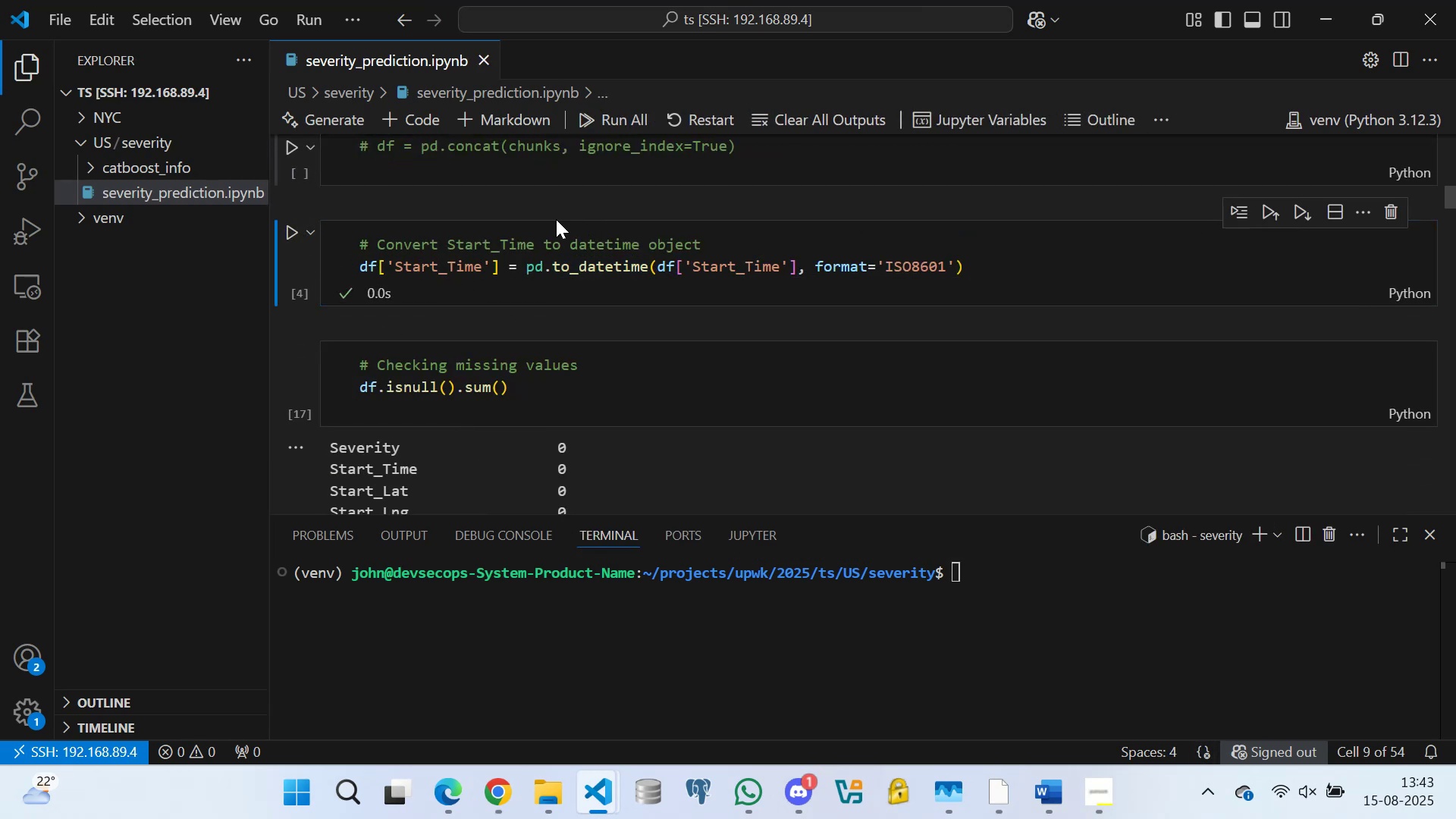 
scroll: coordinate [431, 233], scroll_direction: down, amount: 4.0
 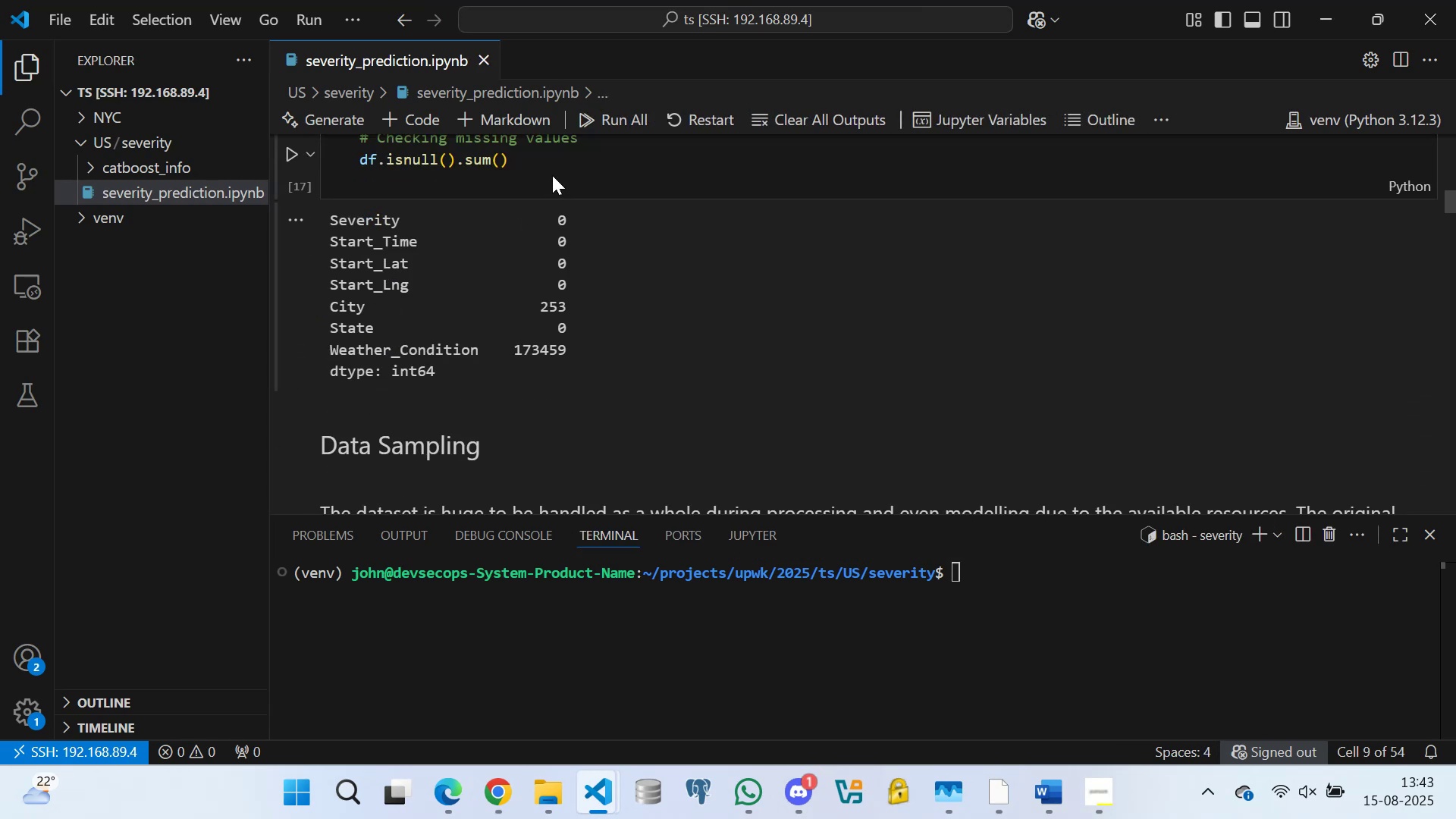 
left_click([544, 167])
 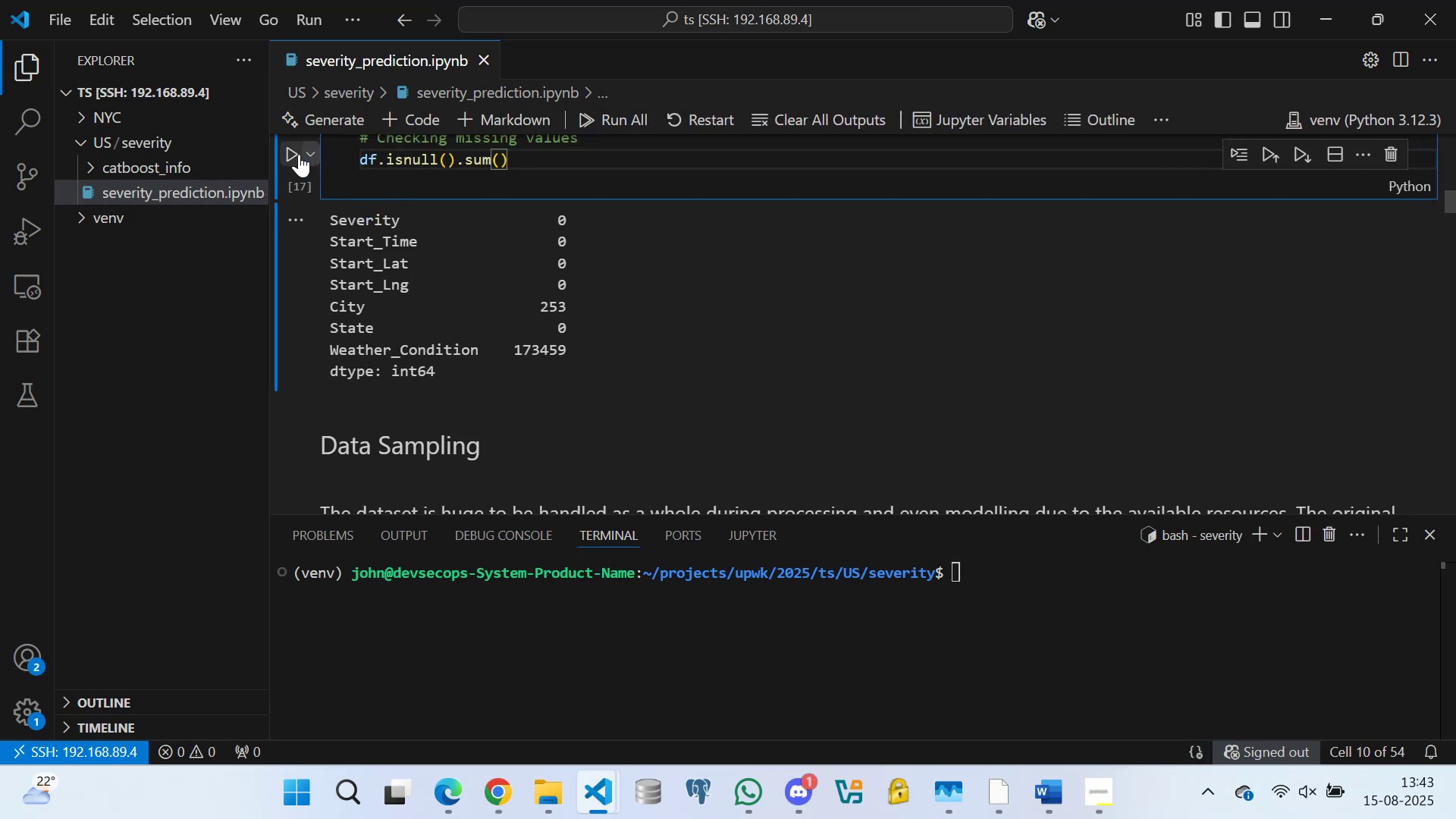 
left_click([286, 148])
 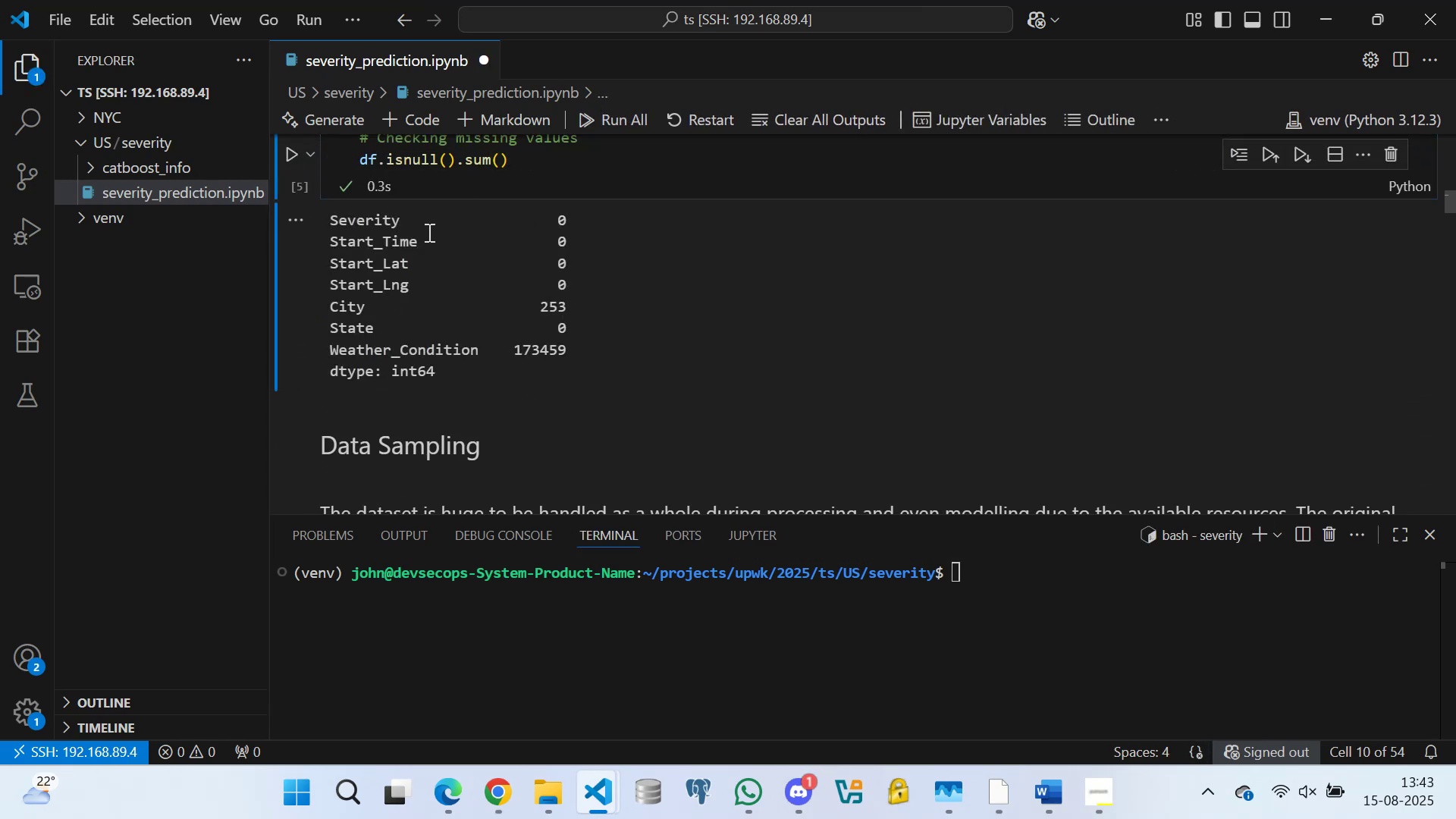 
scroll: coordinate [430, 264], scroll_direction: down, amount: 13.0
 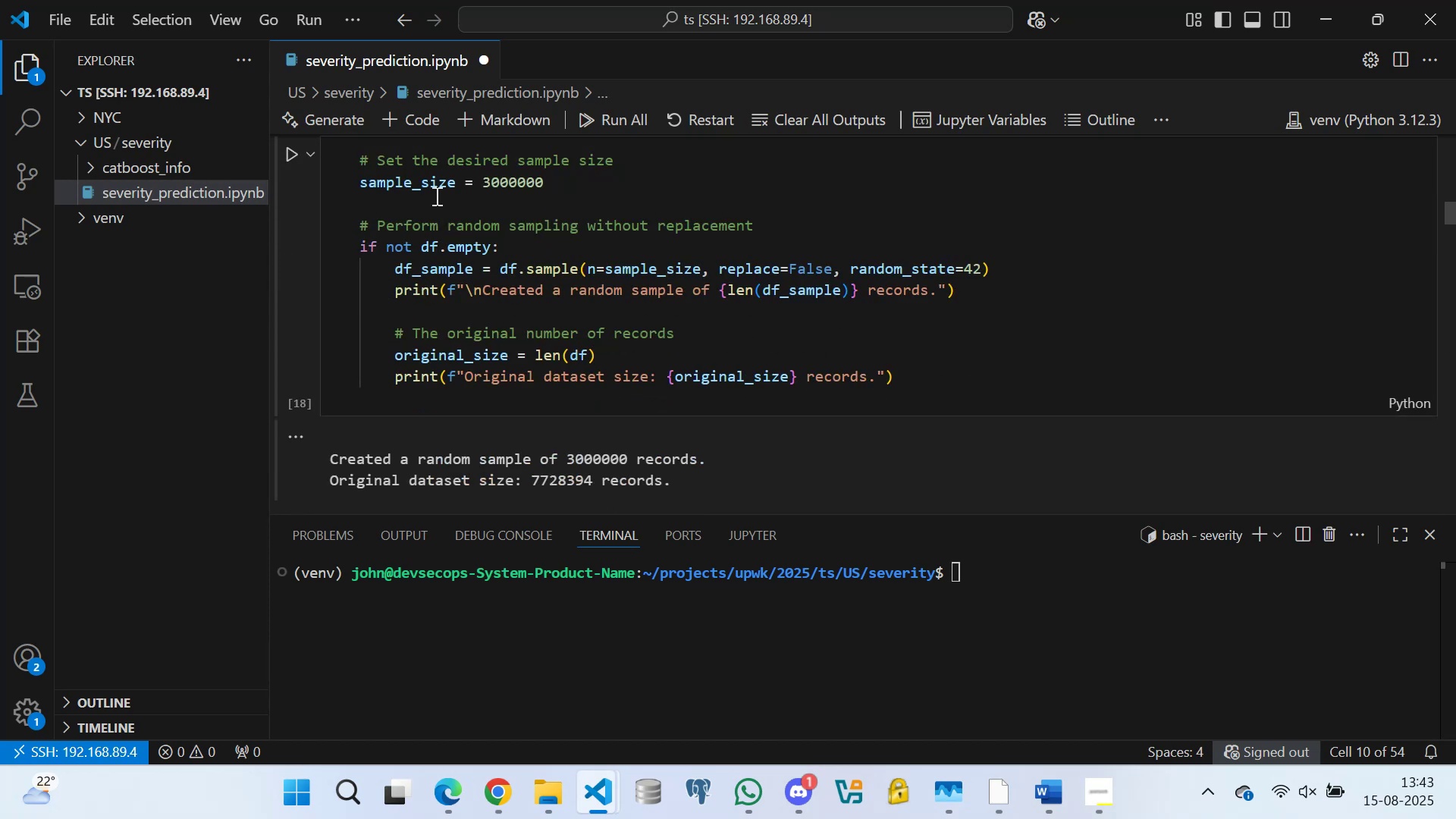 
left_click([435, 193])
 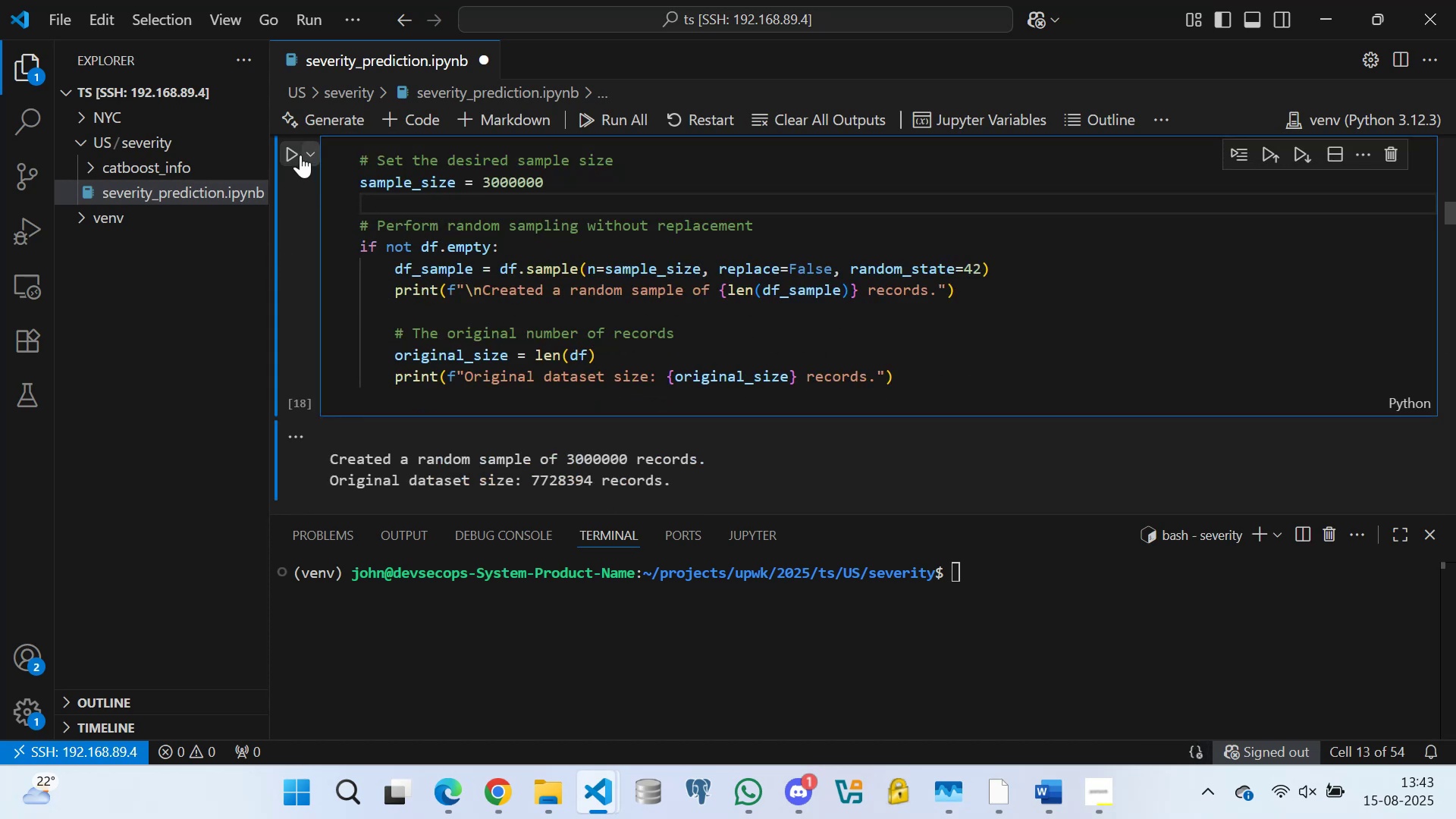 
left_click([290, 149])
 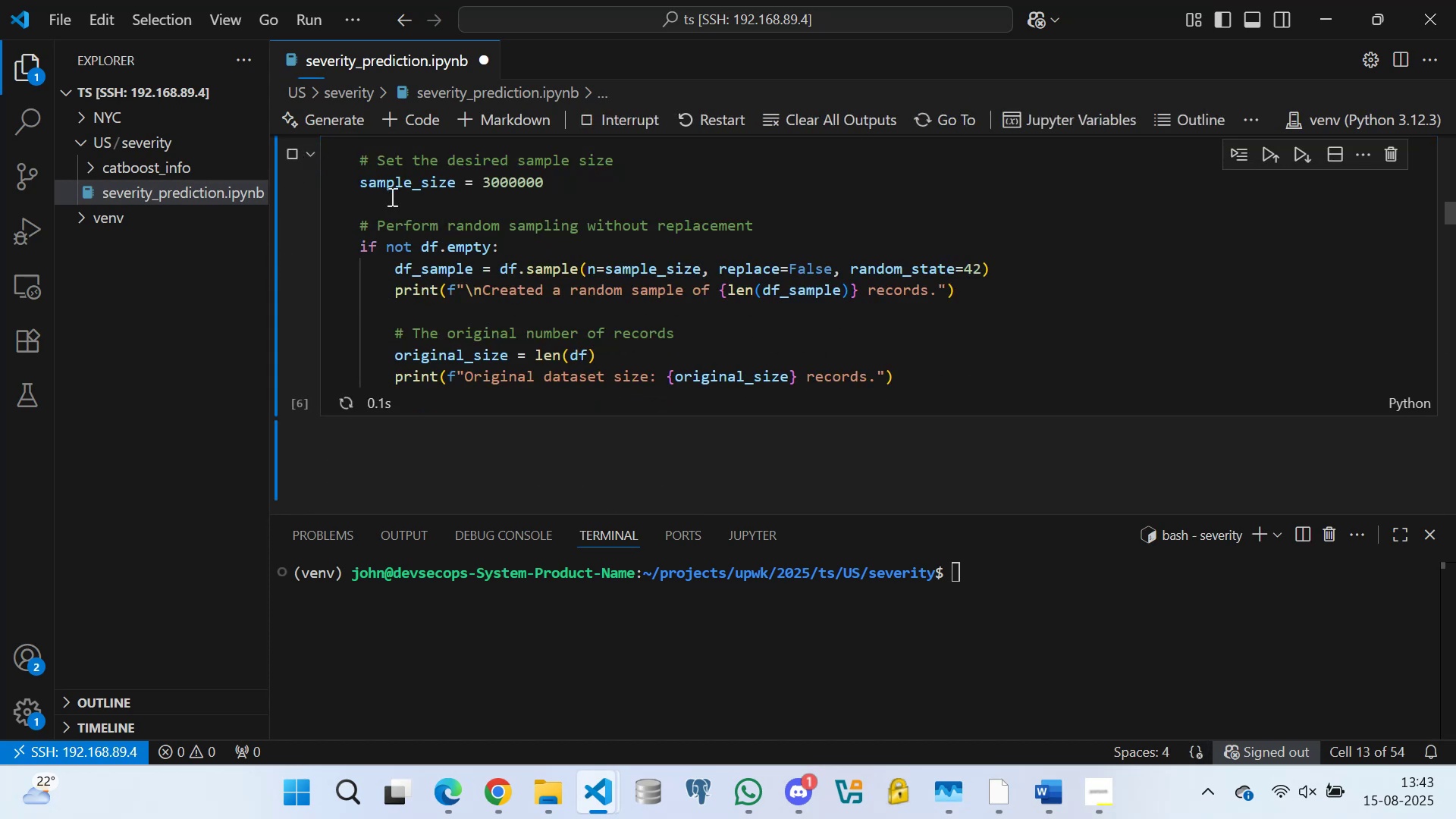 
scroll: coordinate [388, 289], scroll_direction: down, amount: 4.0
 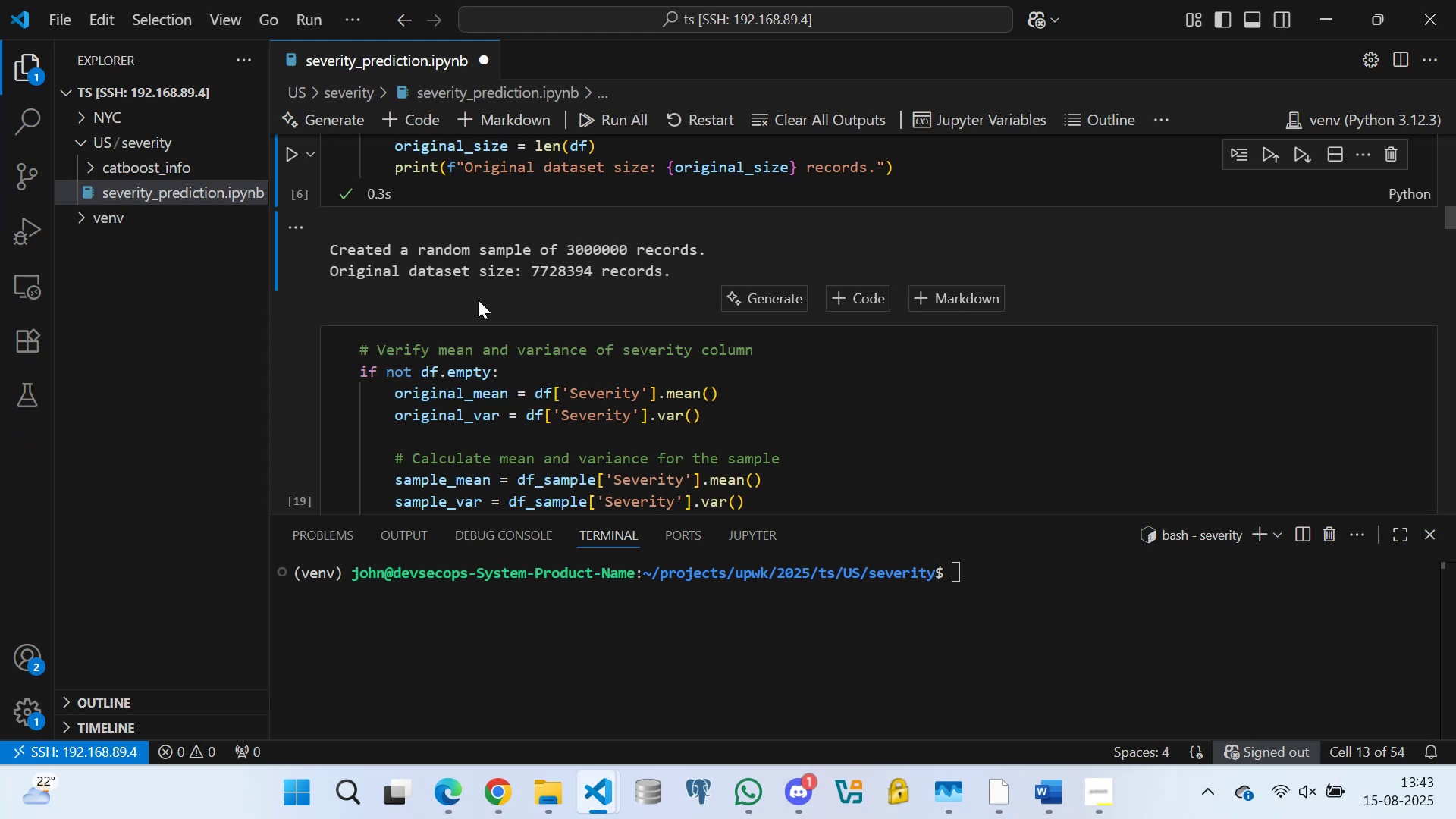 
wait(6.95)
 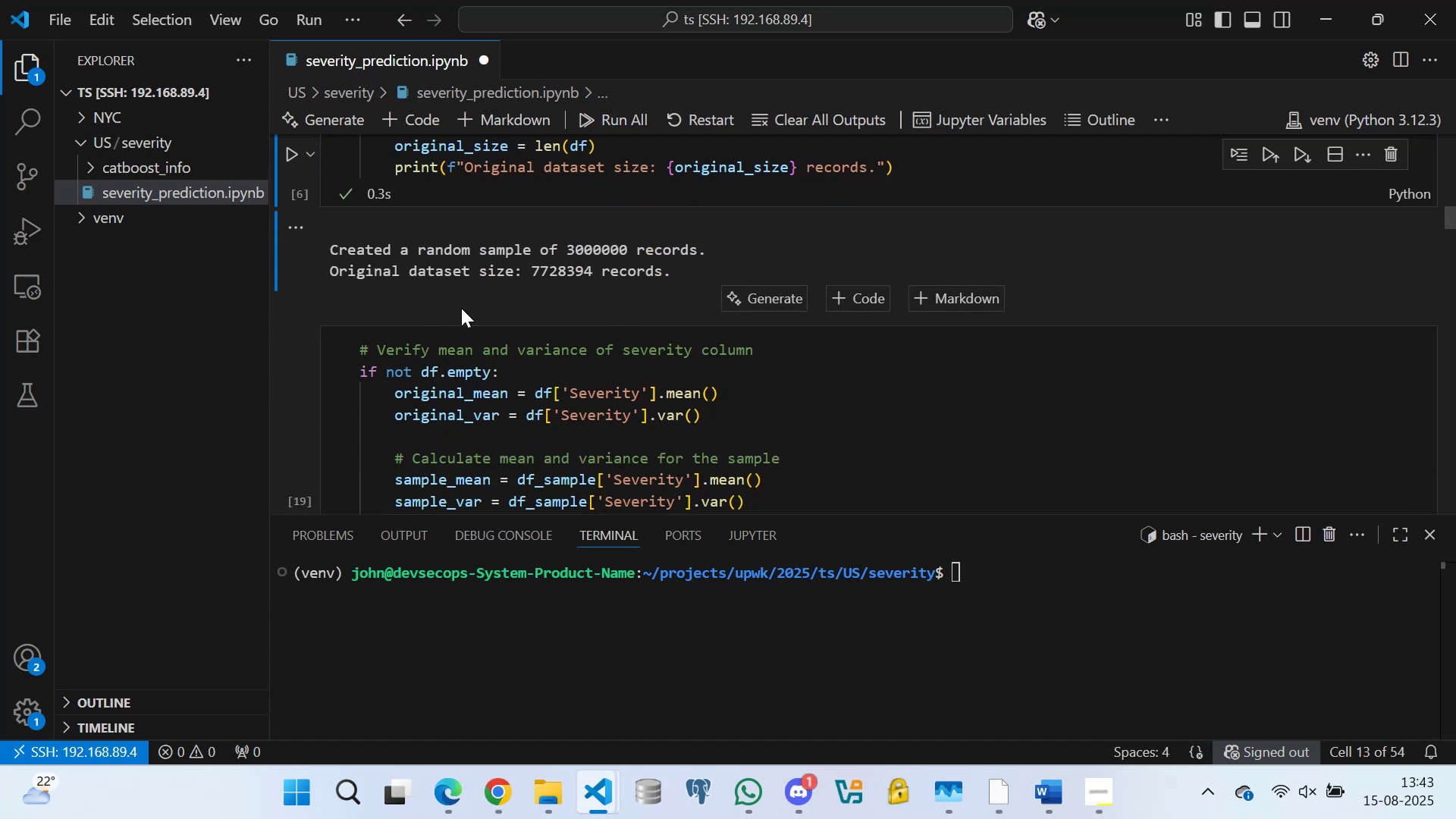 
scroll: coordinate [445, 285], scroll_direction: down, amount: 9.0
 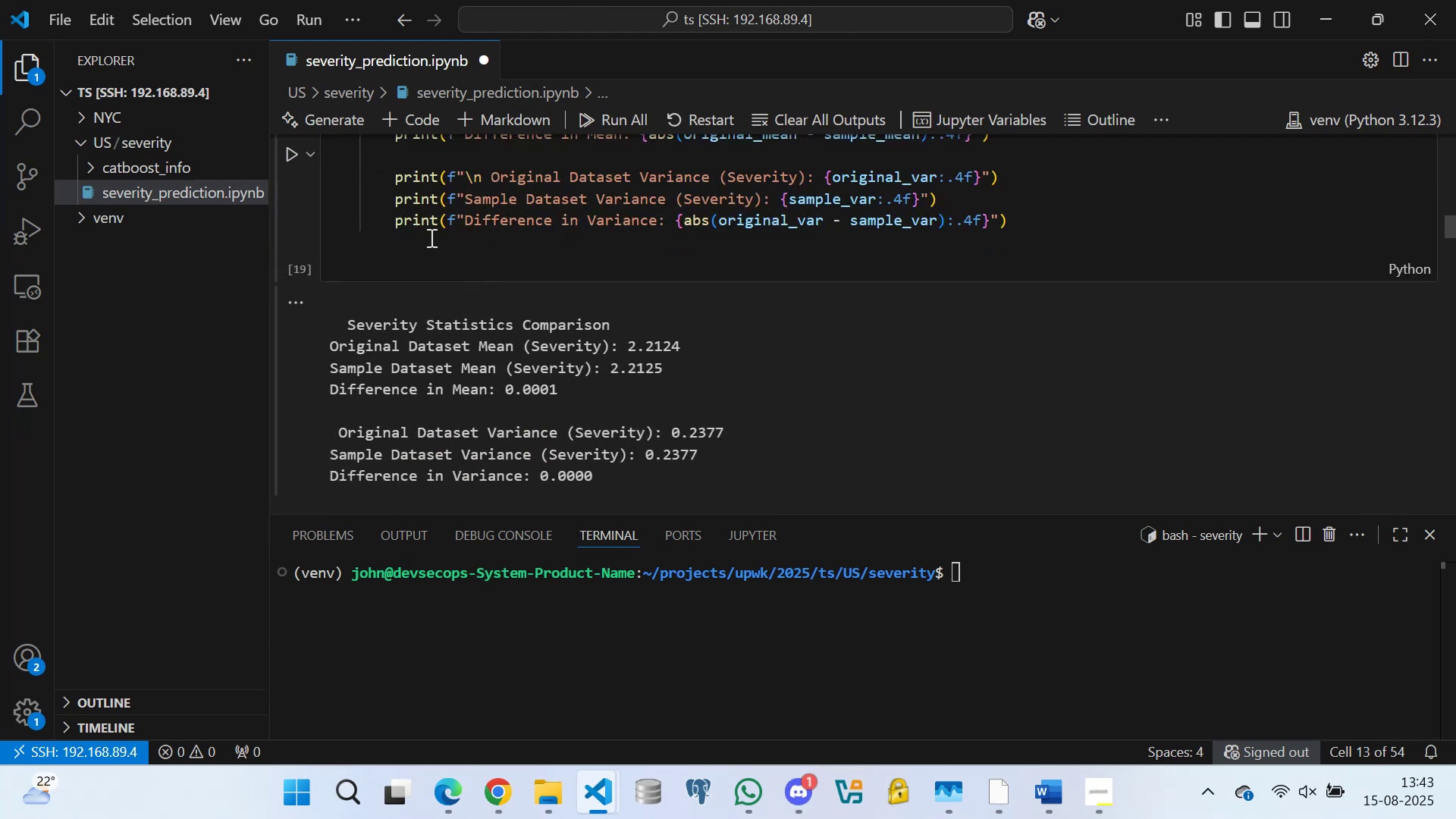 
left_click([430, 237])
 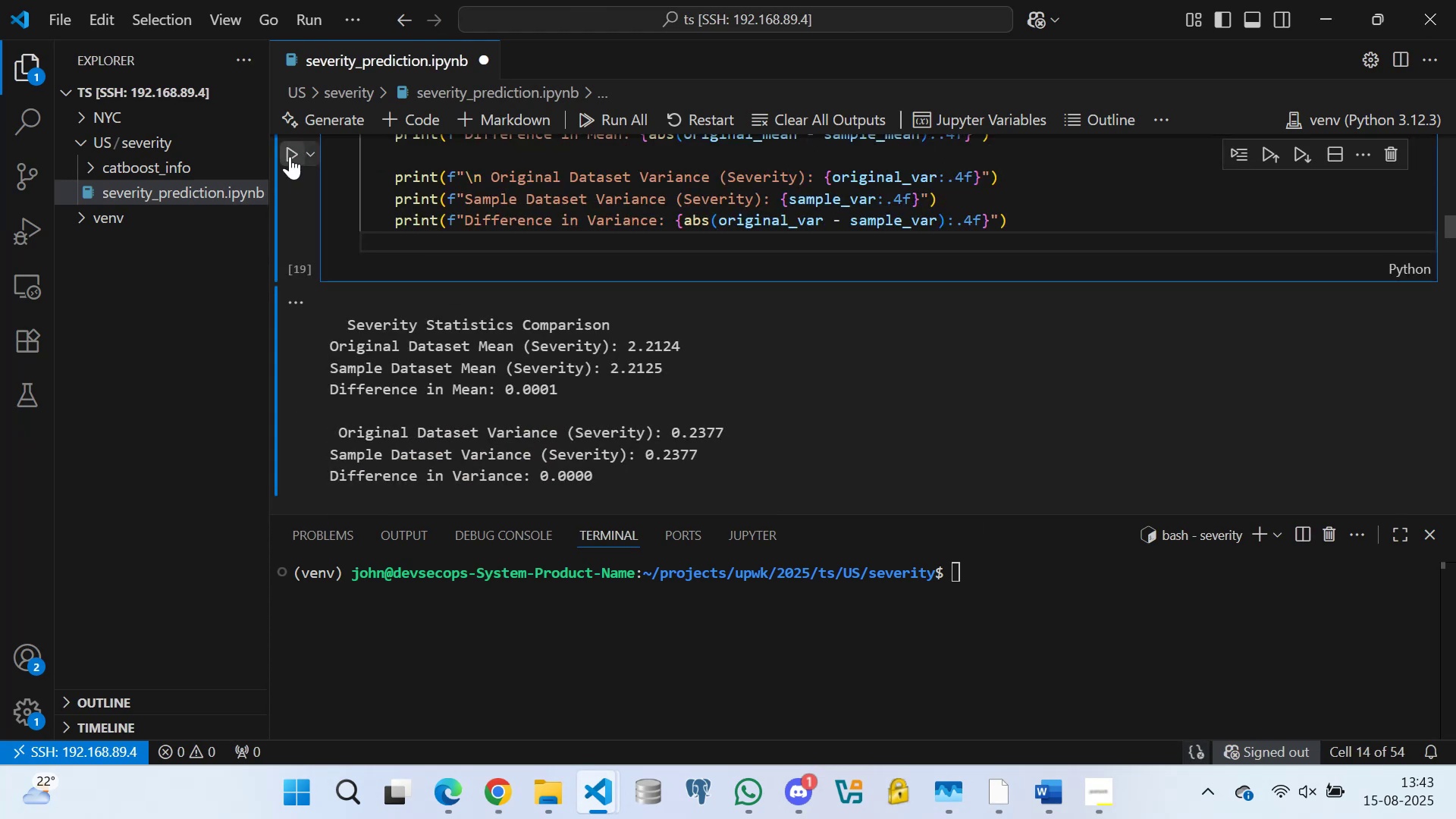 
left_click([294, 152])
 